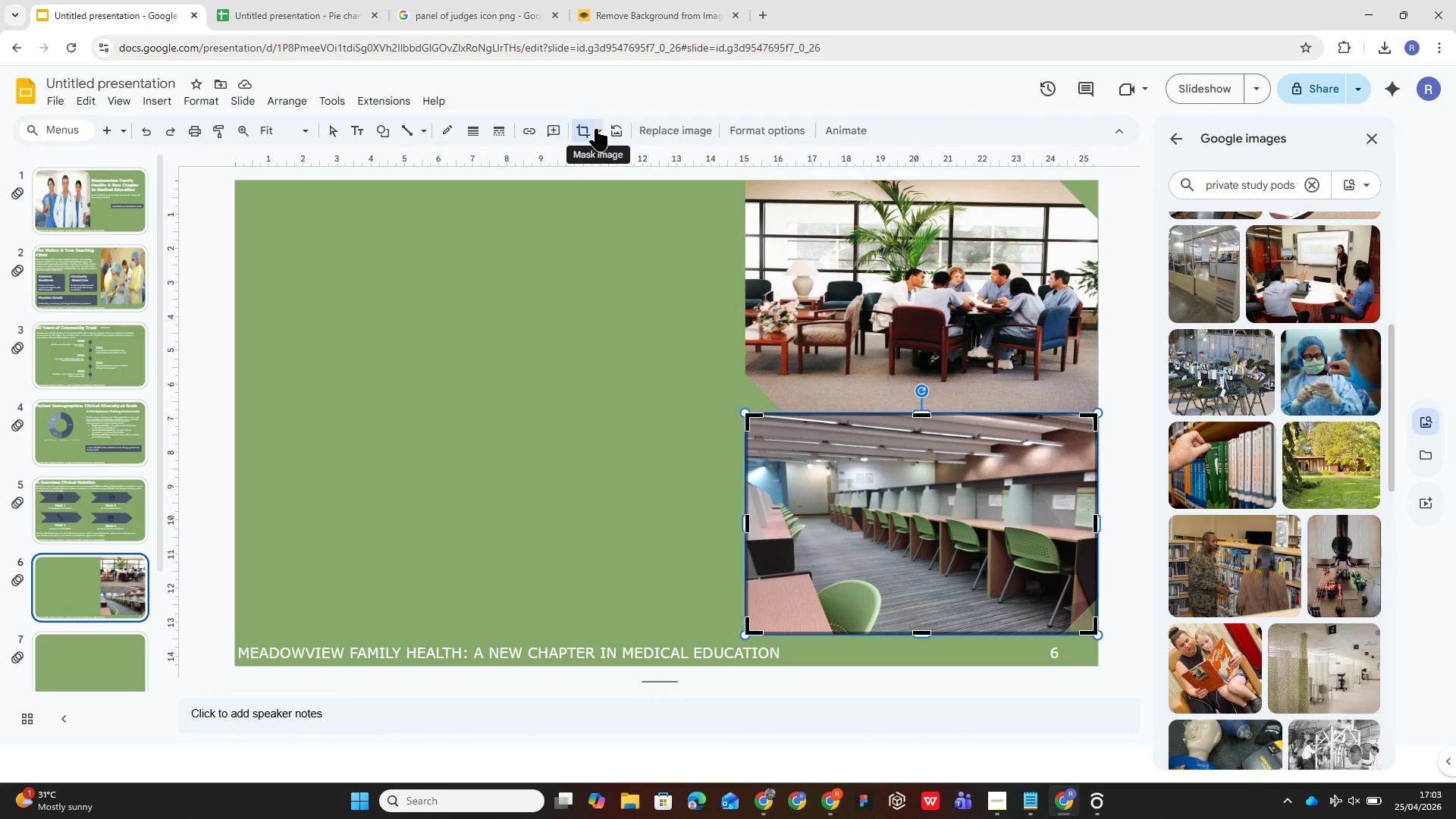 
left_click([595, 129])
 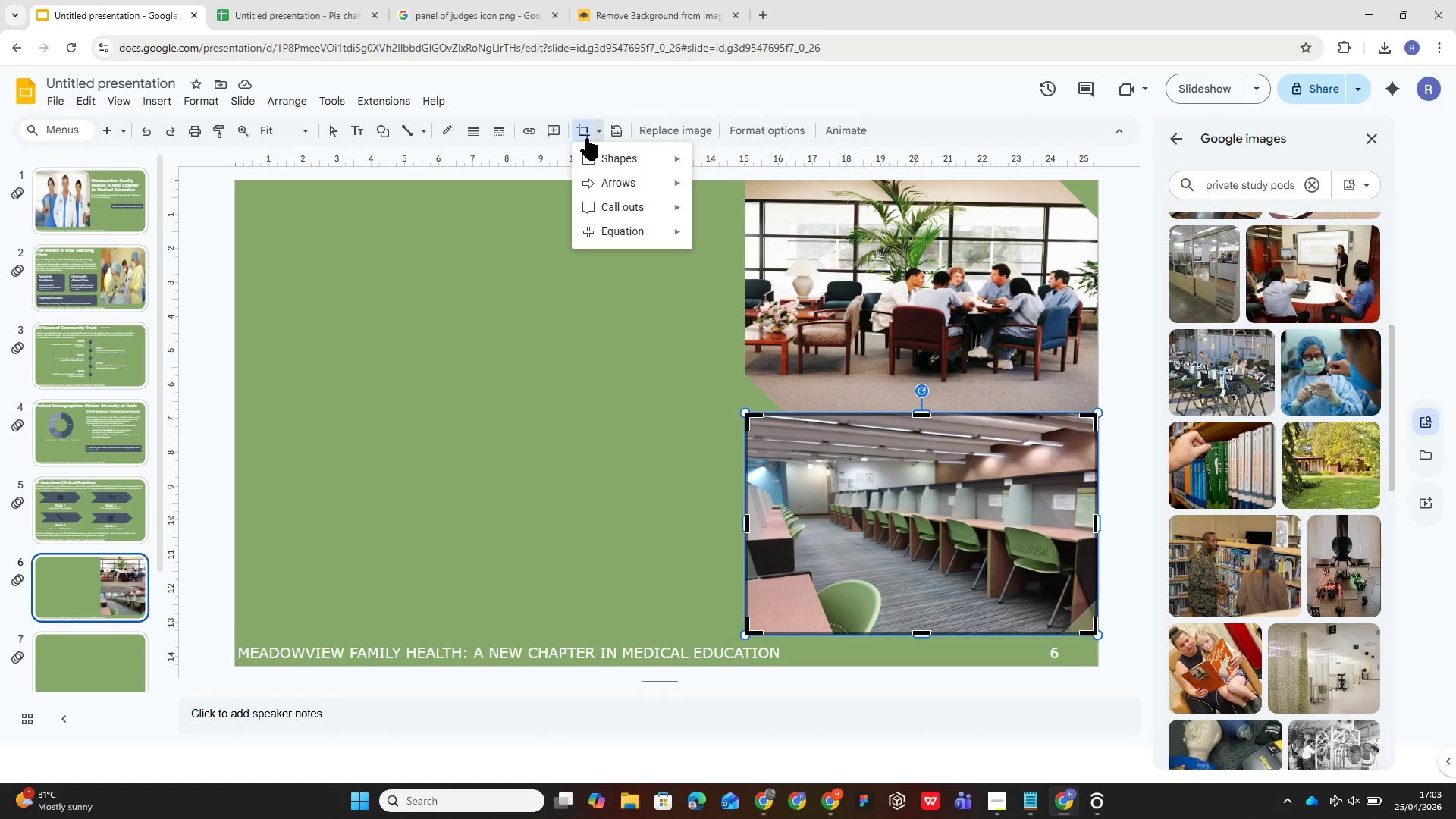 
mouse_move([651, 164])
 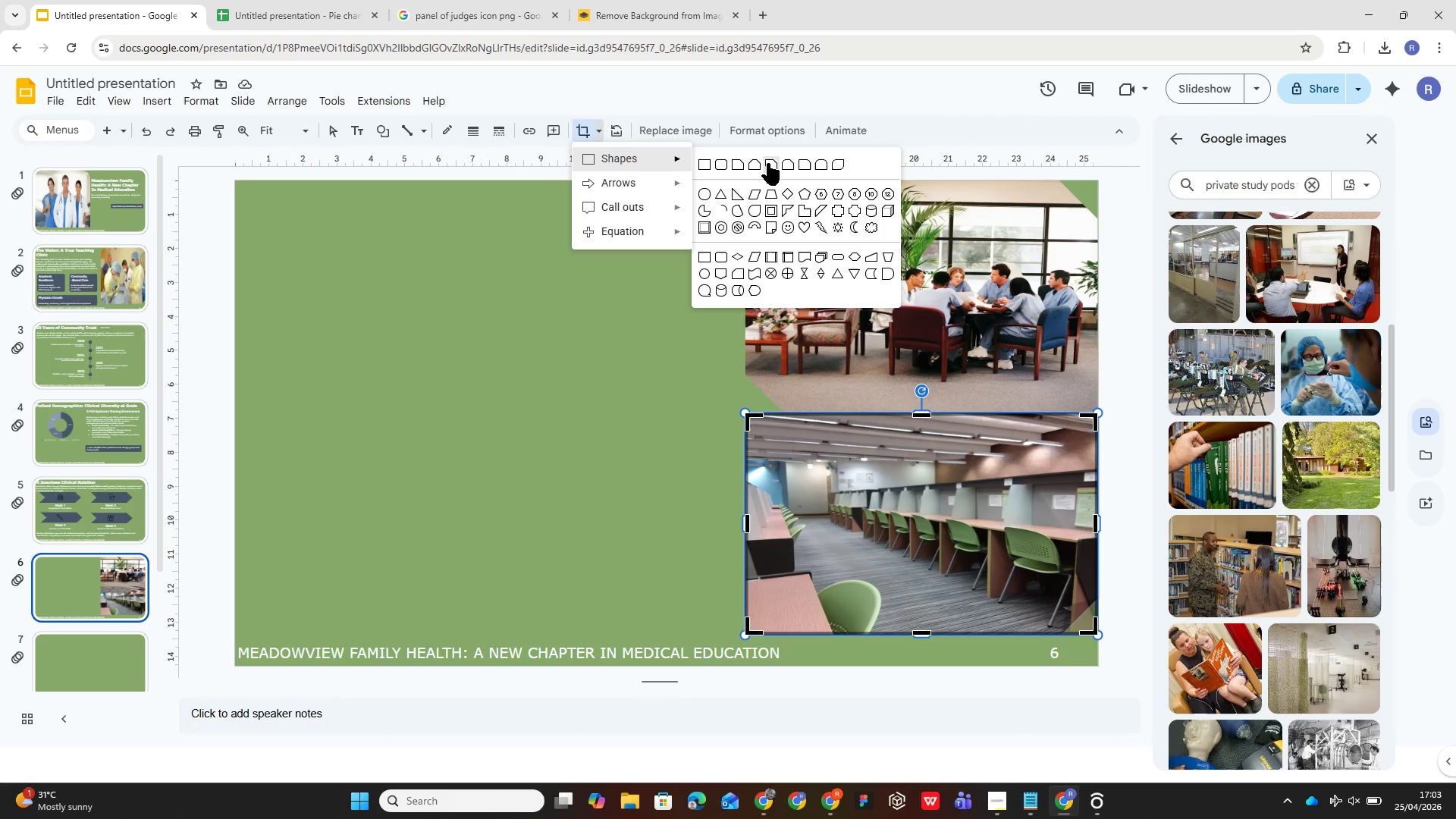 
left_click([767, 163])
 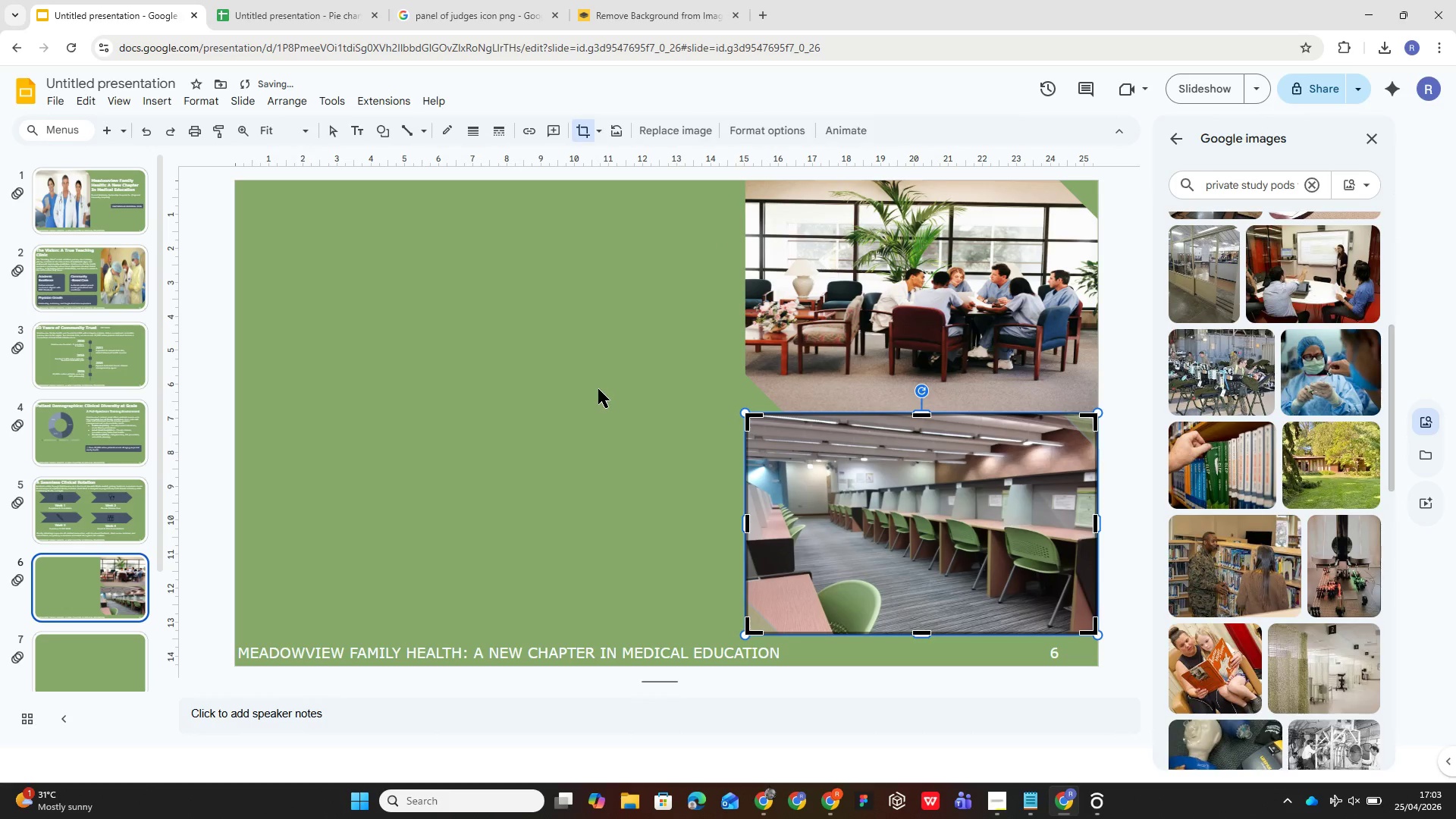 
left_click([586, 389])
 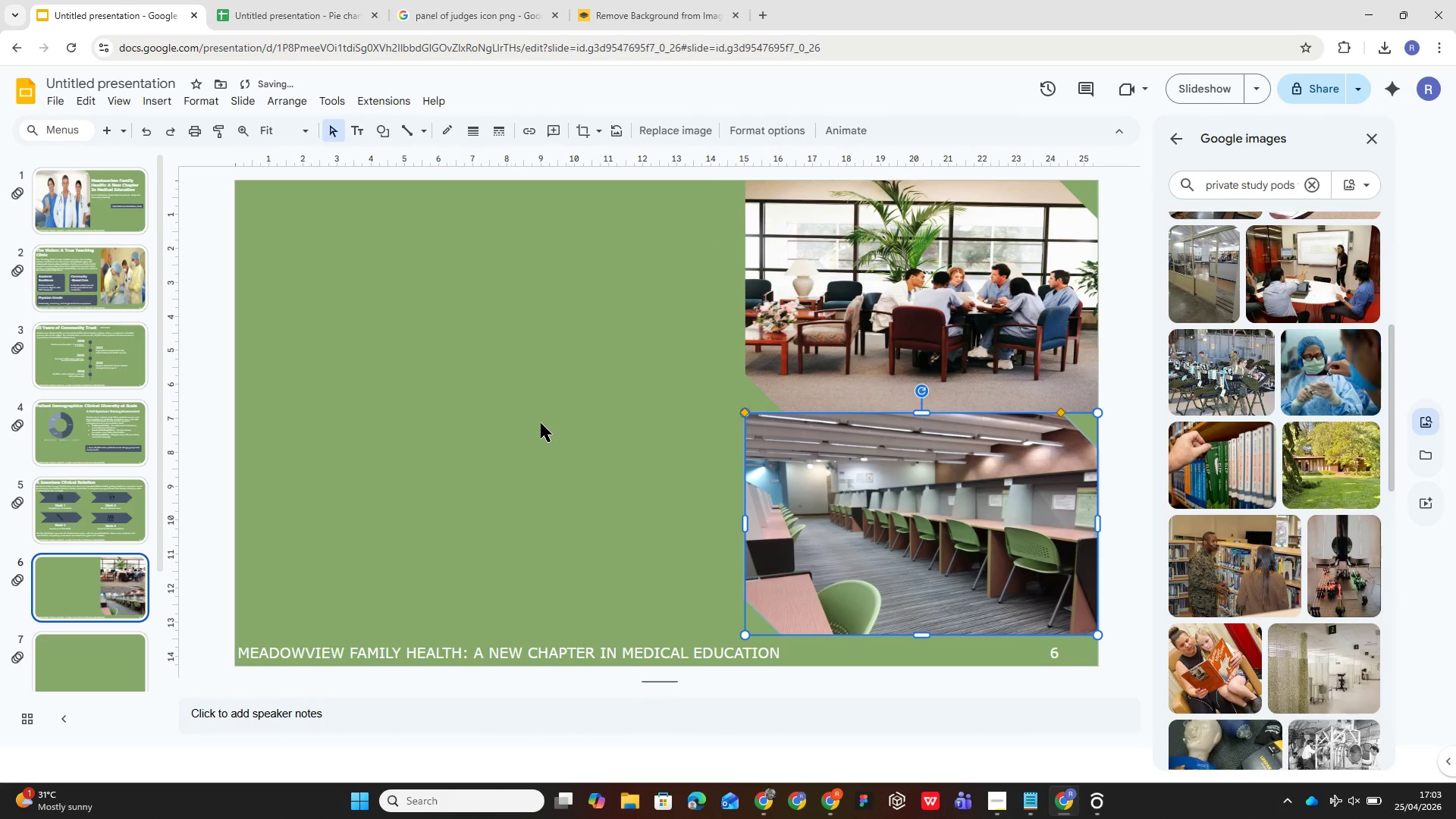 
left_click([541, 423])
 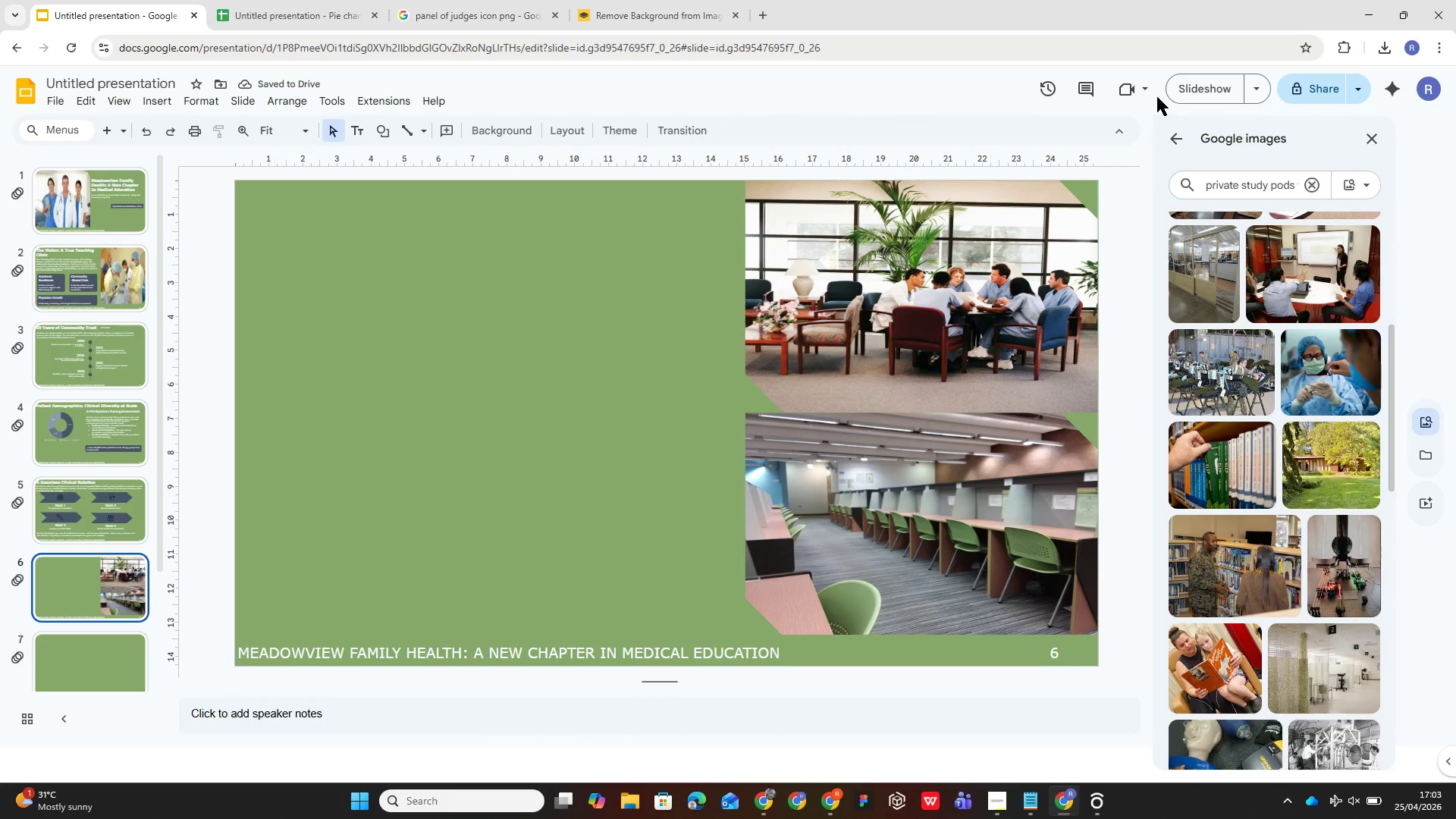 
left_click([1188, 90])
 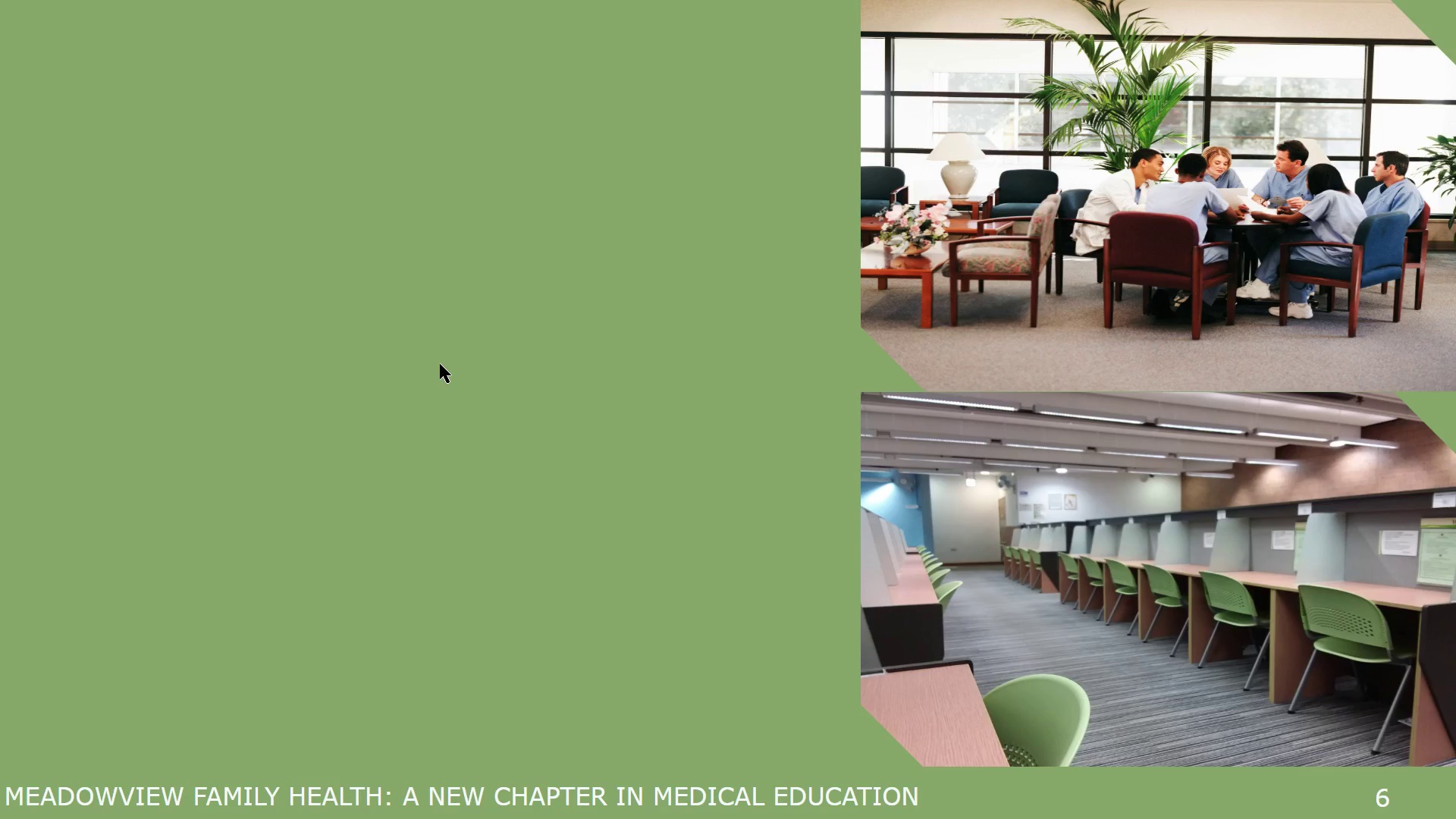 
wait(6.28)
 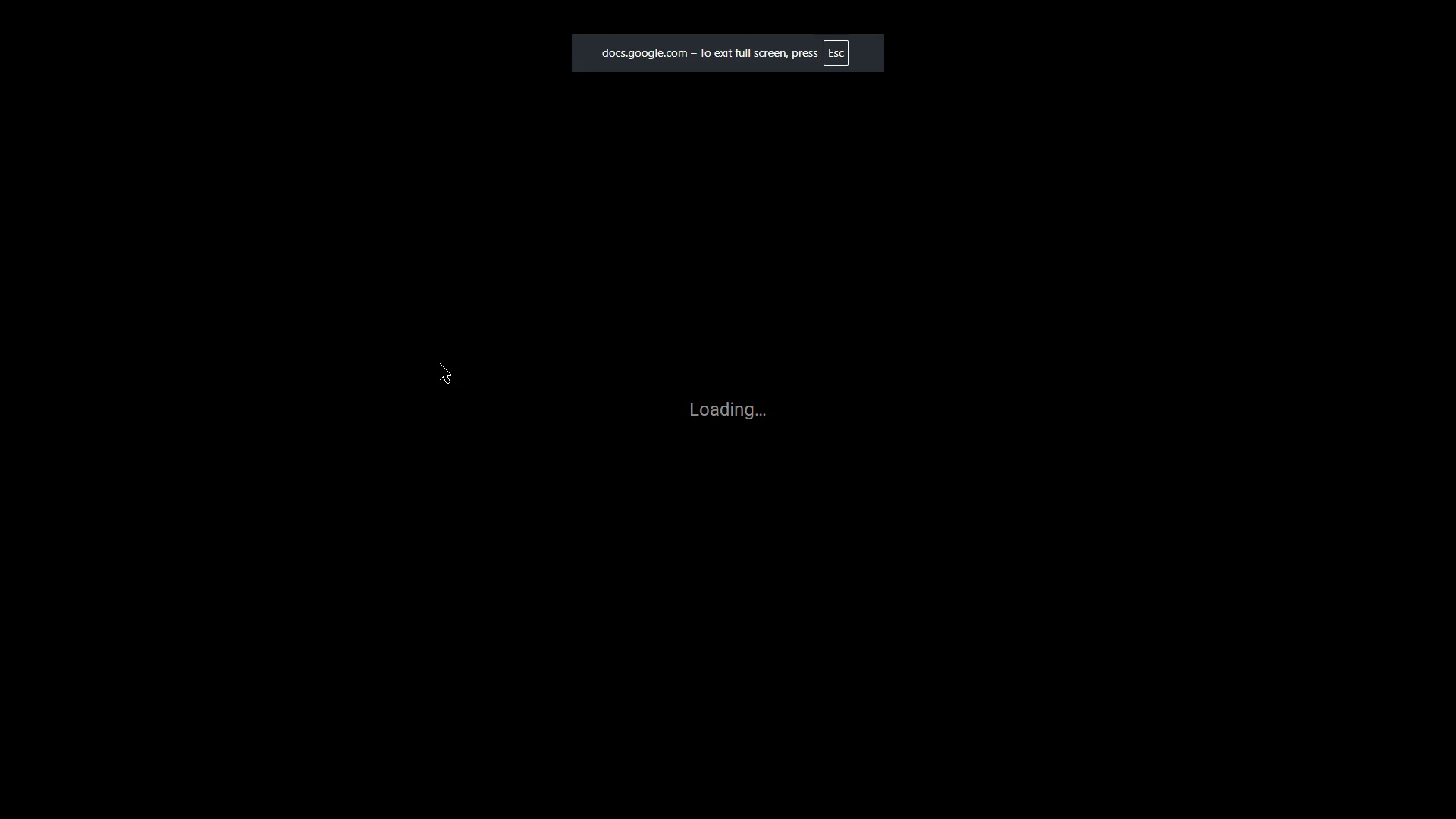 
left_click([249, 378])
 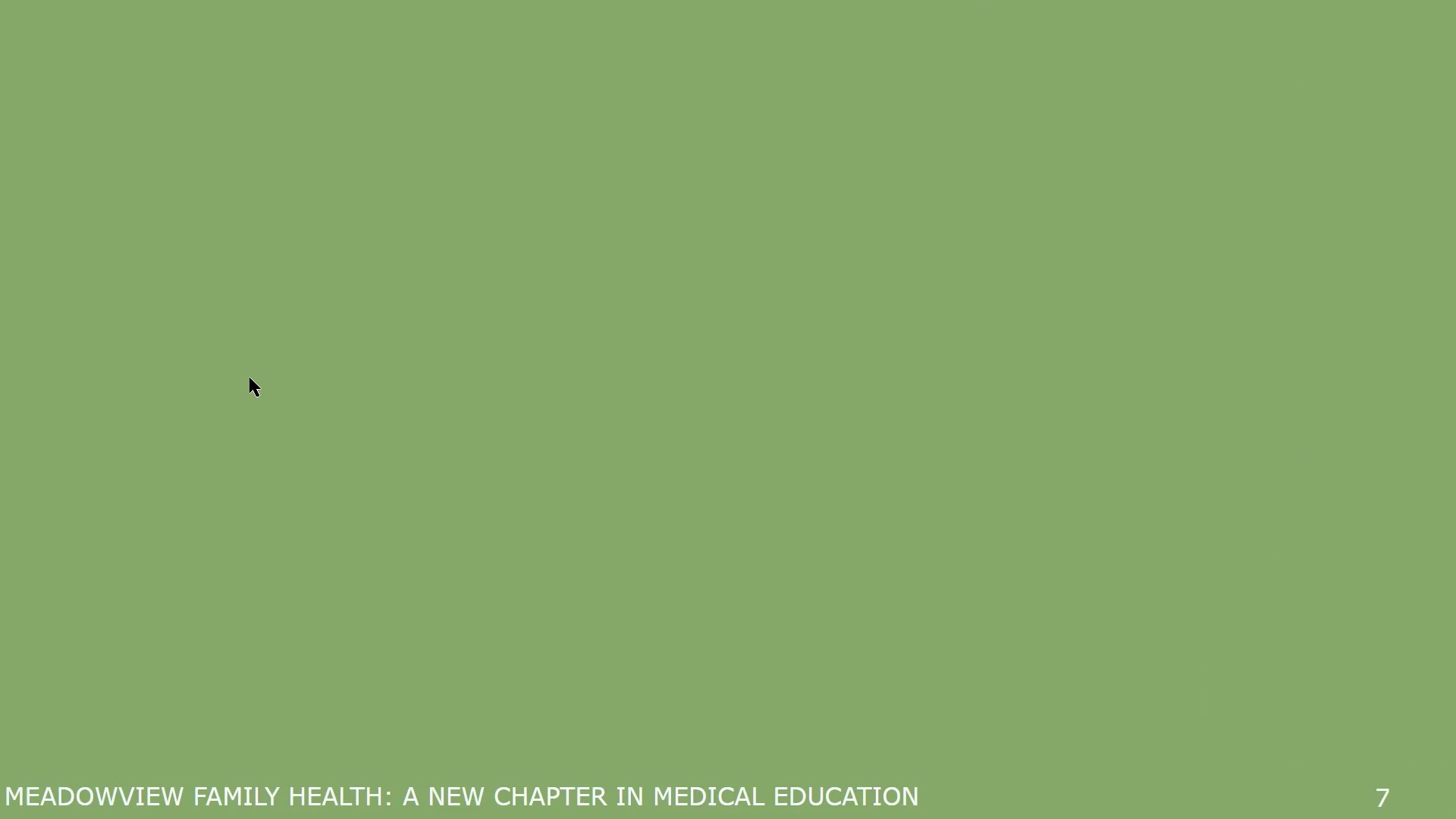 
key(Escape)
 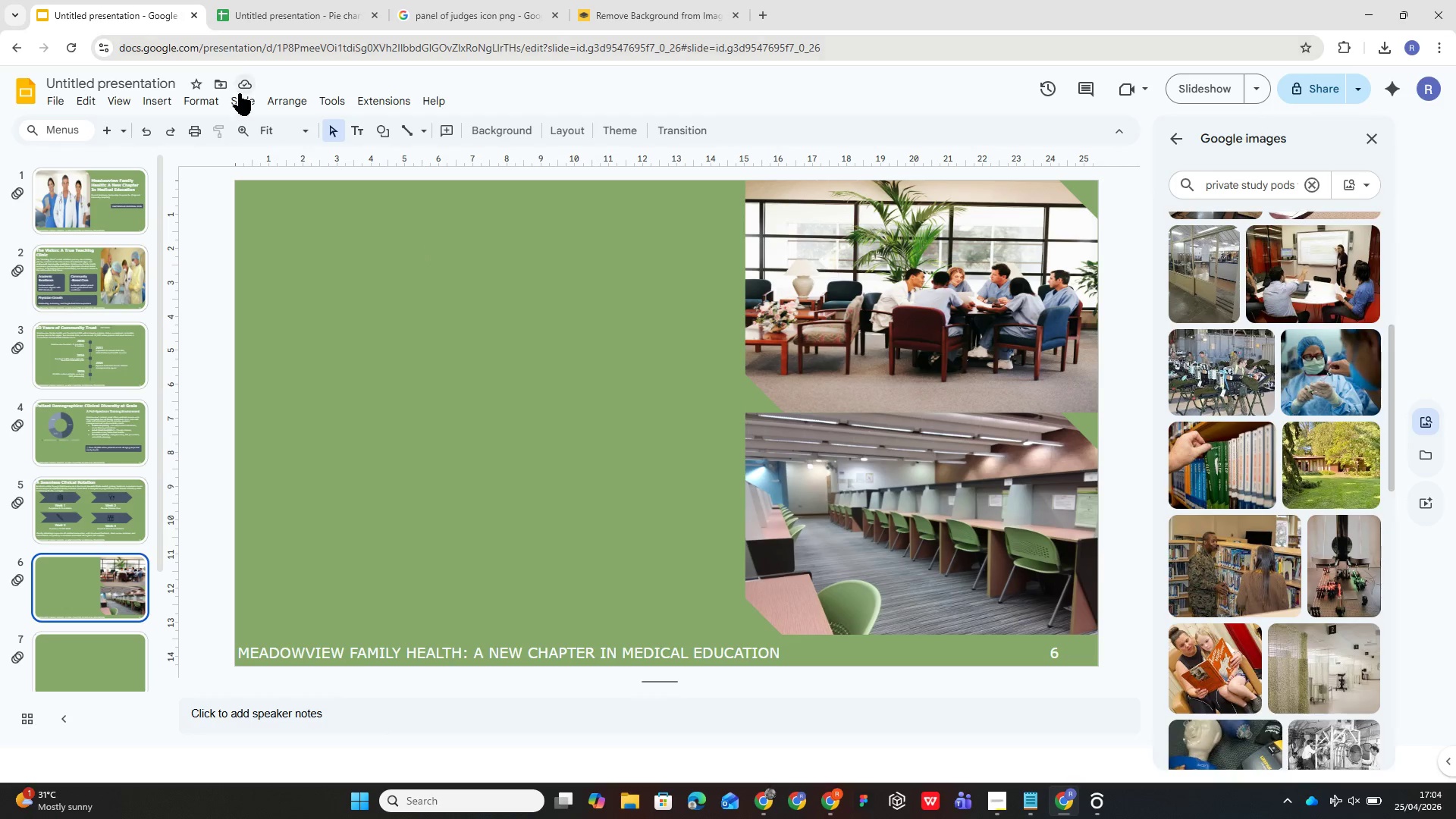 
wait(54.86)
 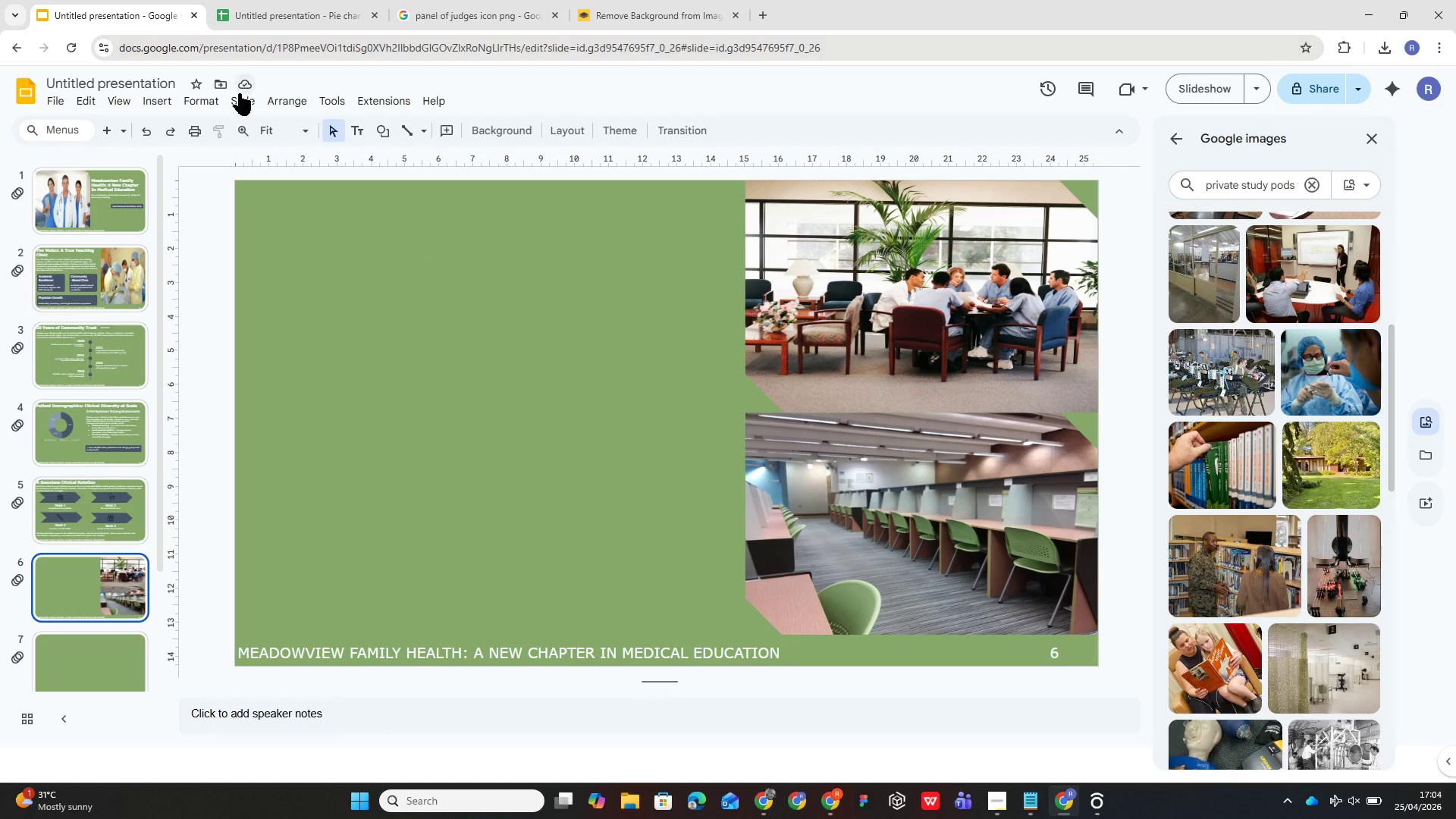 
left_click_drag(start_coordinate=[238, 183], to_coordinate=[708, 246])
 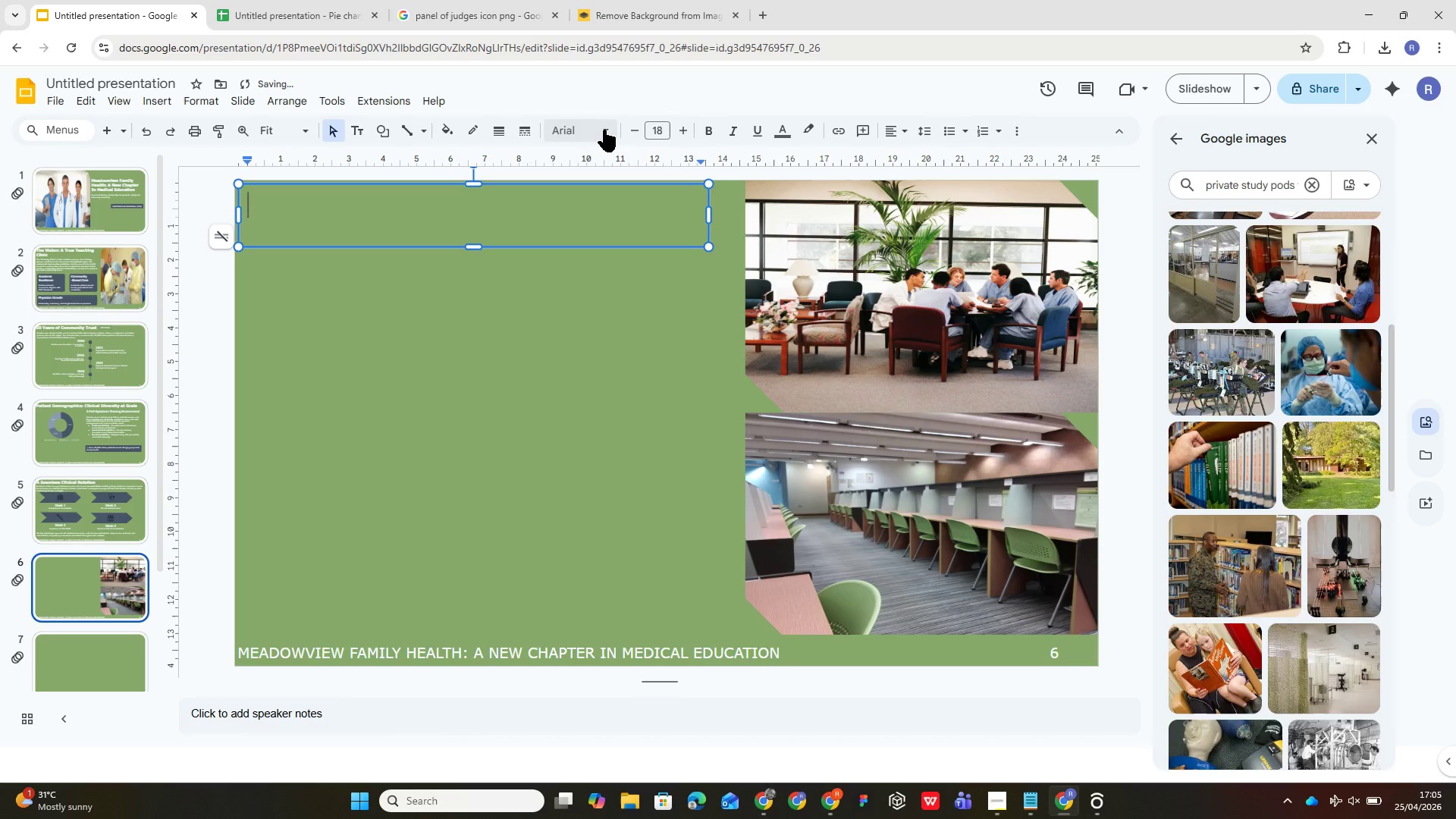 
left_click([604, 130])
 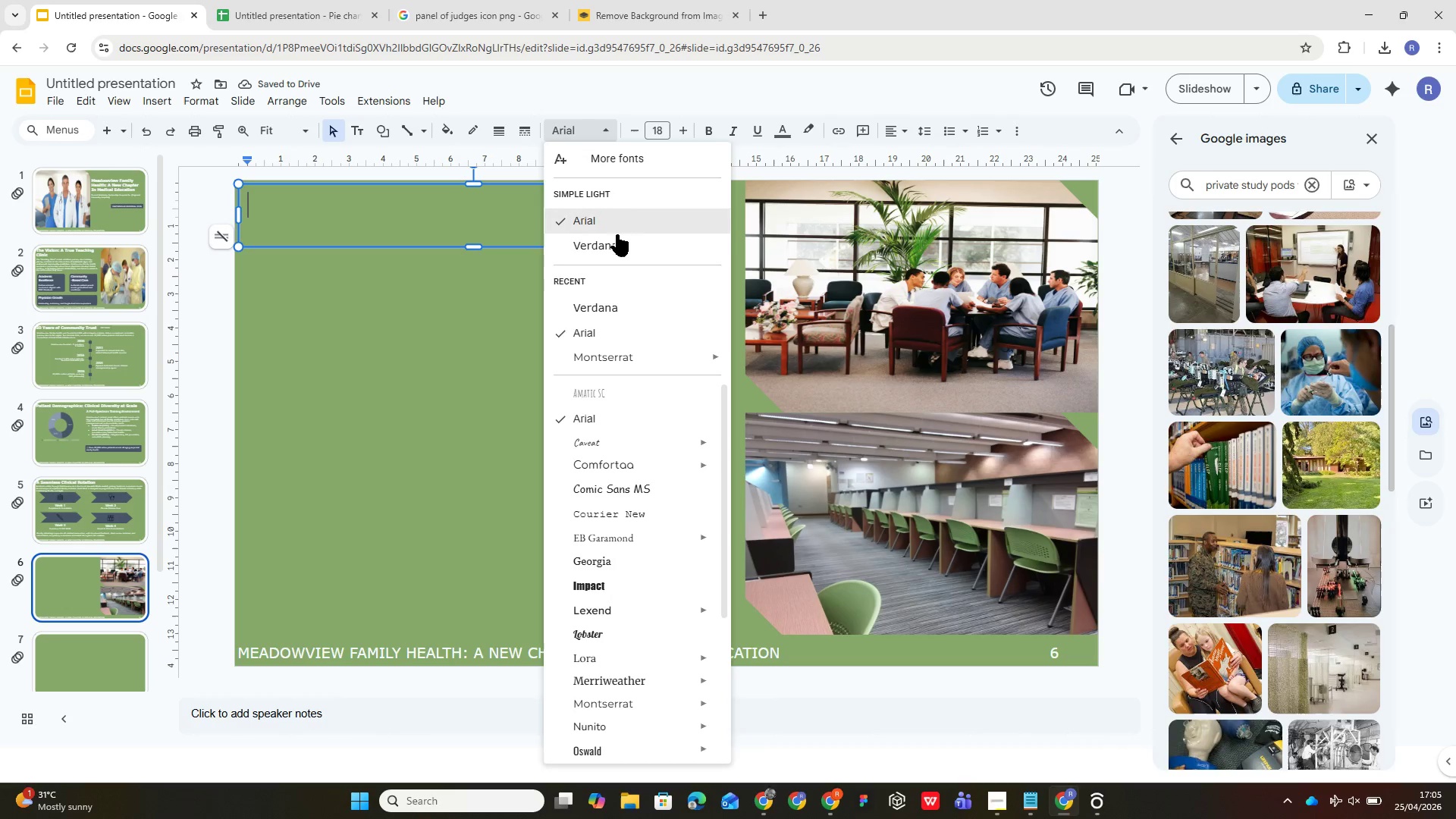 
left_click([617, 241])
 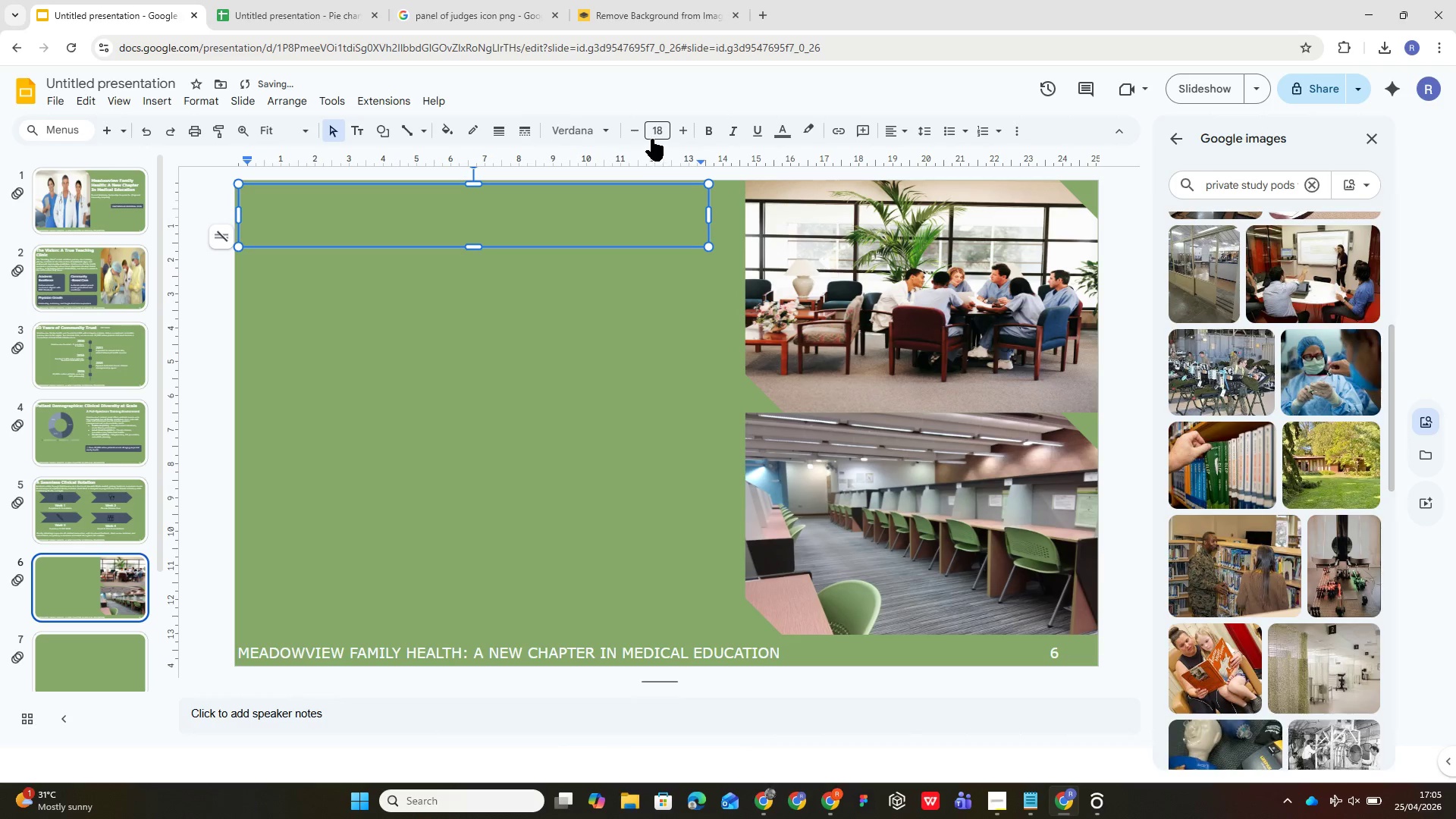 
left_click([653, 132])
 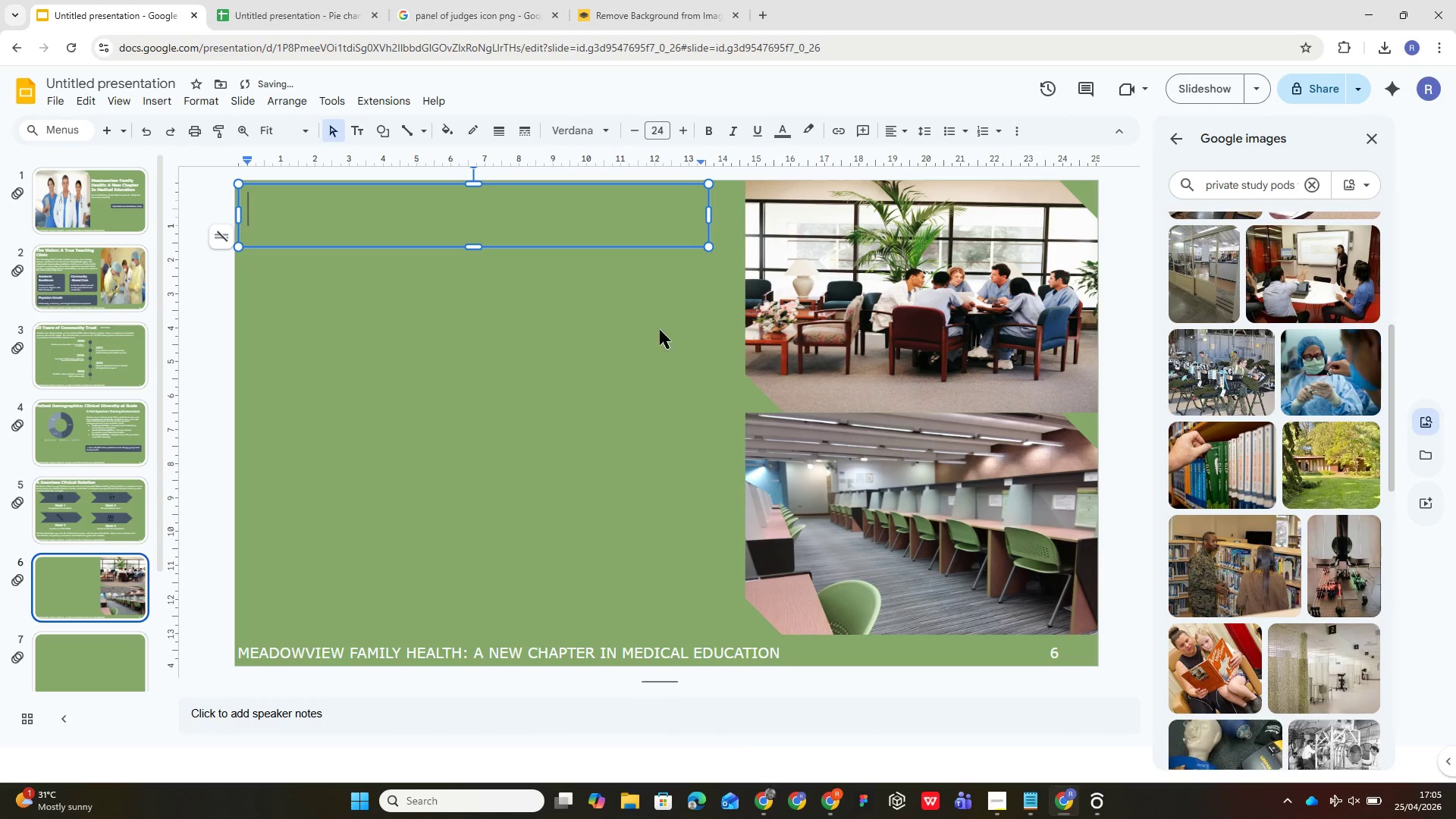 
left_click([776, 137])
 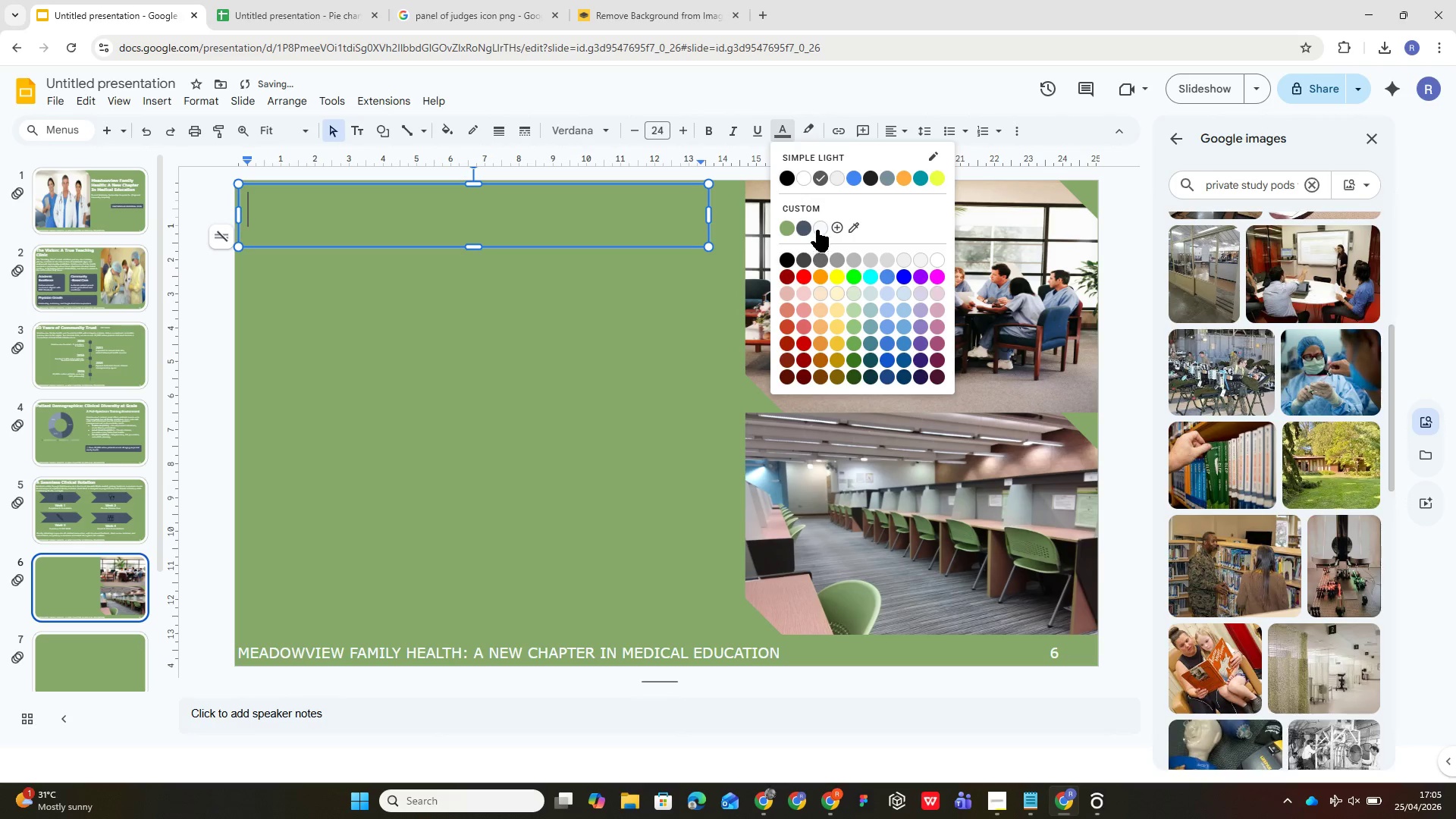 
left_click([817, 230])
 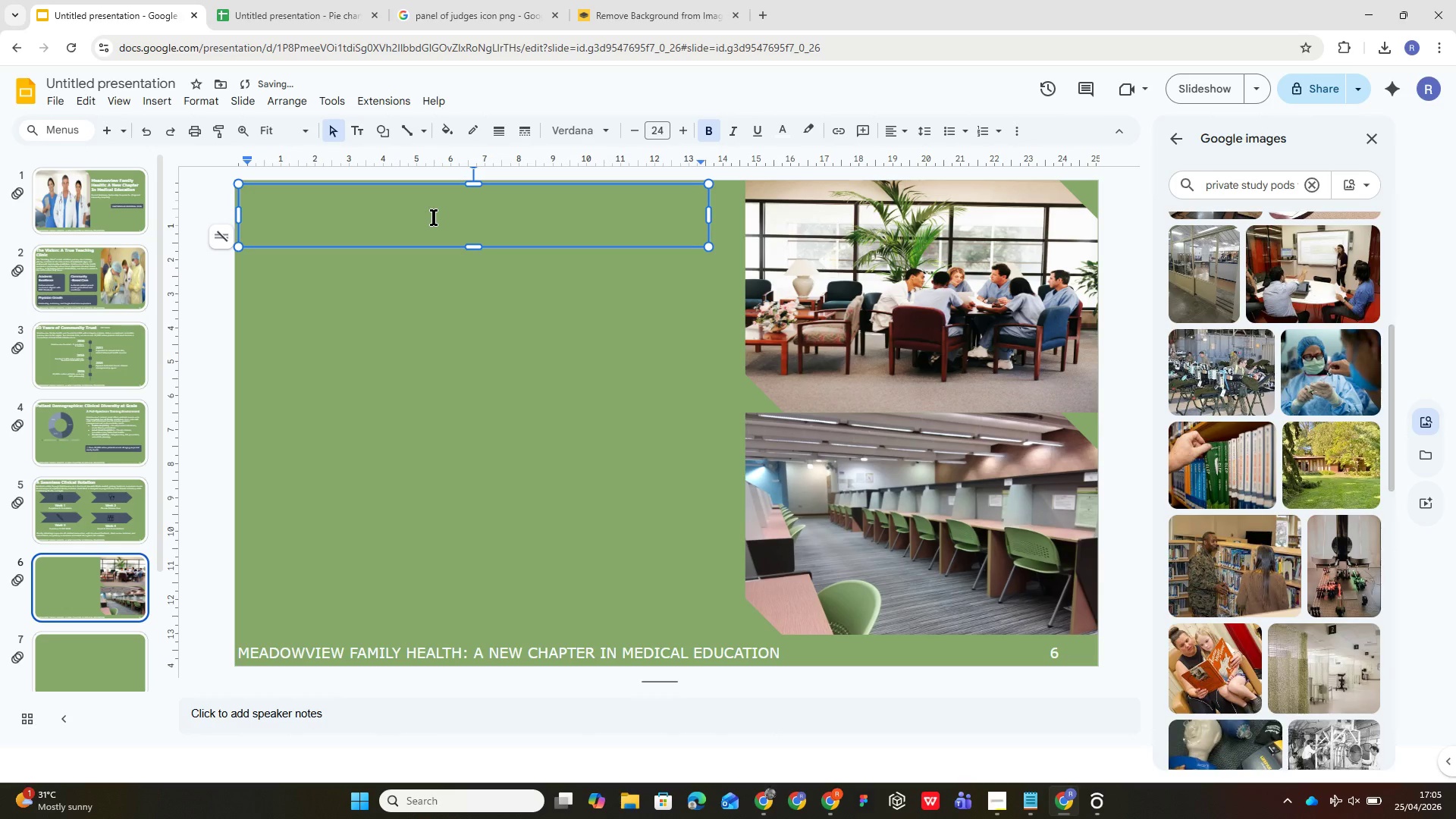 
wait(7.5)
 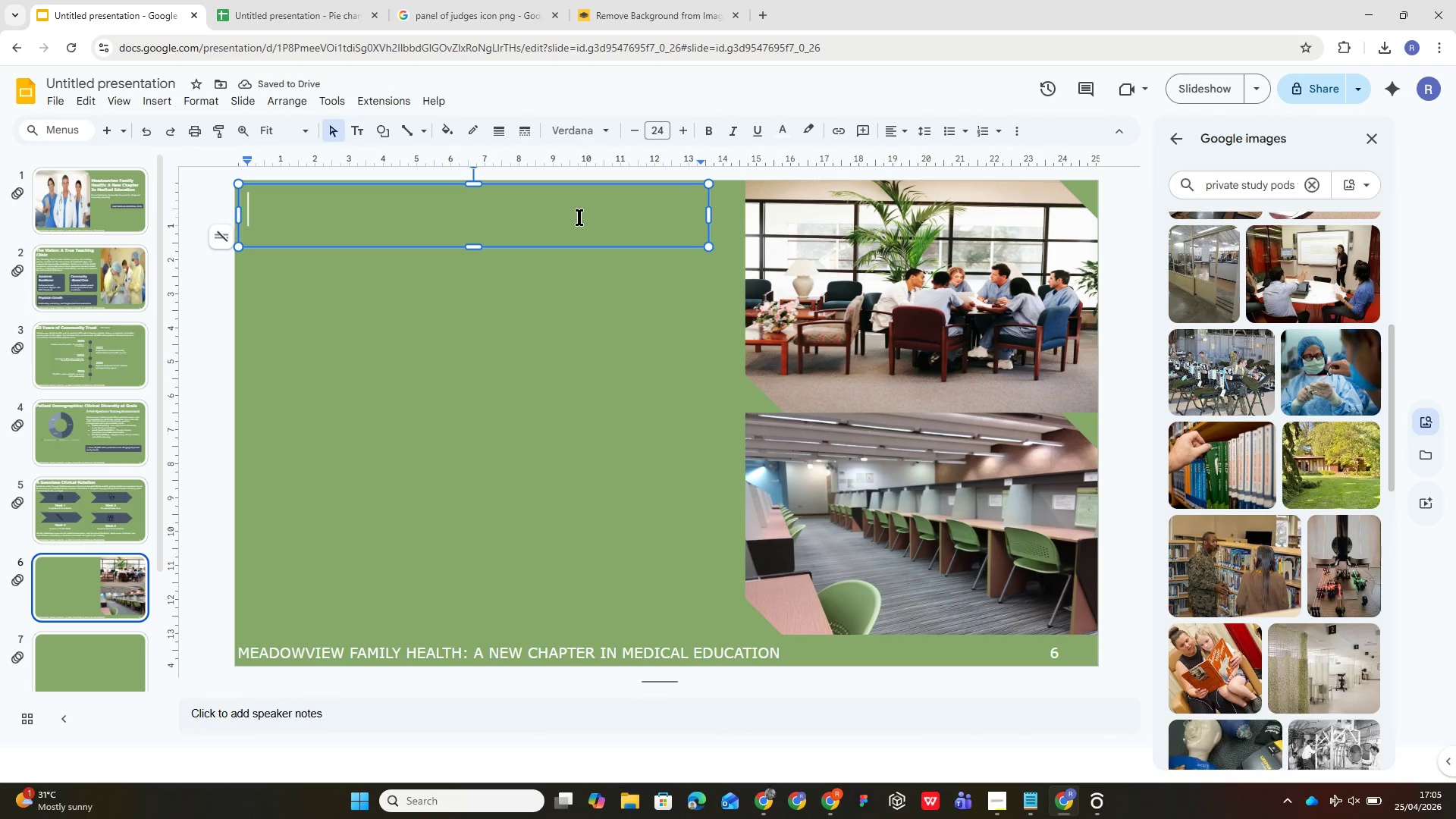 
type(Opto)
key(Backspace)
type(imized for Medical Education)
 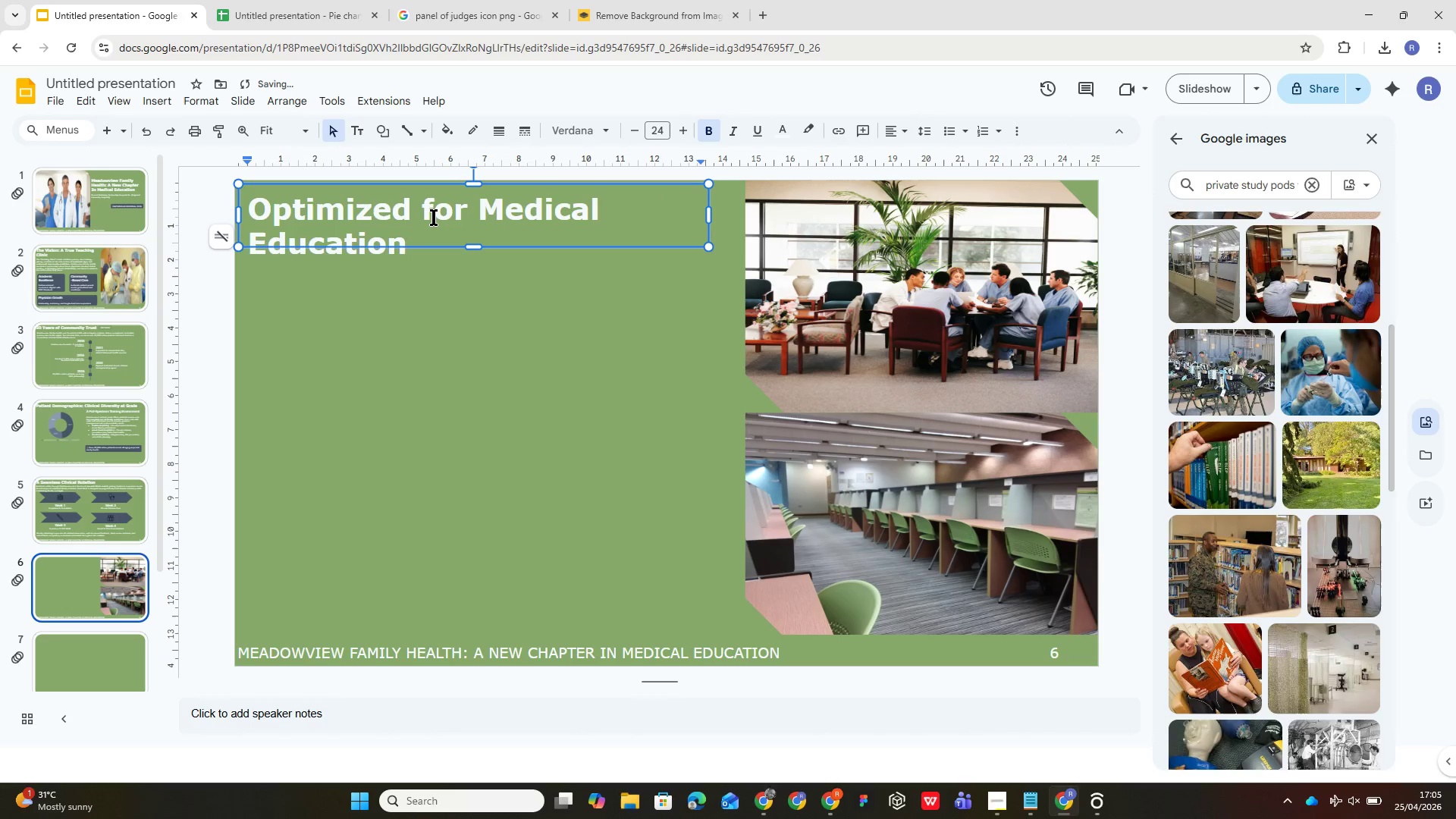 
left_click_drag(start_coordinate=[480, 246], to_coordinate=[479, 263])
 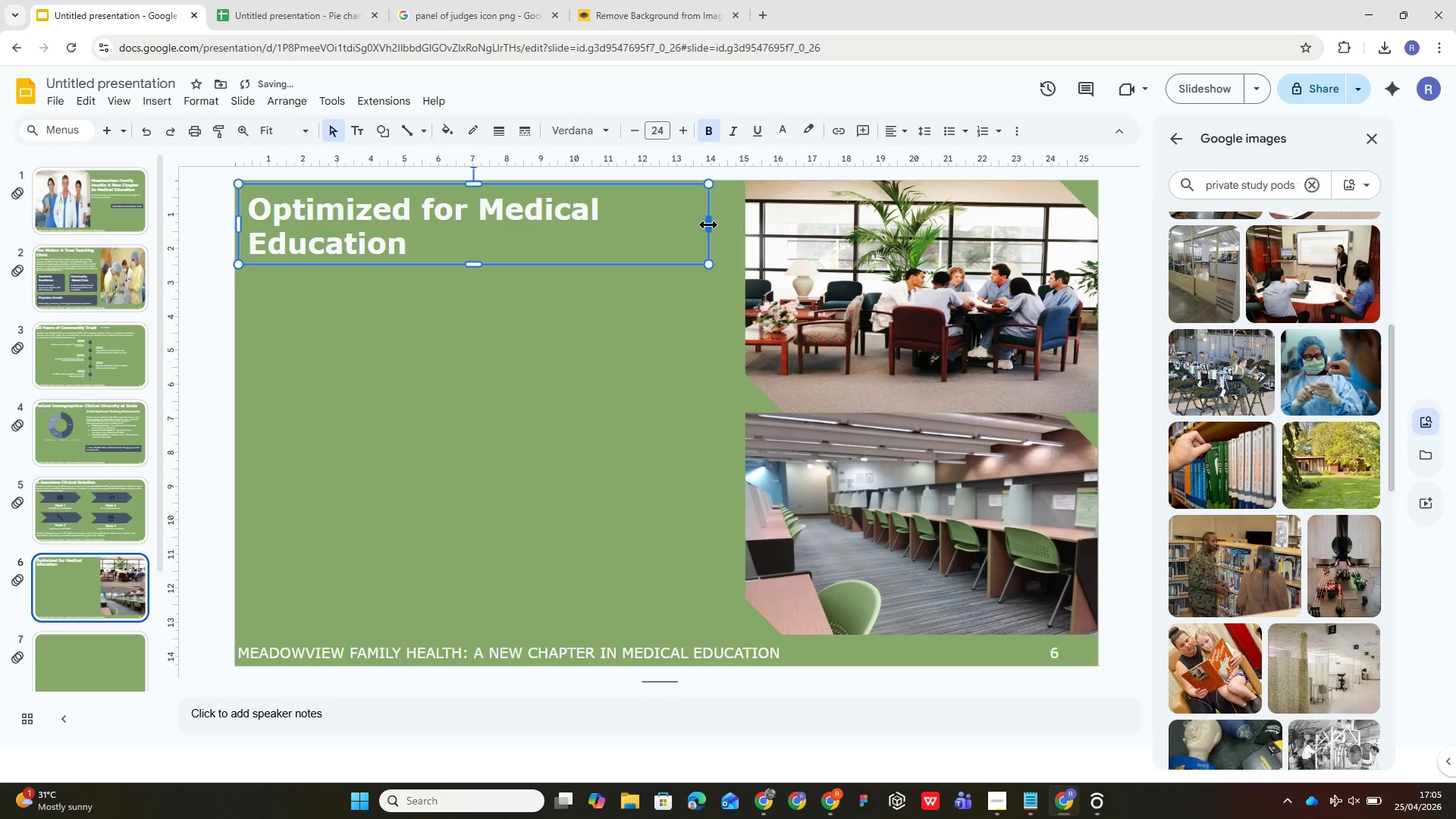 
left_click_drag(start_coordinate=[709, 225], to_coordinate=[746, 228])
 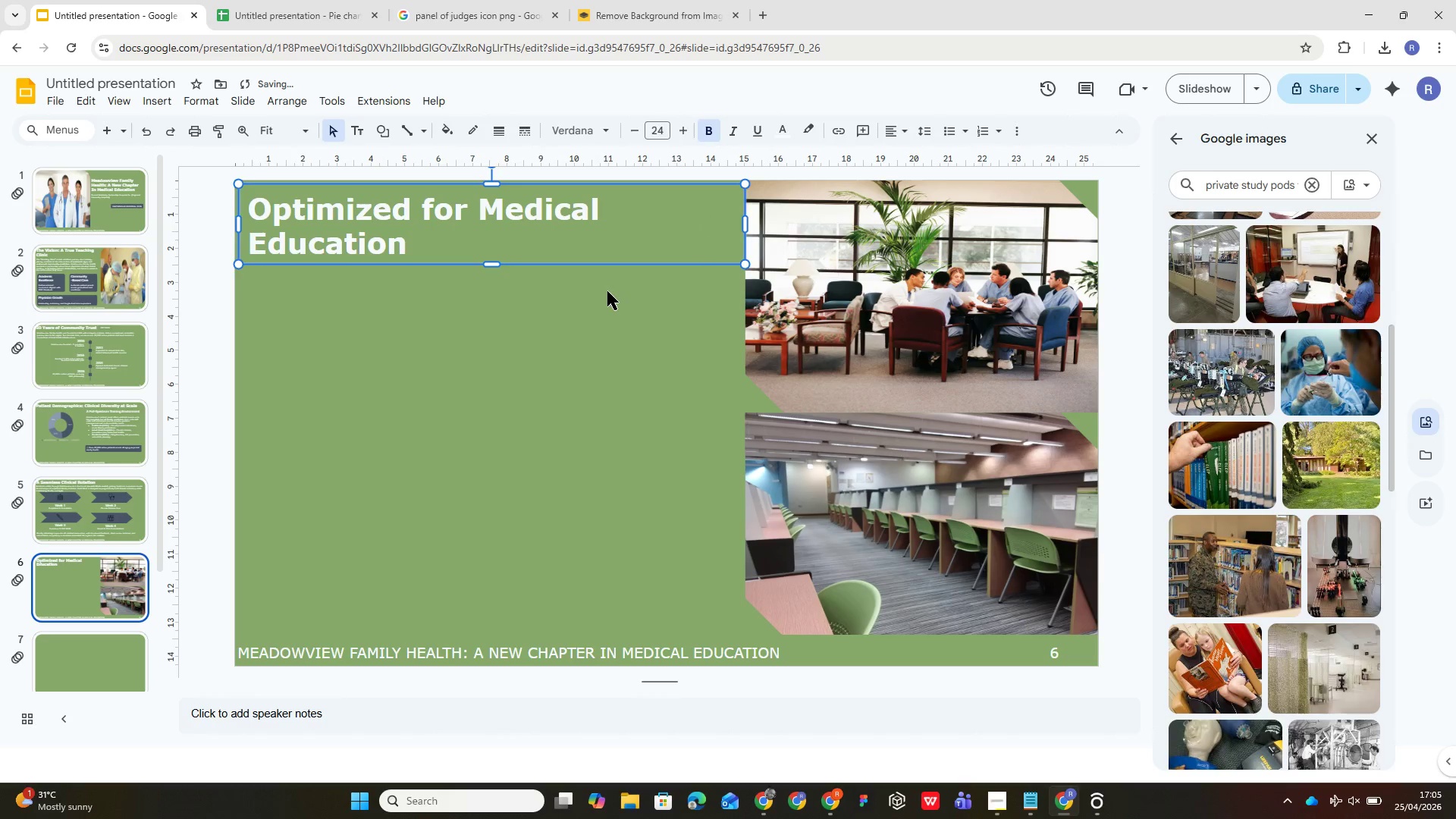 
left_click([607, 291])
 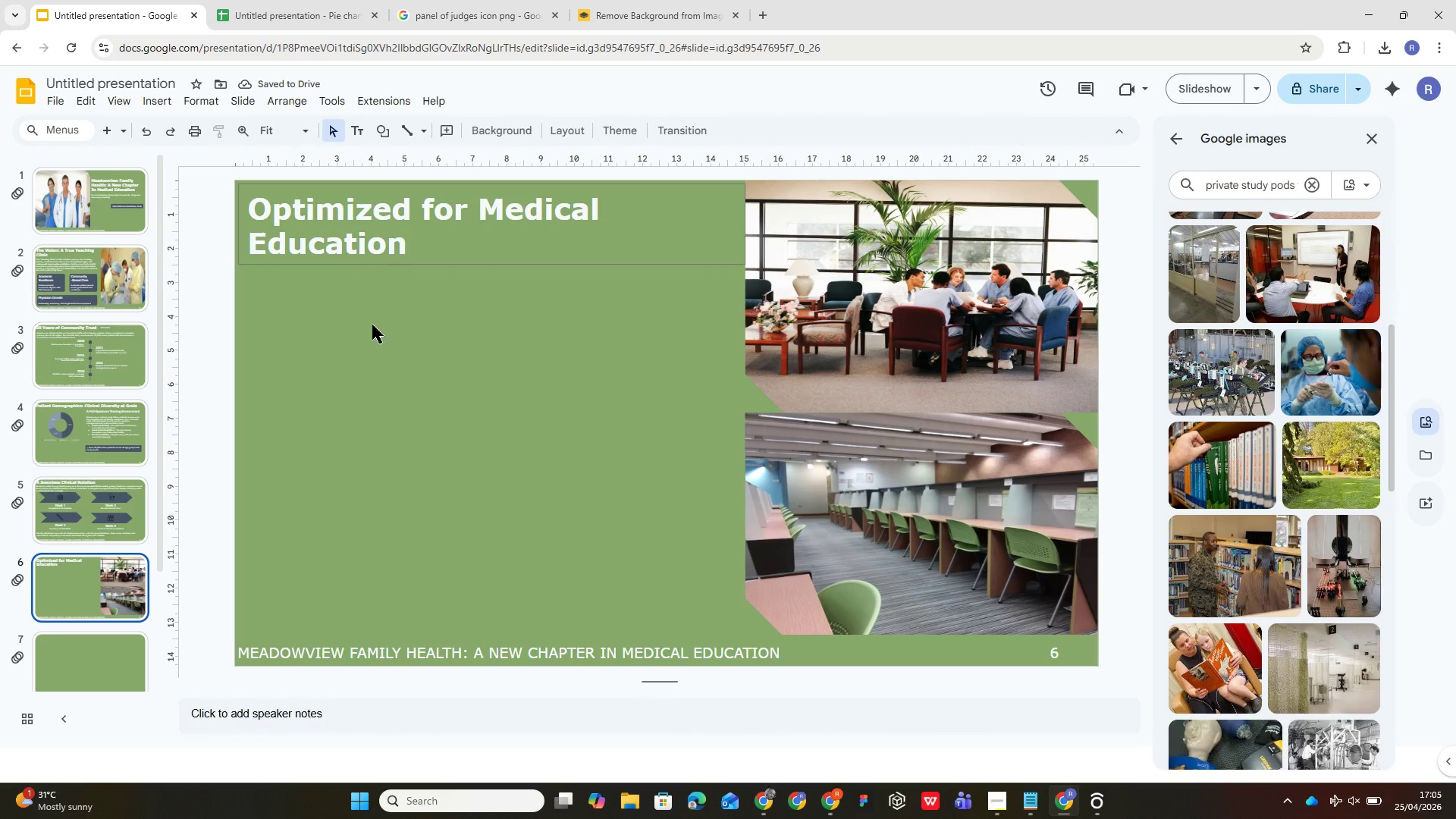 
left_click([400, 222])
 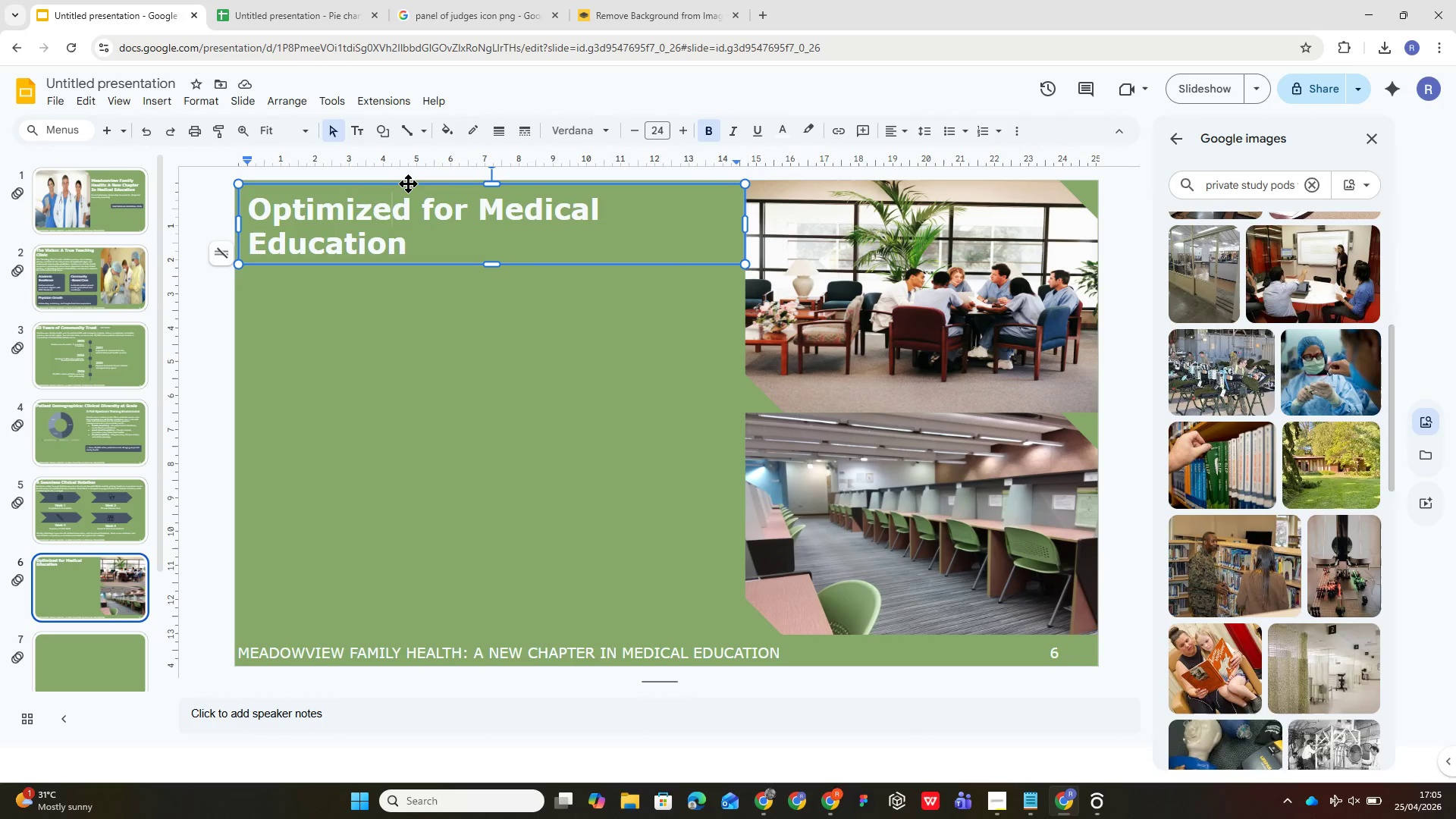 
left_click_drag(start_coordinate=[408, 184], to_coordinate=[403, 180])
 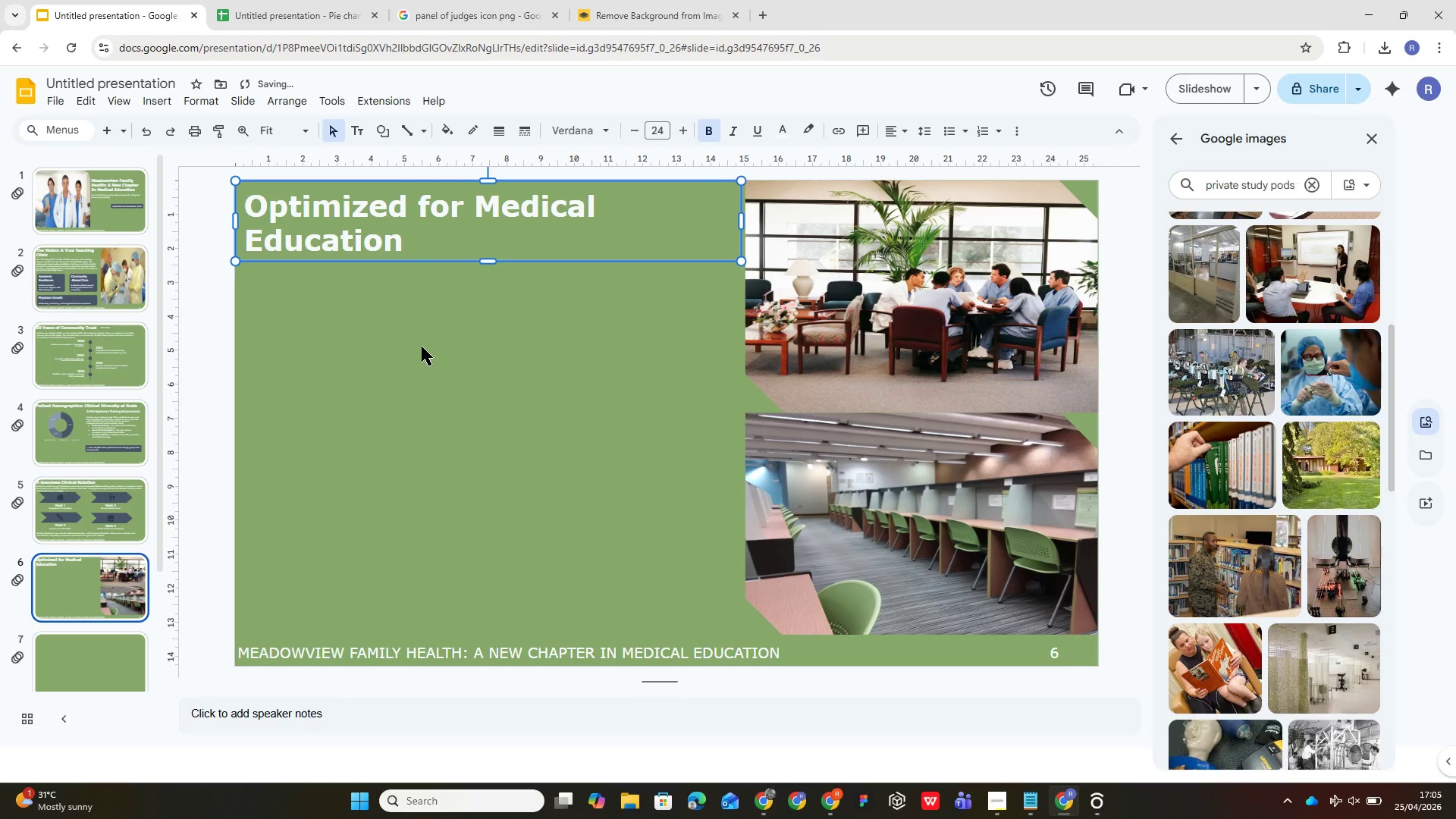 
left_click([422, 347])
 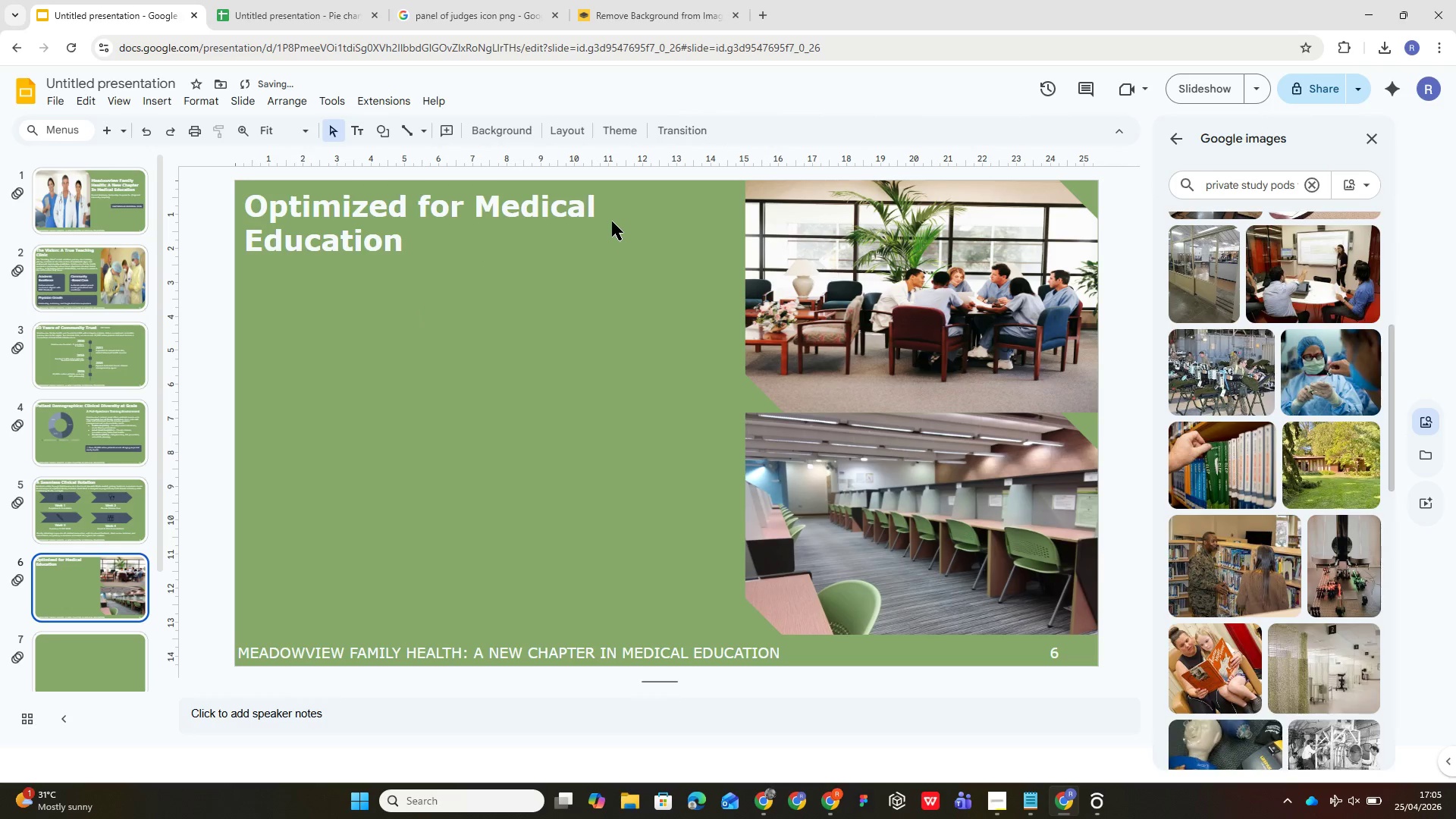 
left_click([612, 221])
 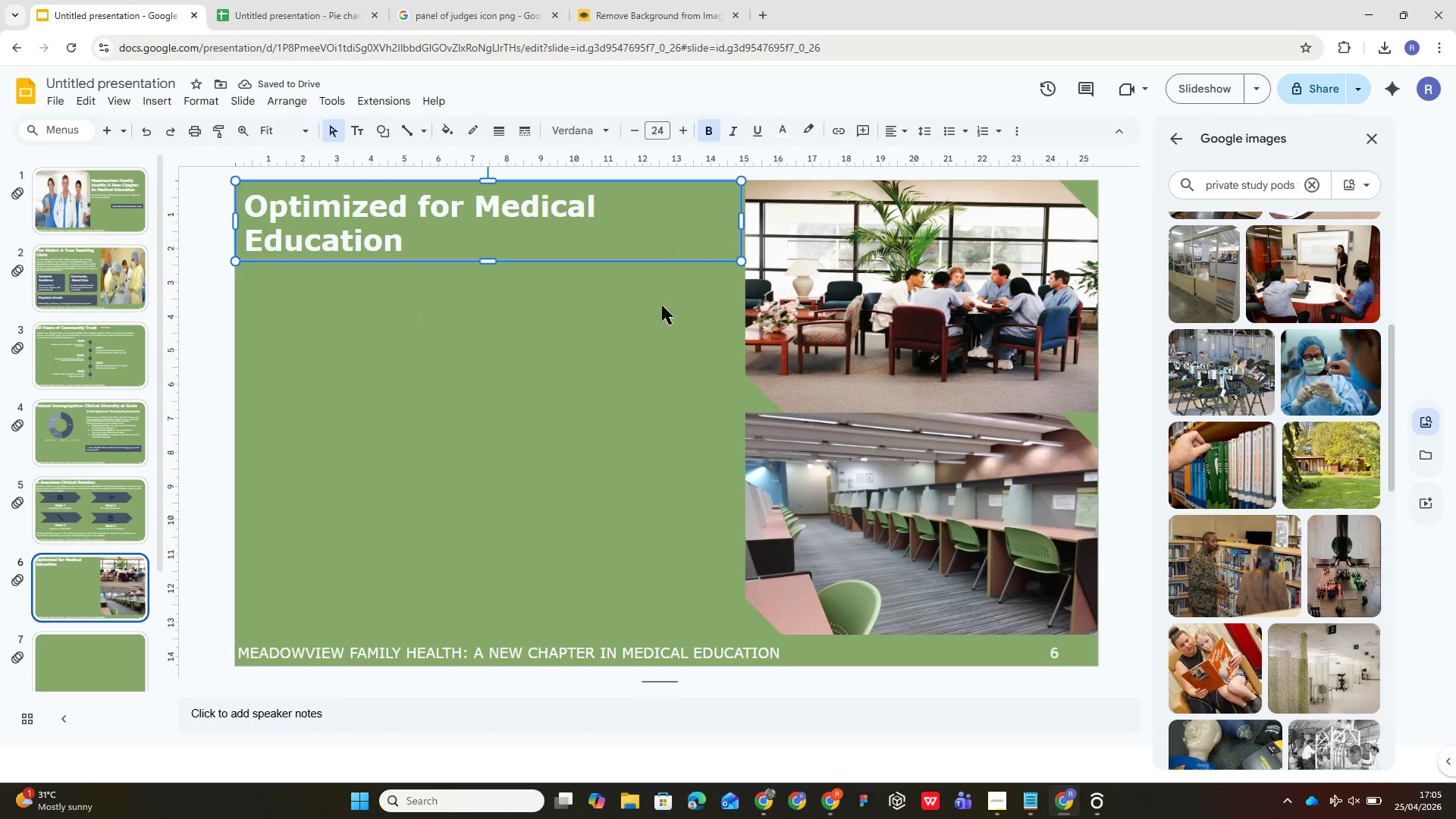 
left_click([571, 349])
 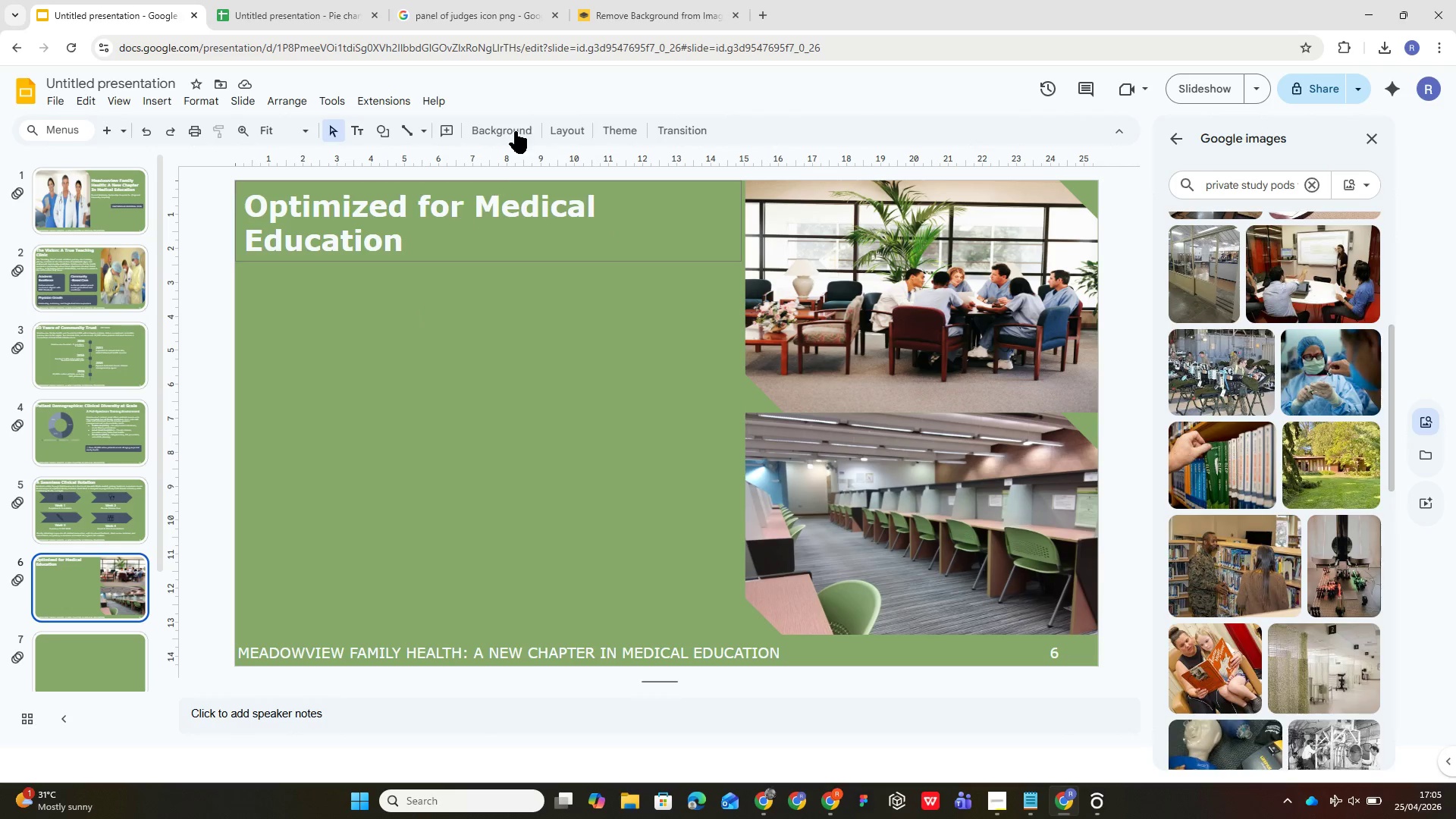 
left_click([355, 131])
 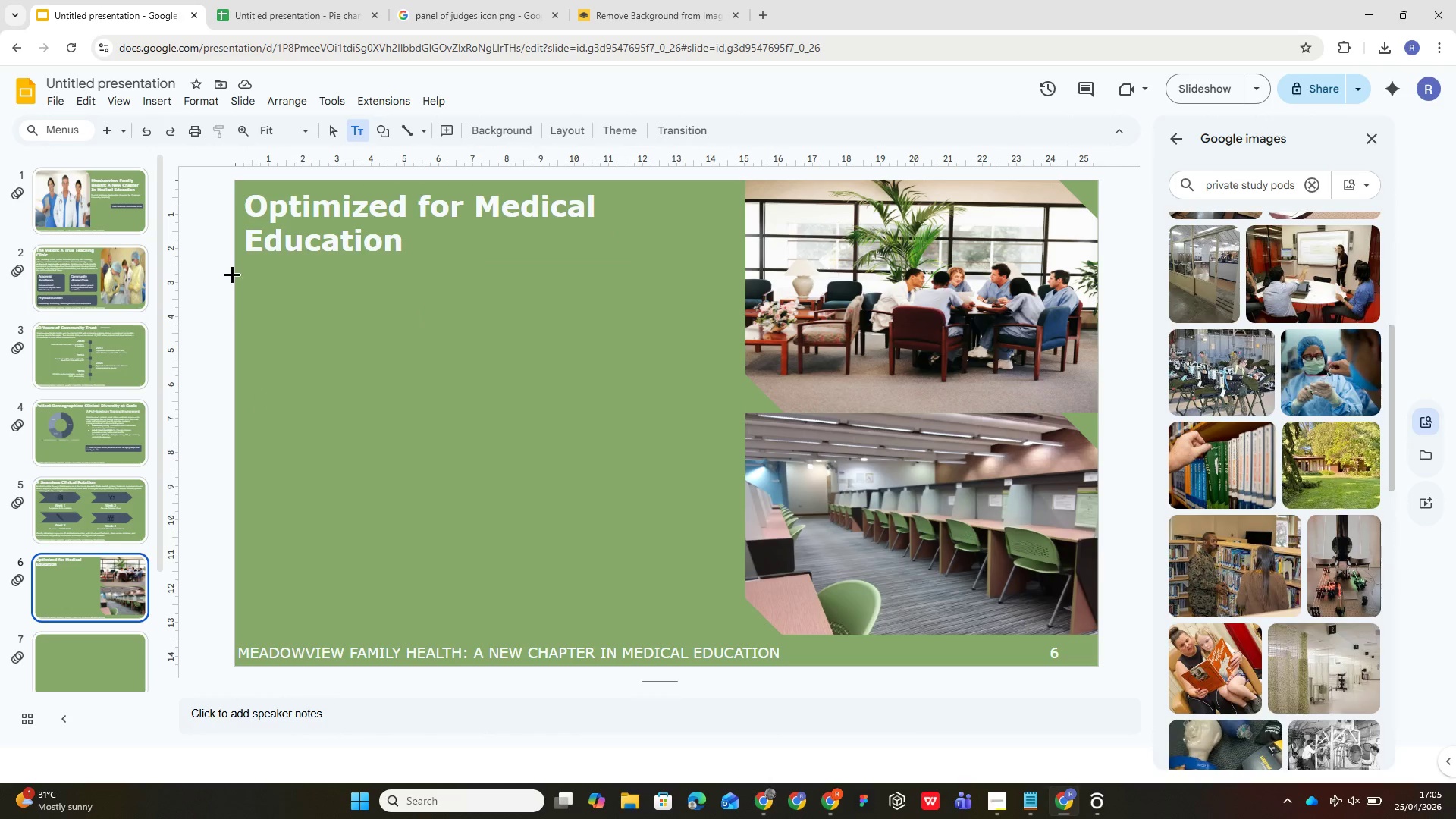 
left_click_drag(start_coordinate=[234, 259], to_coordinate=[734, 303])
 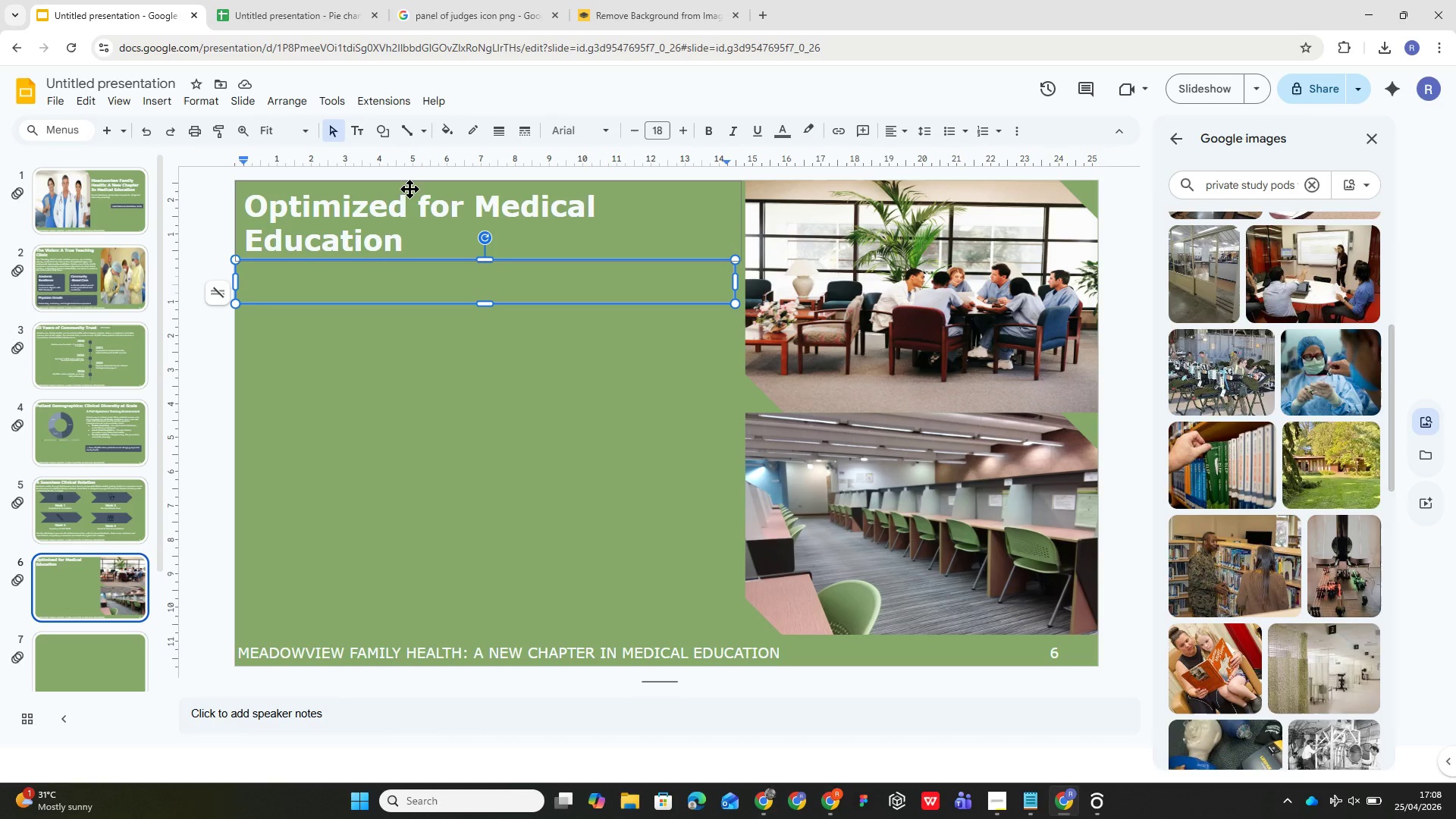 
wait(132.86)
 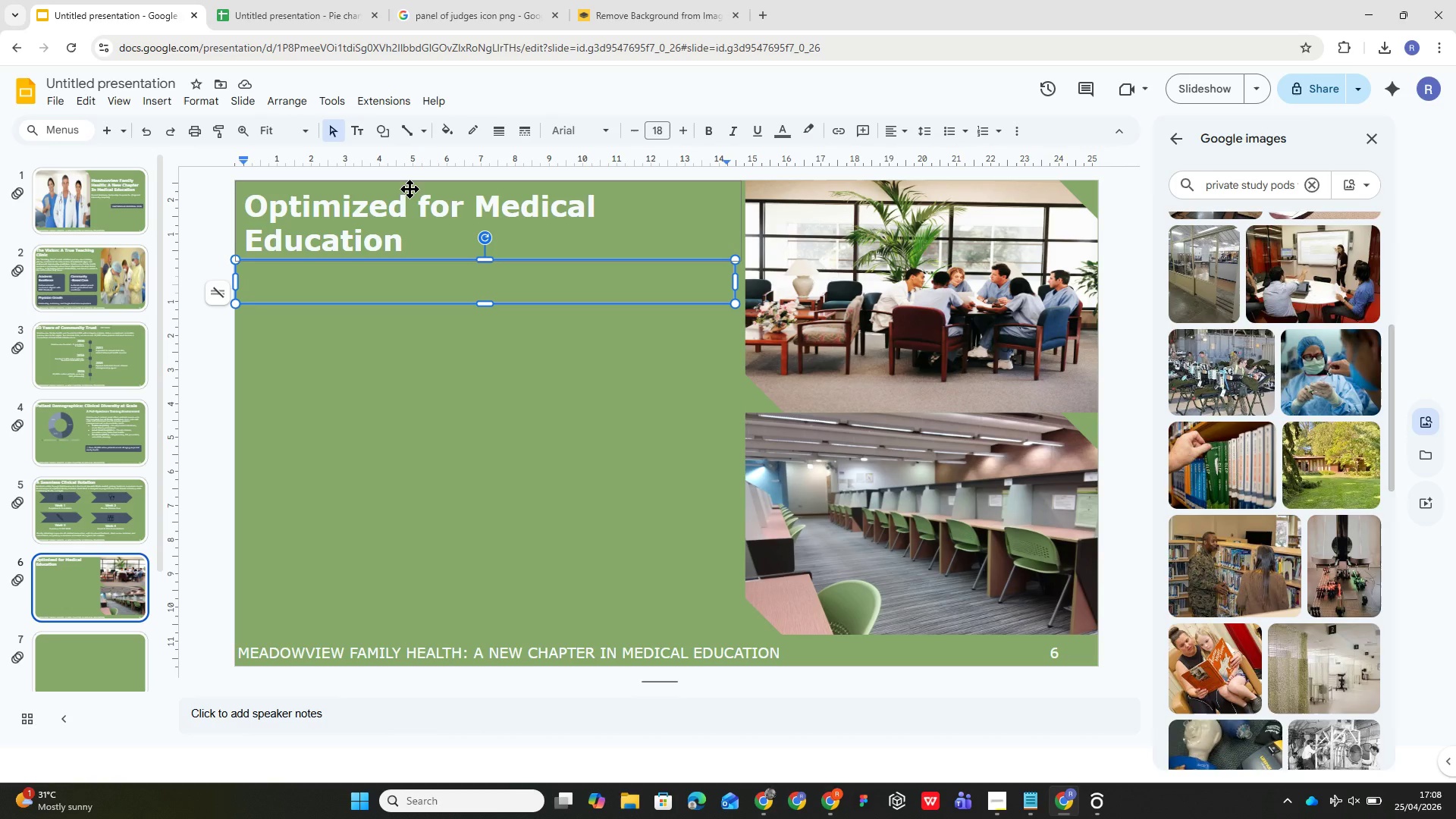 
left_click([290, 290])
 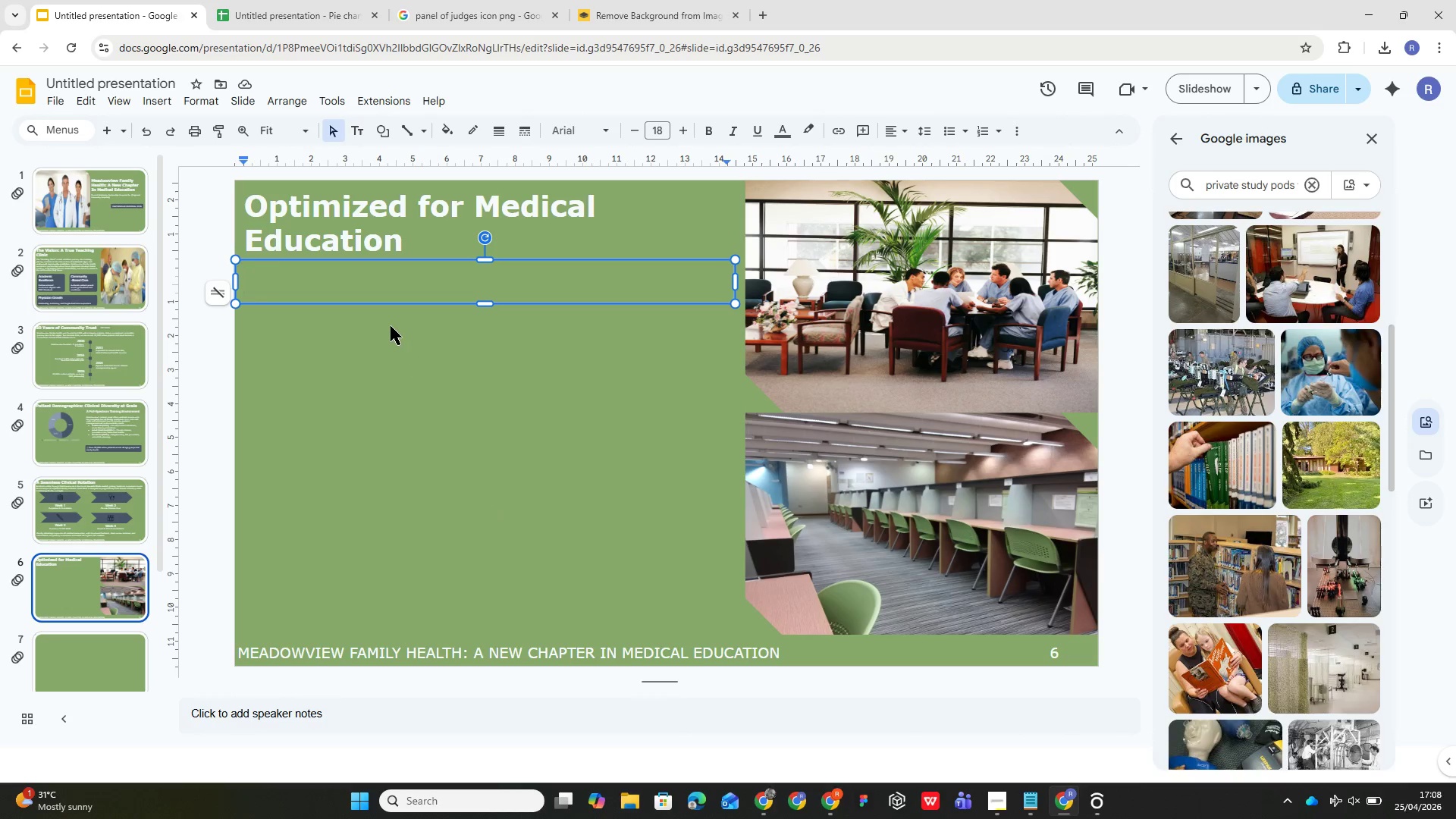 
left_click([395, 285])
 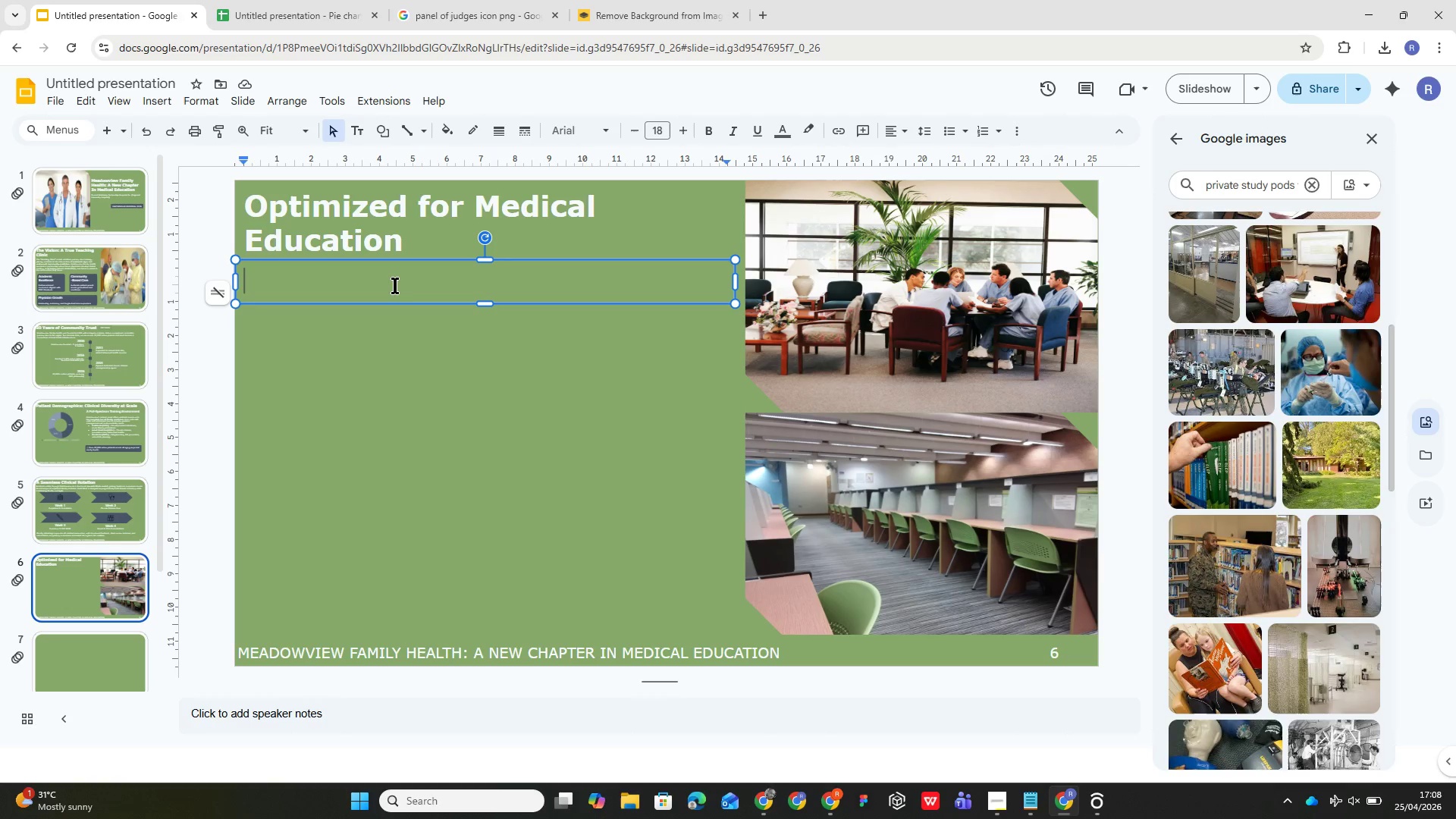 
wait(42.2)
 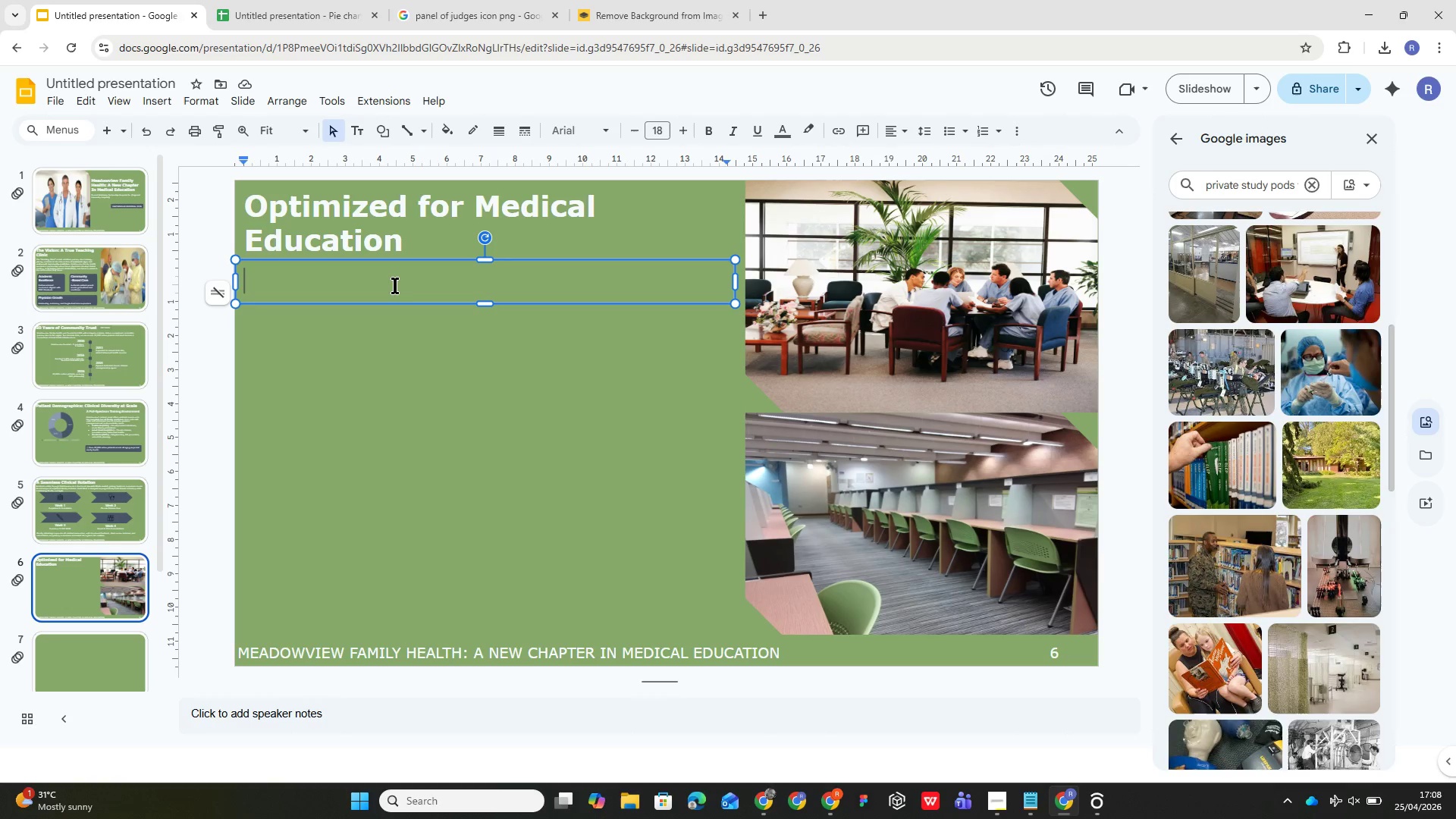 
left_click([393, 283])
 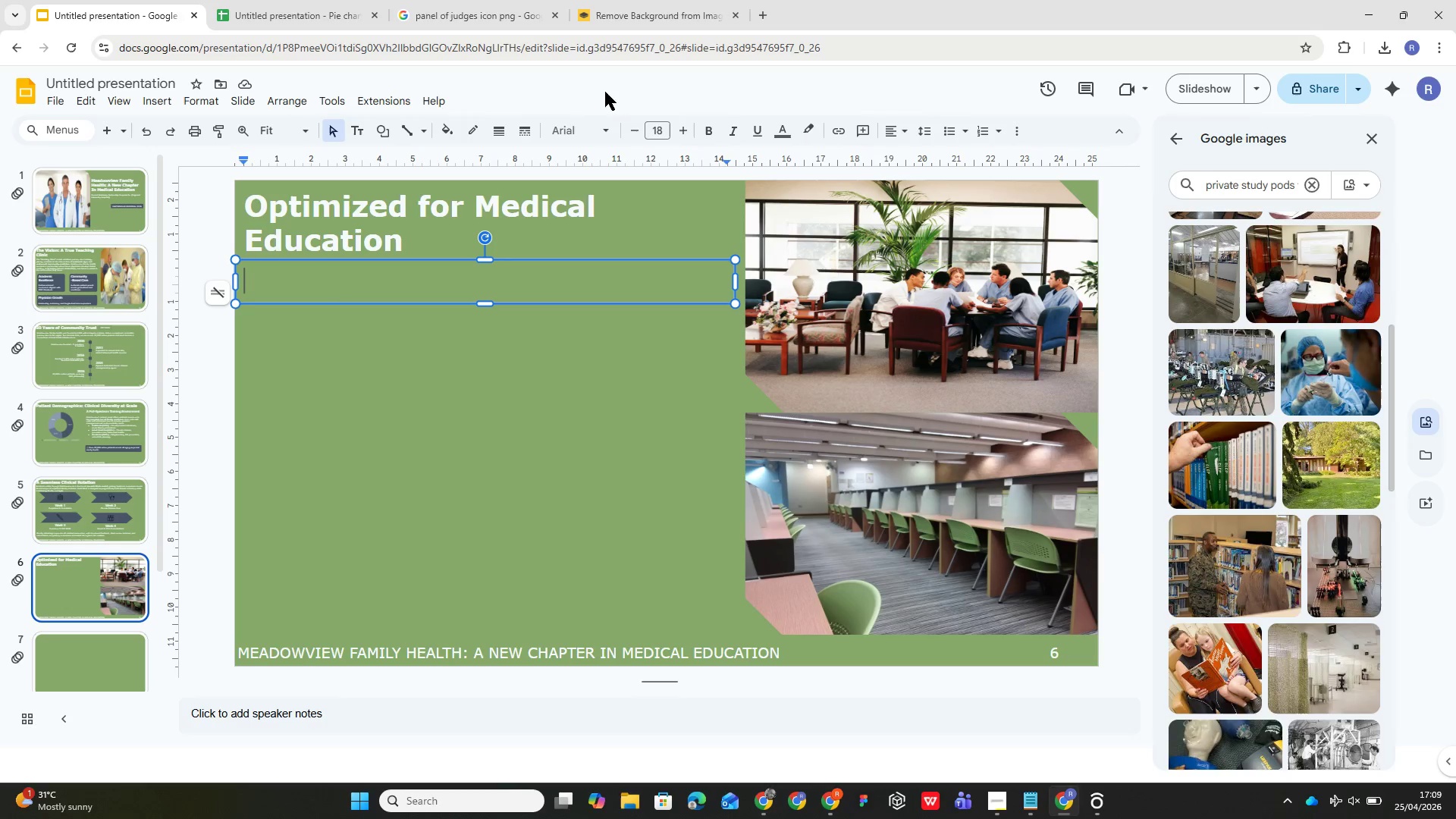 
left_click([581, 130])
 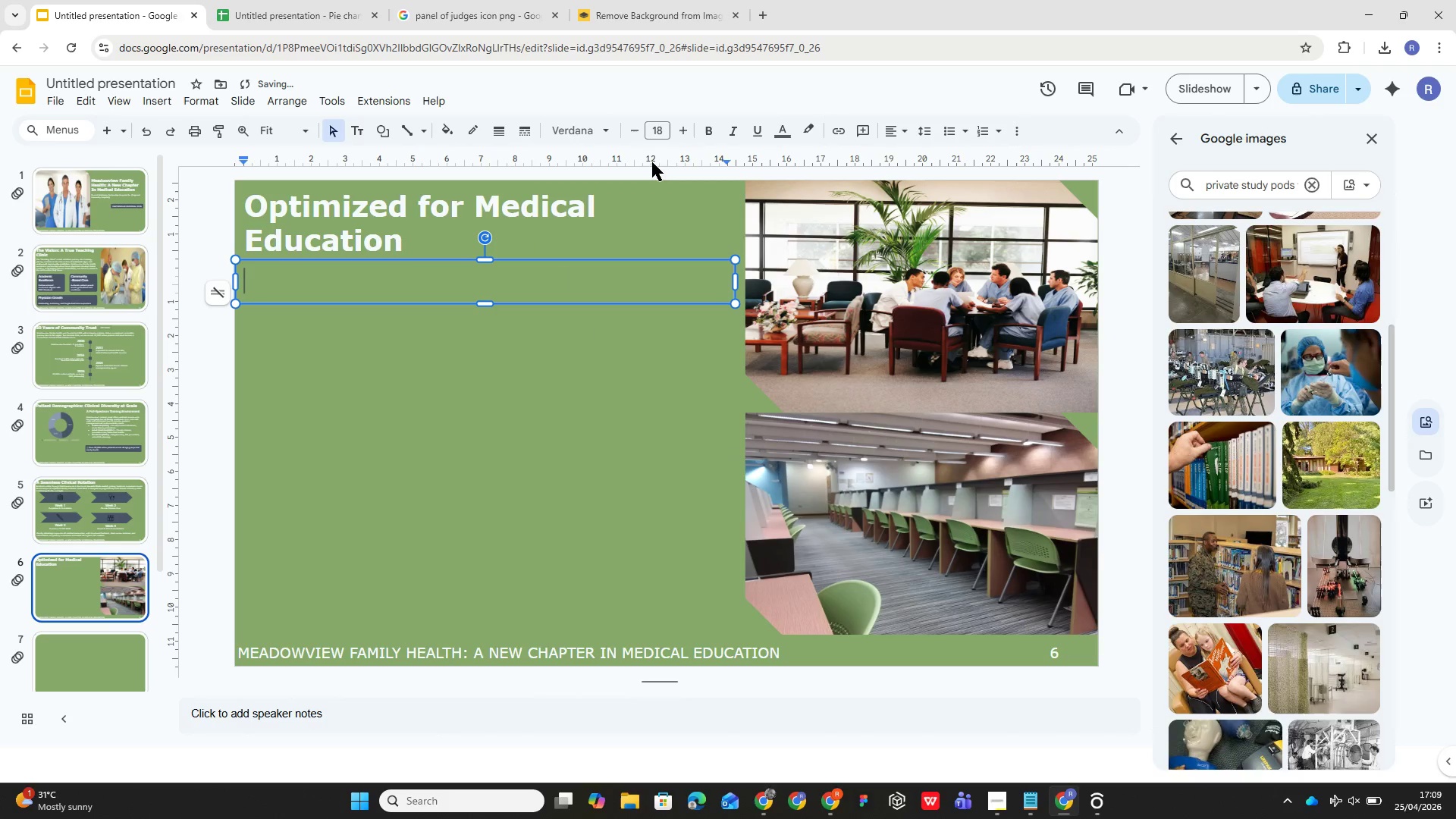 
left_click([648, 130])
 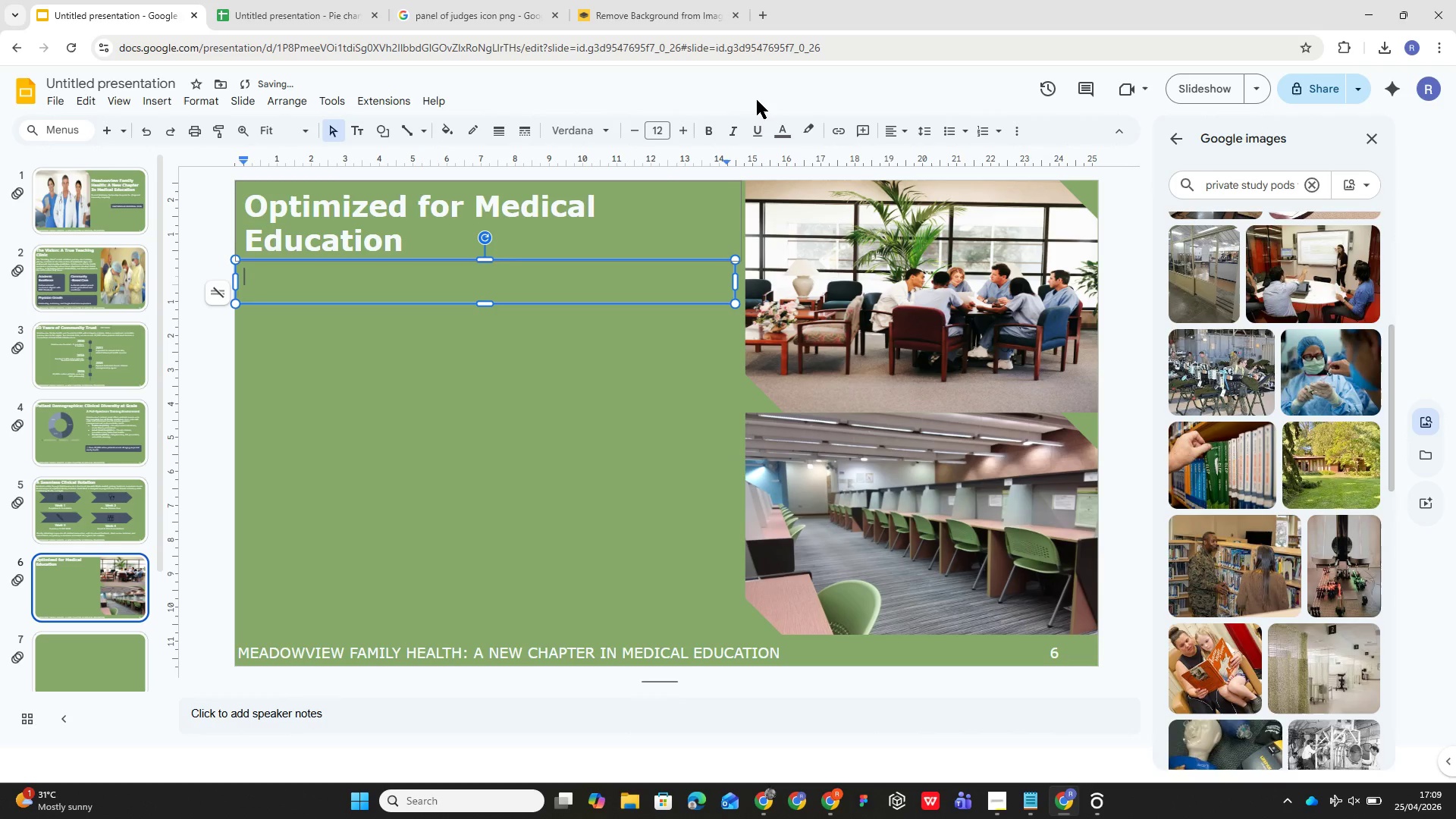 
left_click([785, 137])
 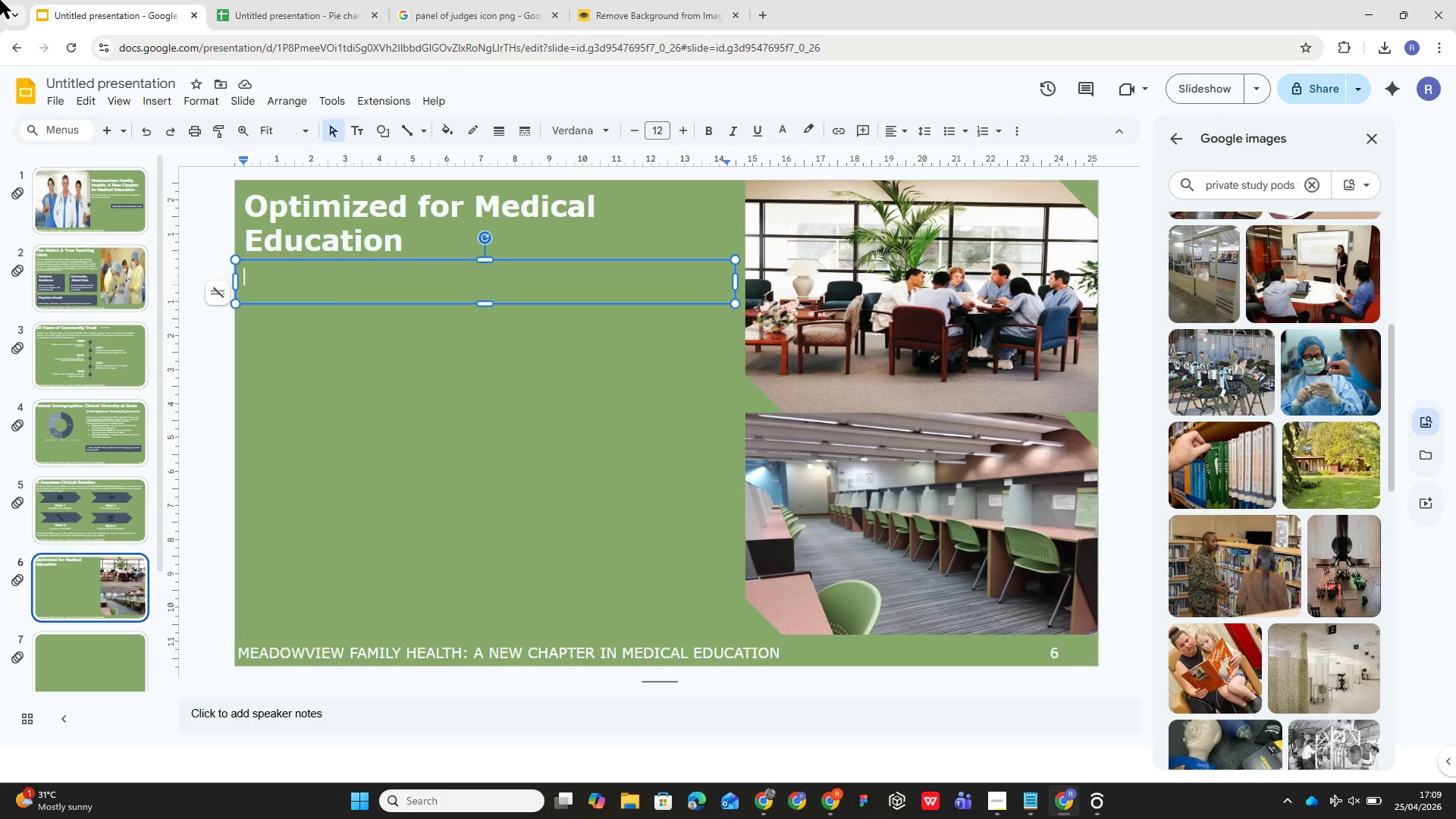 
wait(29.69)
 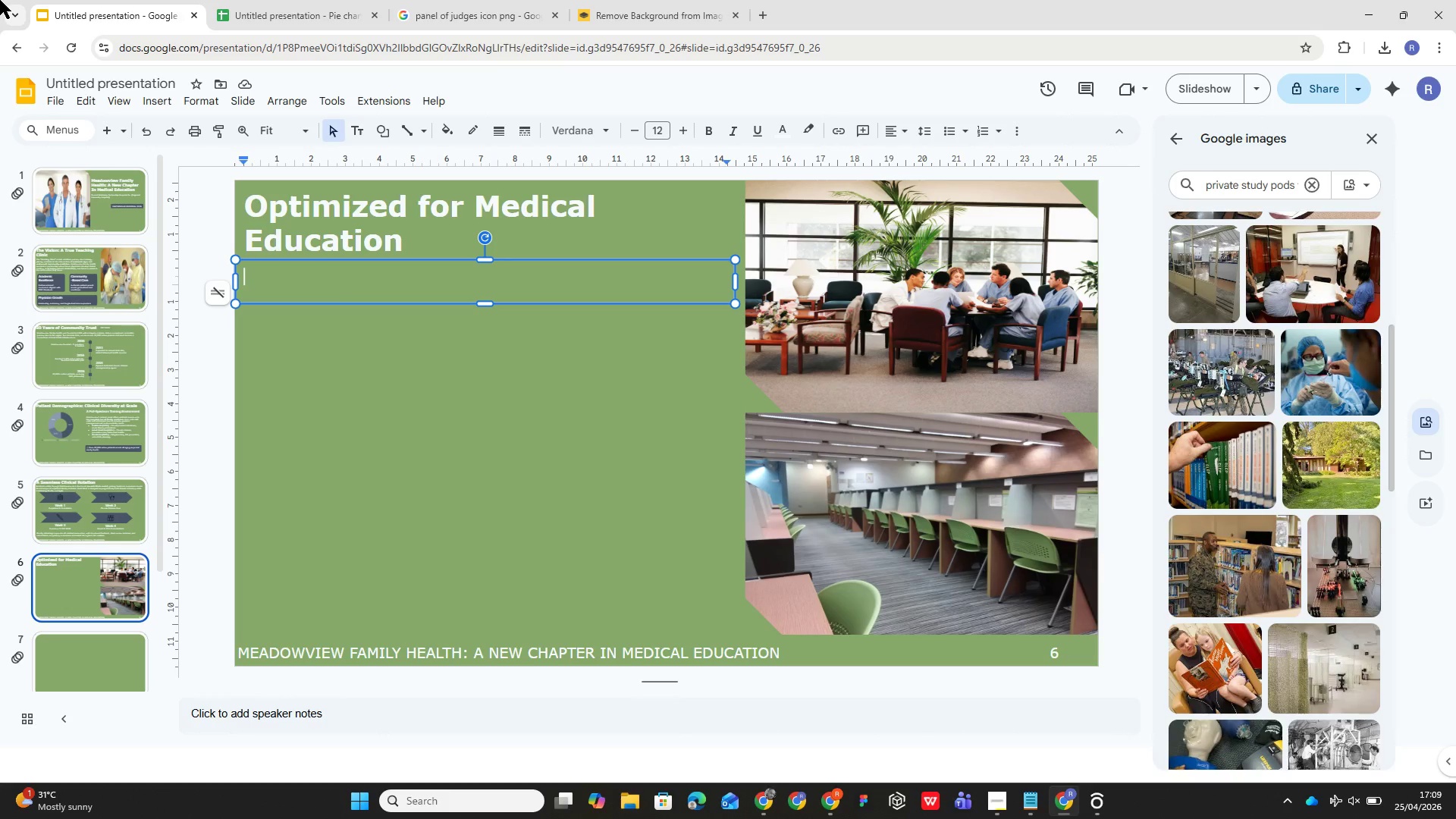 
left_click([413, 293])
 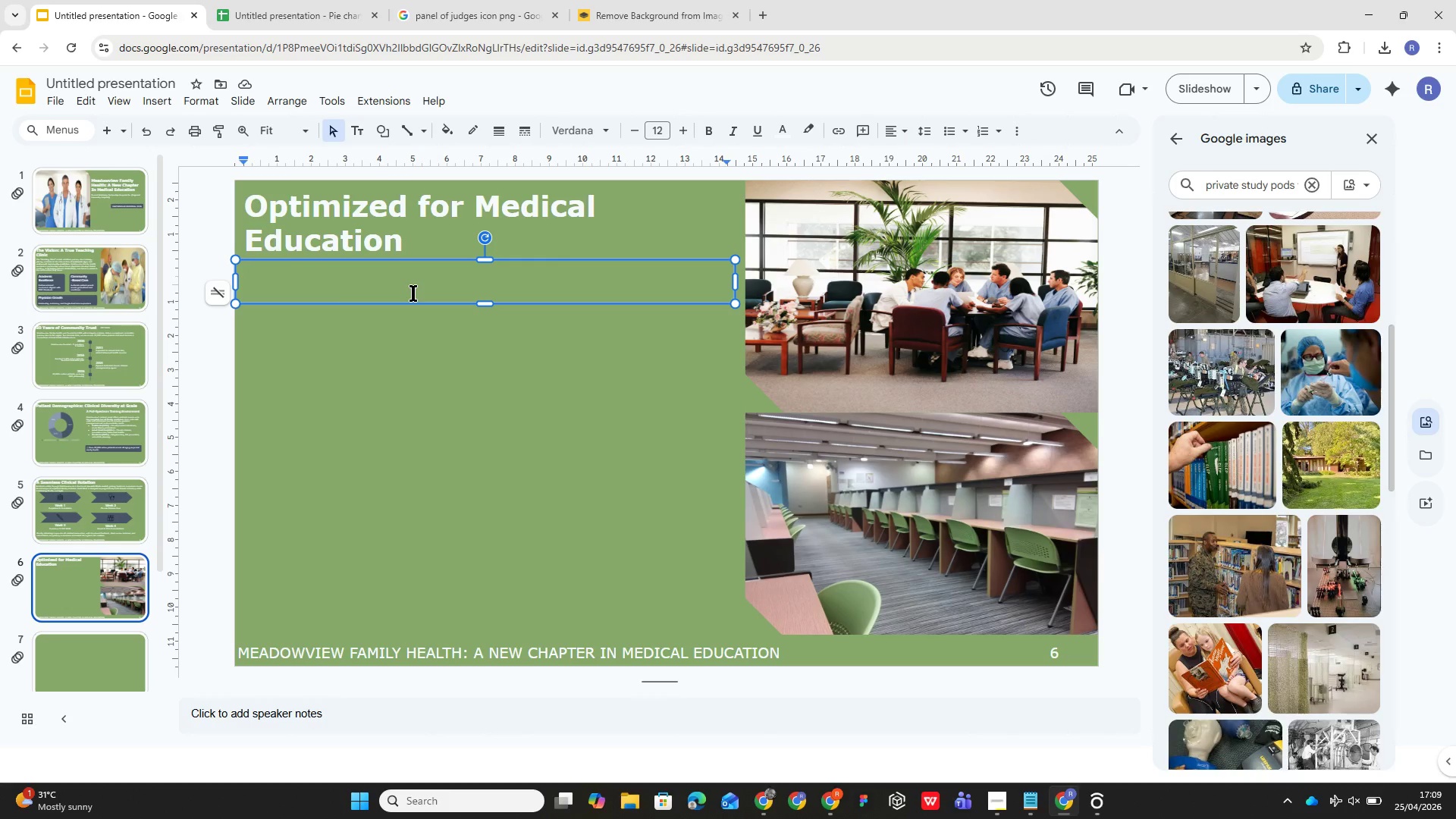 
type(Meadowview)
 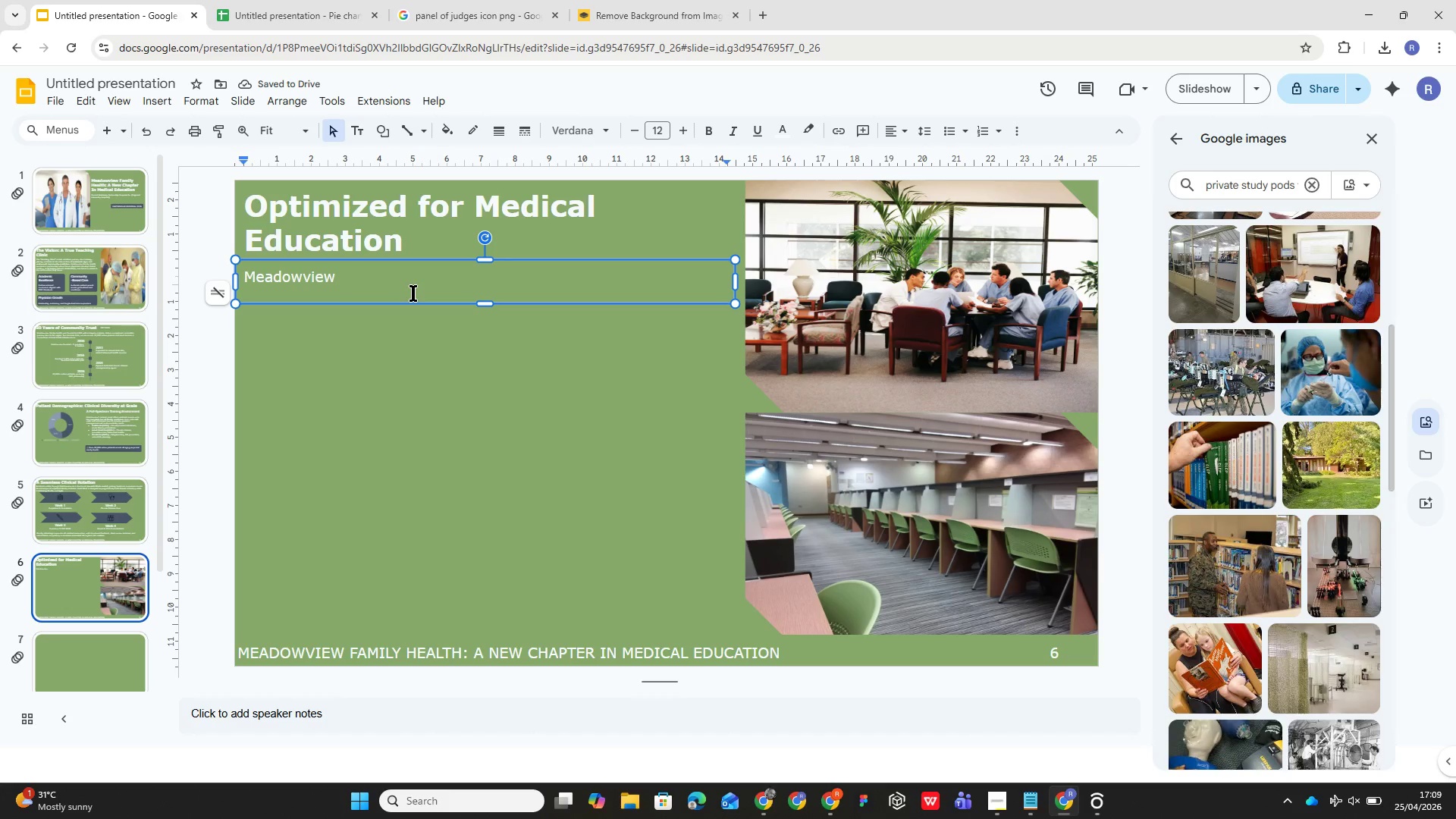 
hold_key(key=ShiftLeft, duration=1.09)
 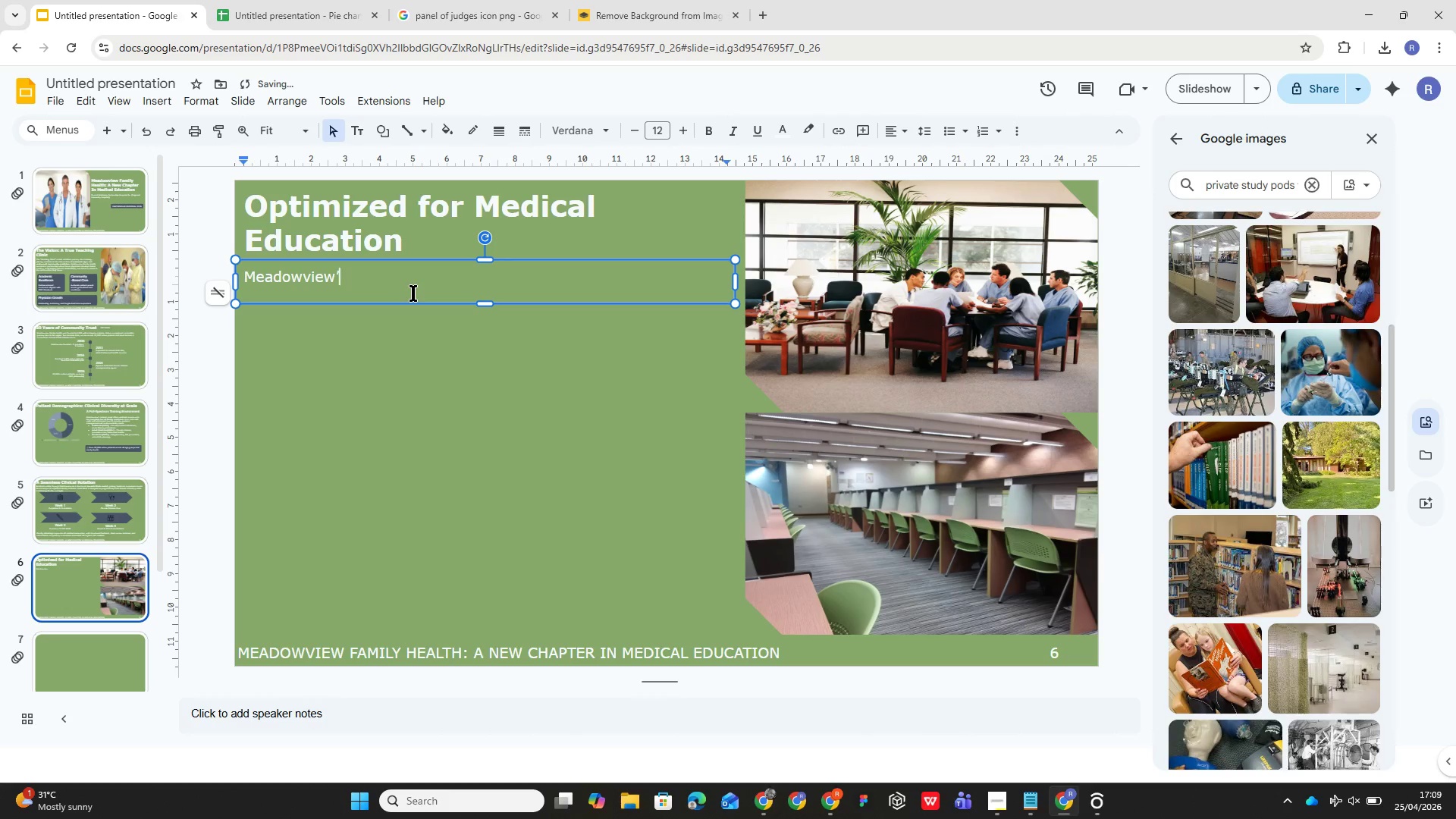 
type('s facility was purposefully designed to support a dual mission of patient care and clinical training.)
 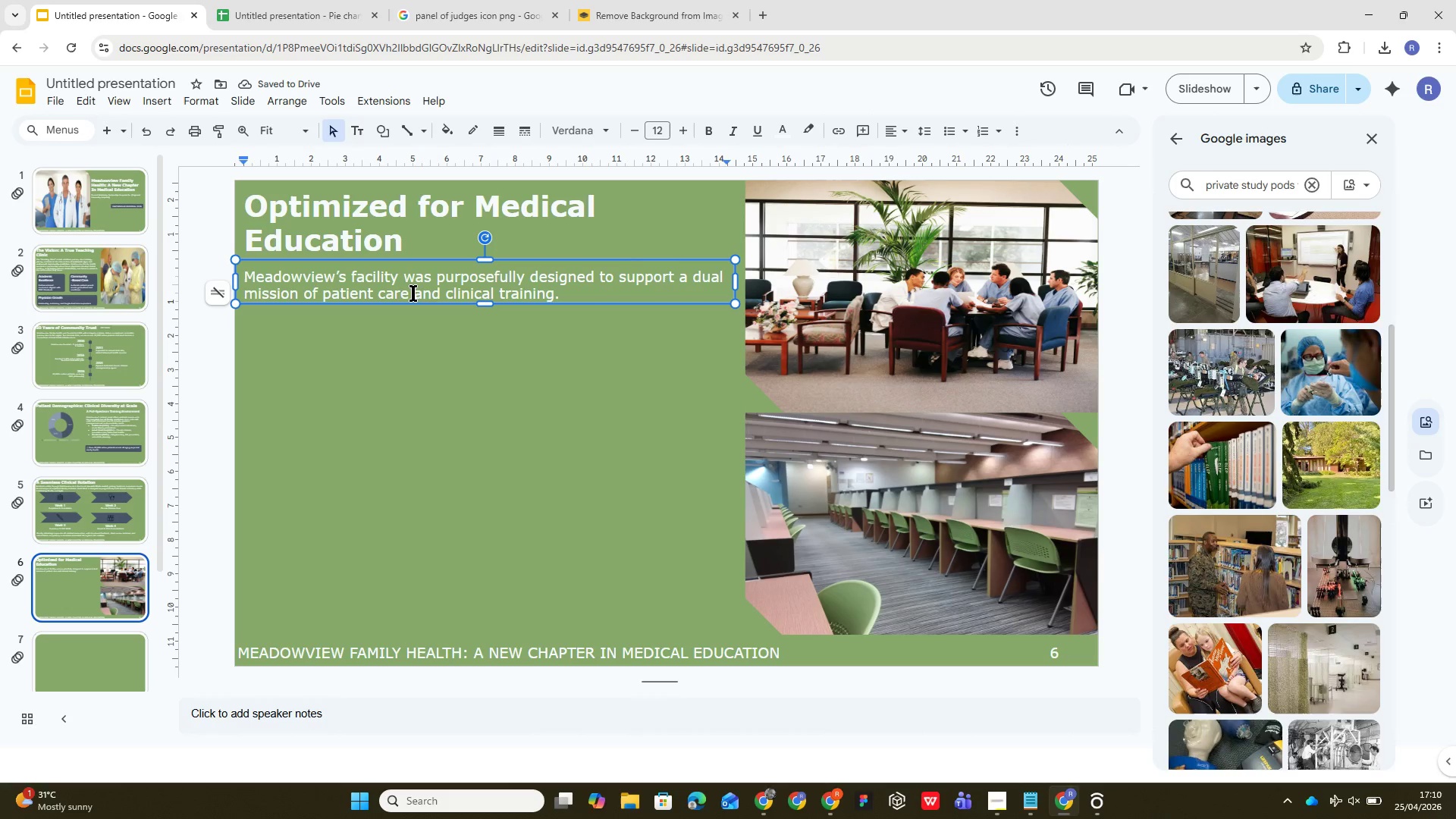 
wait(8.62)
 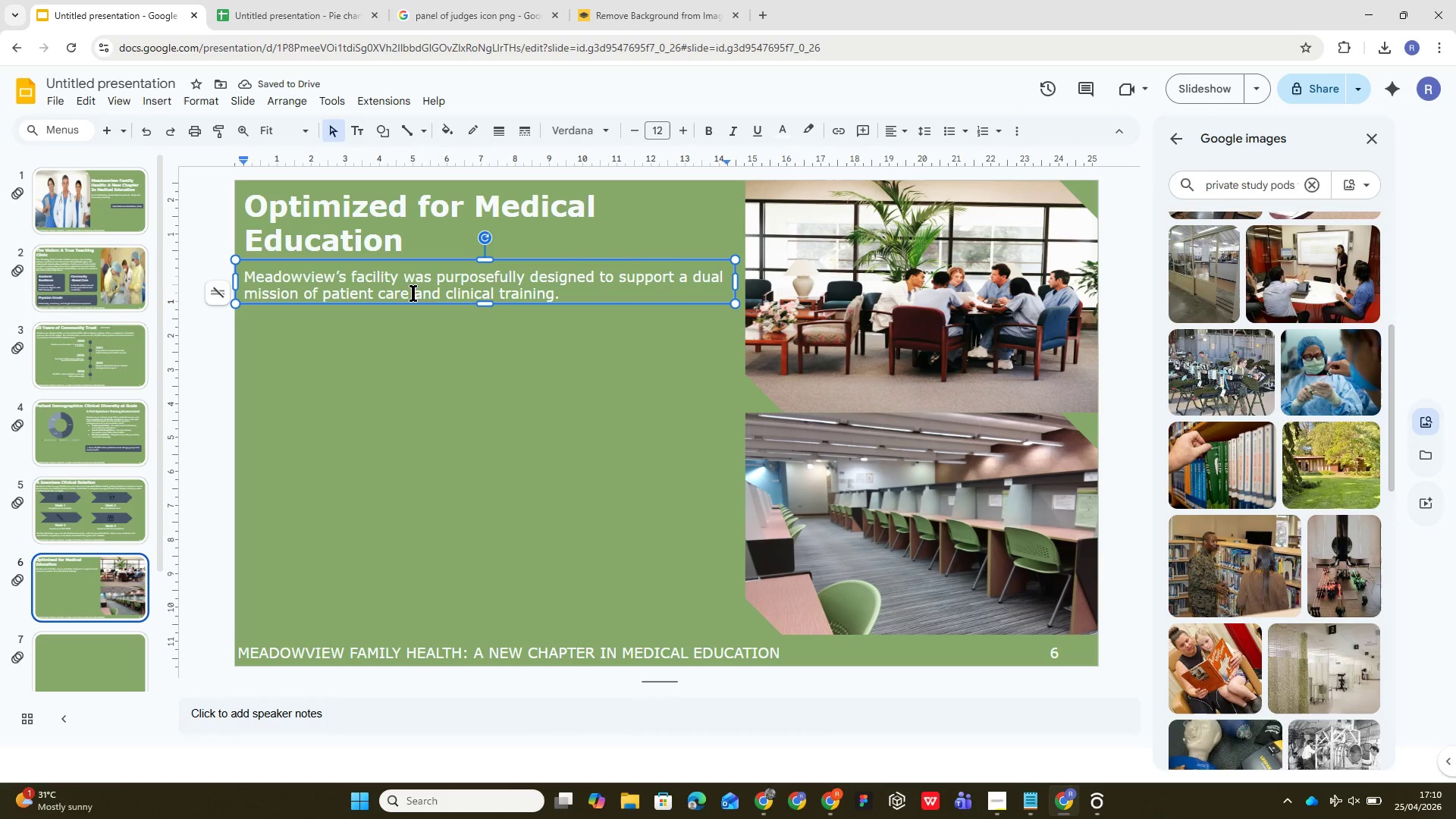 
left_click([510, 345])
 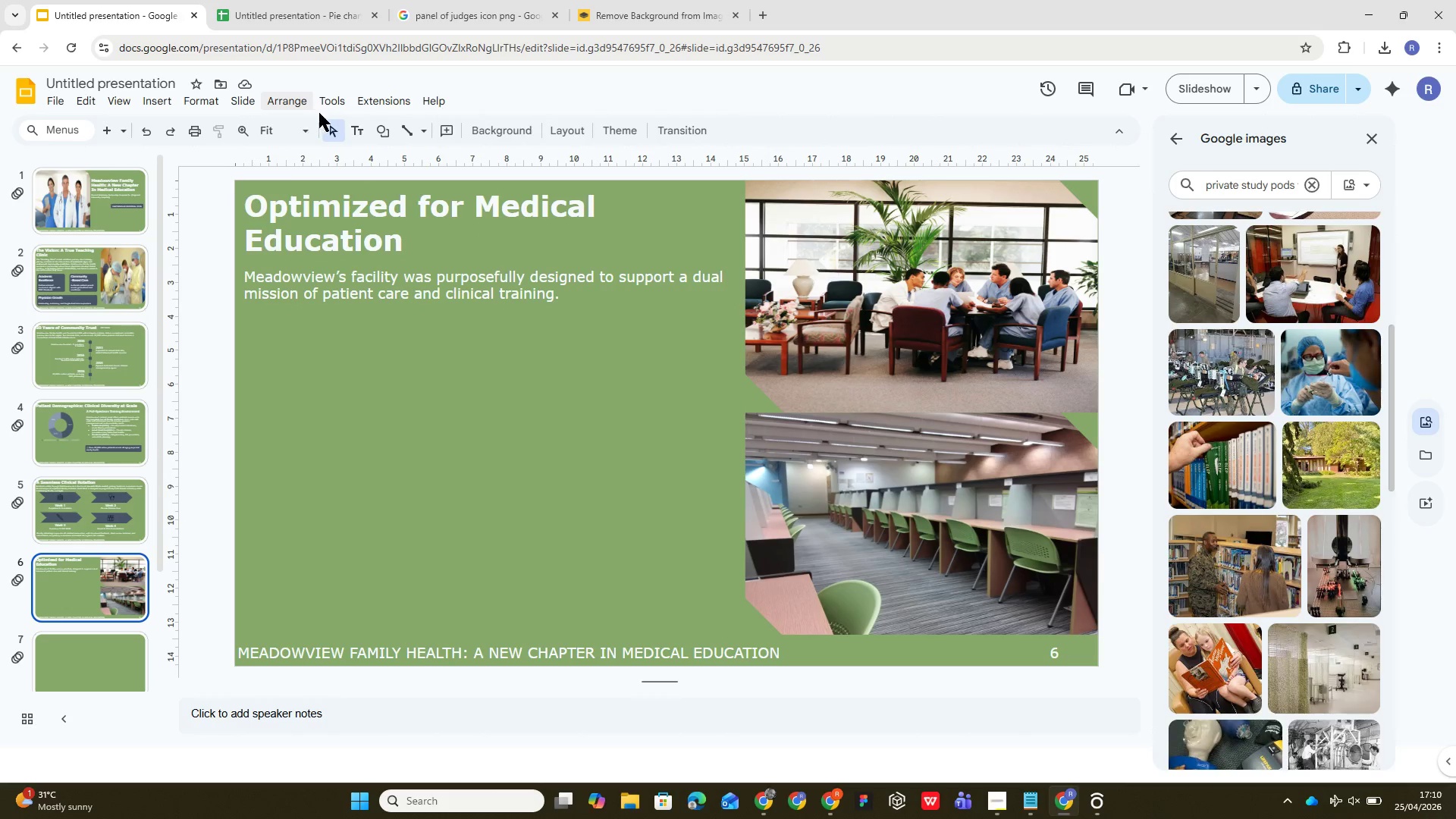 
wait(11.64)
 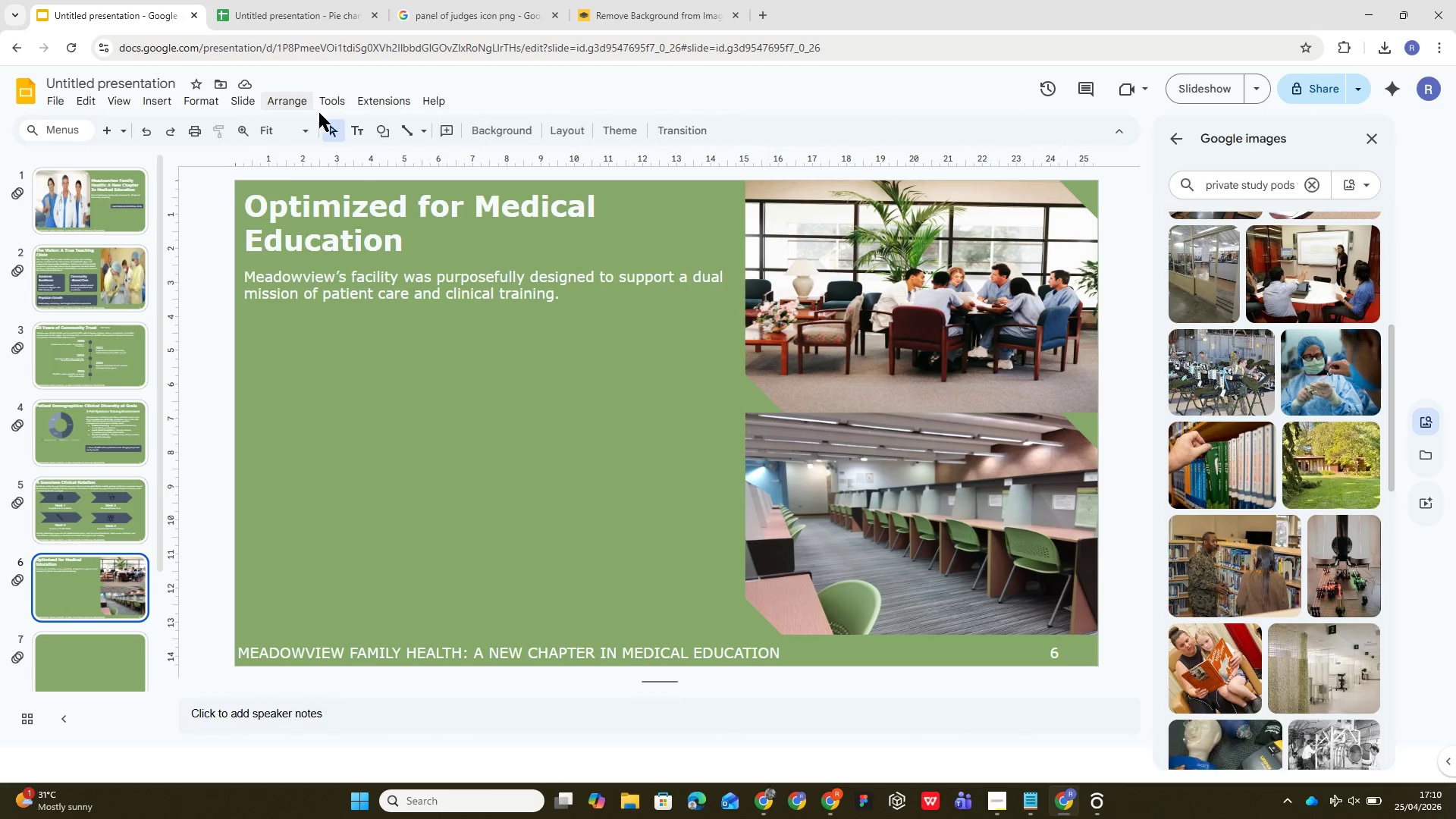 
left_click([355, 127])
 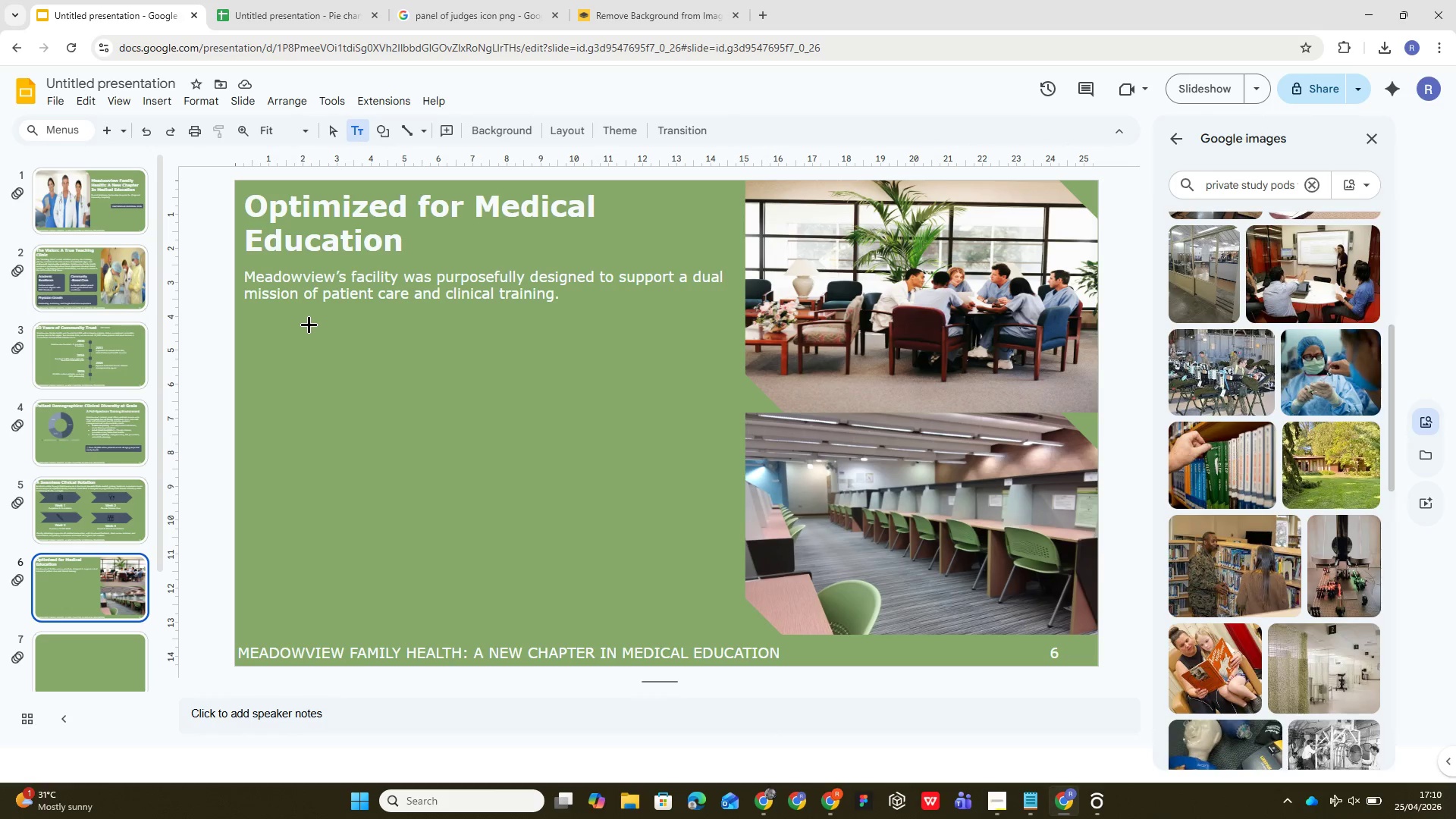 
left_click_drag(start_coordinate=[308, 321], to_coordinate=[661, 394])
 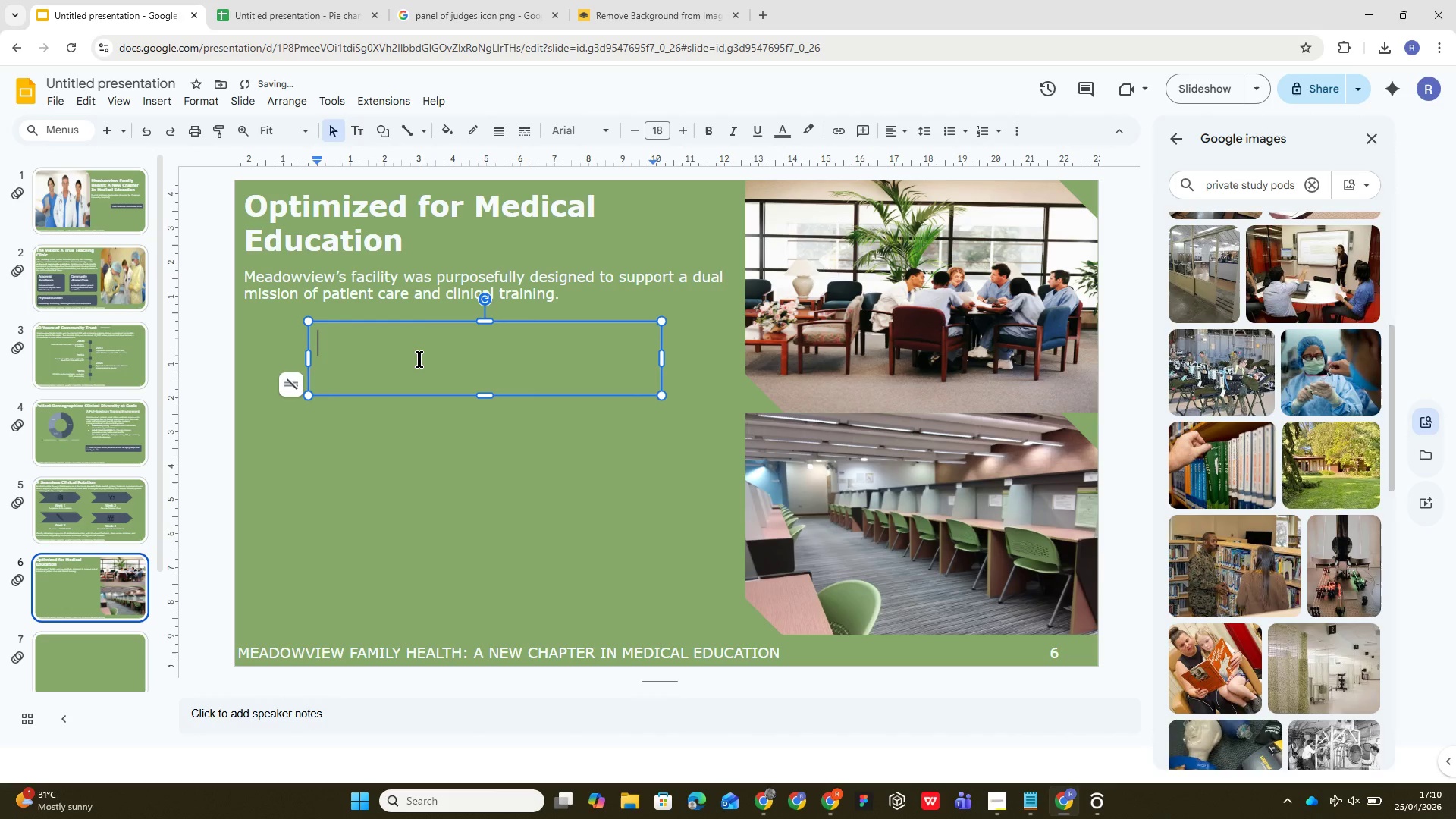 
type(12 Exam Rooms)
 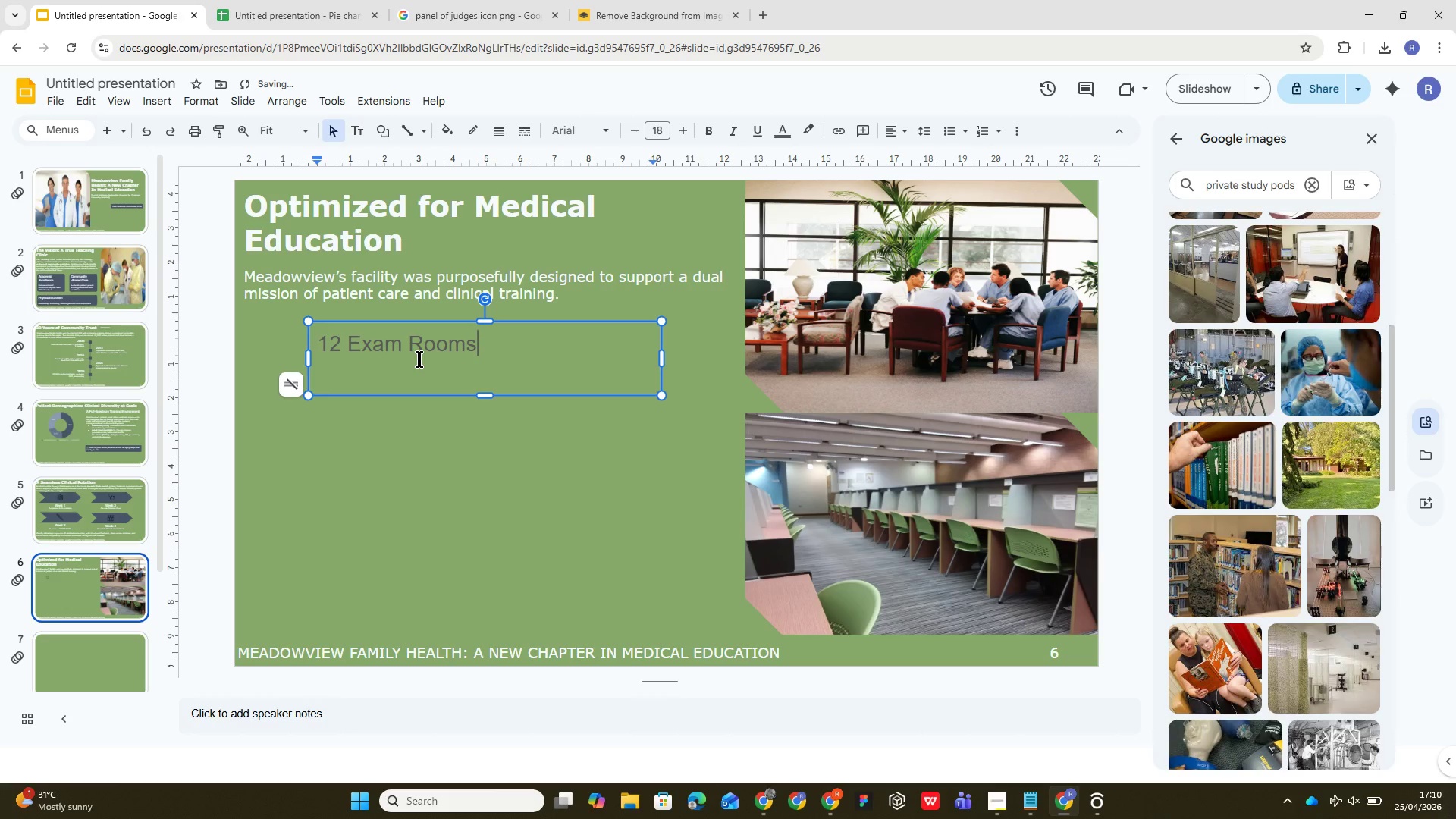 
key(Enter)
 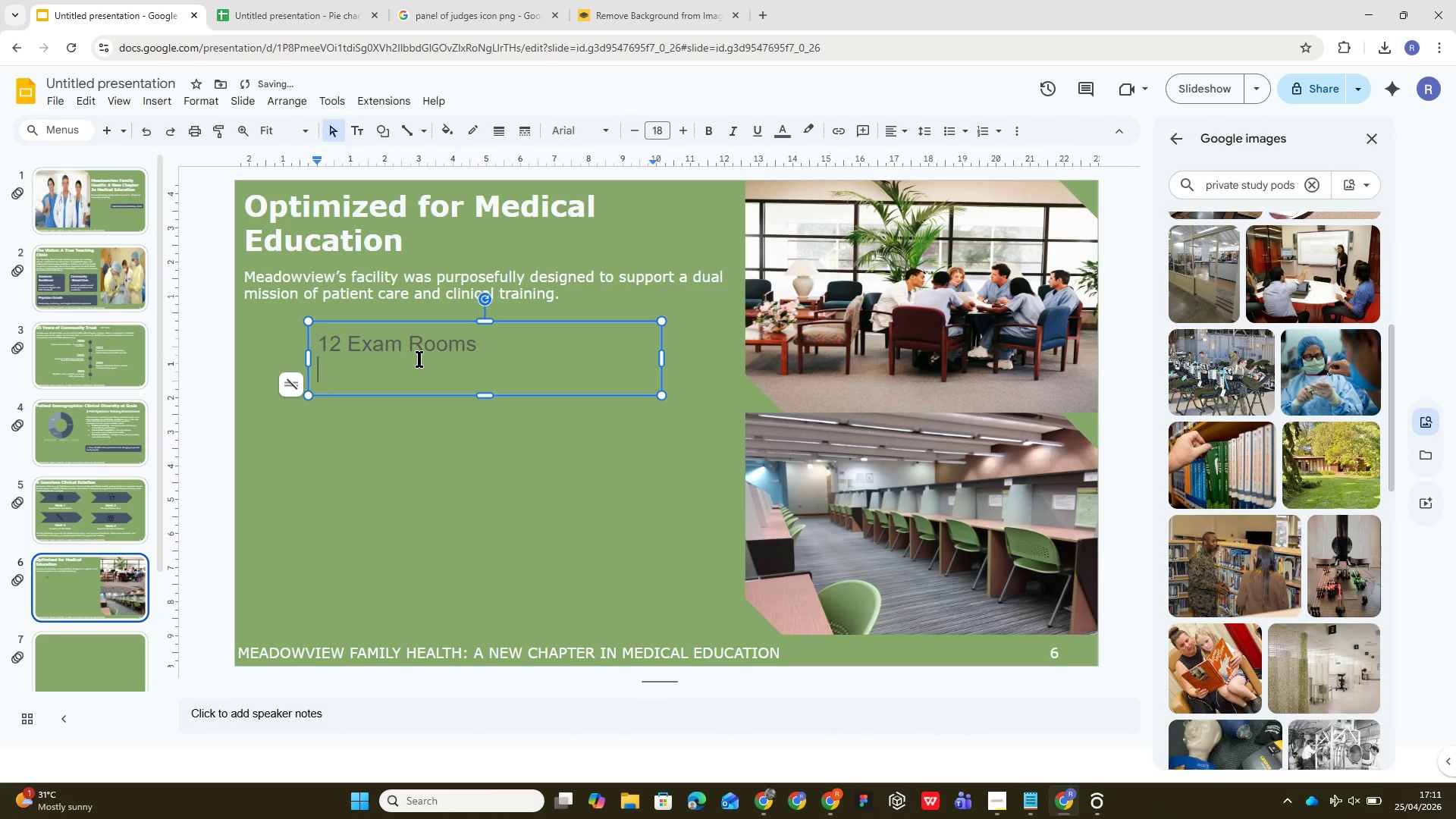 
type(Fully equipped,pr)
key(Backspace)
key(Backspace)
type( privacy=)
key(Backspace)
type(-compliamt )
key(Backspace)
key(Backspace)
key(Backspace)
type(nt rooms with space for superb)
 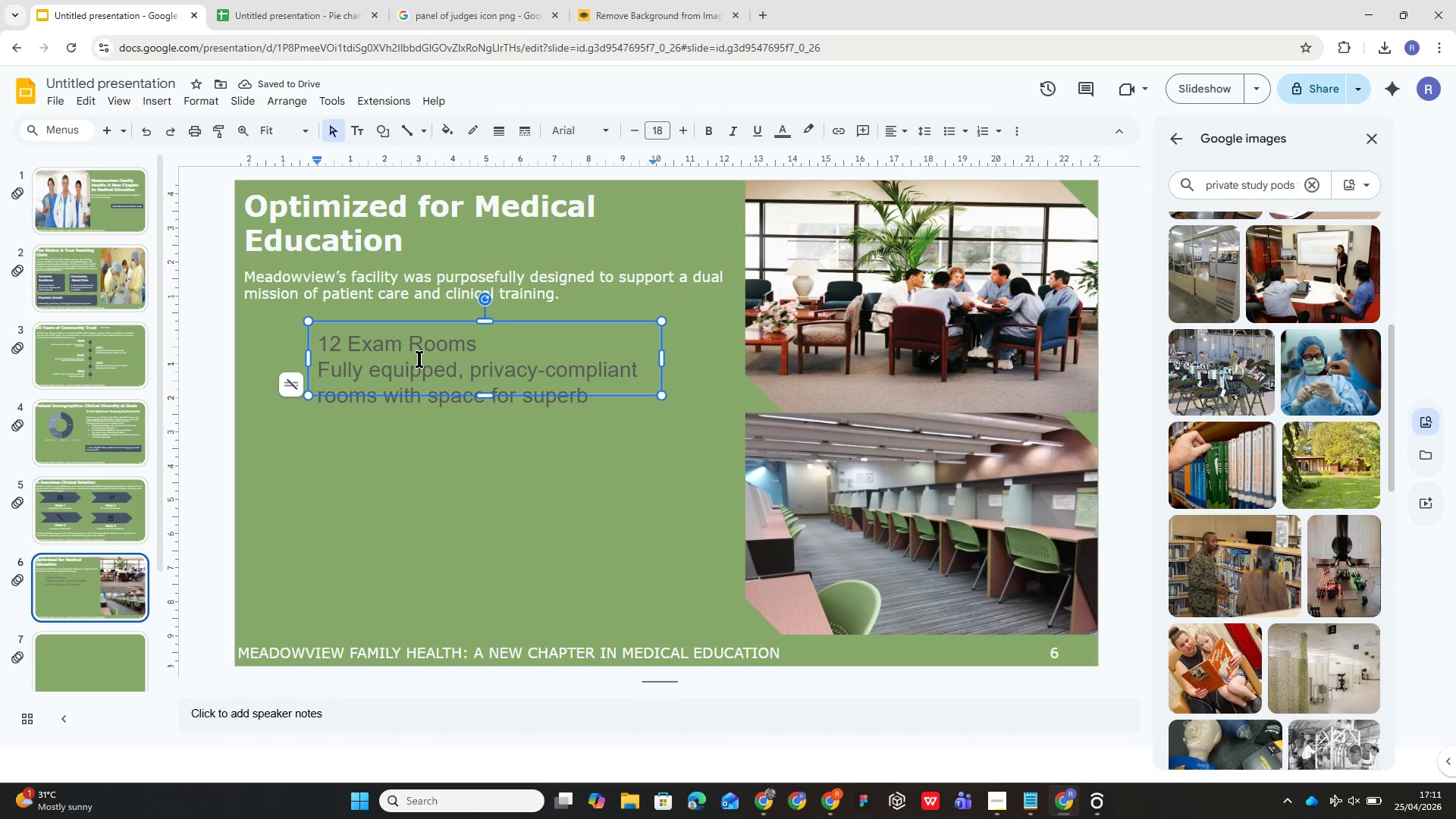 
key(Backspace)
type(visigattendings)
 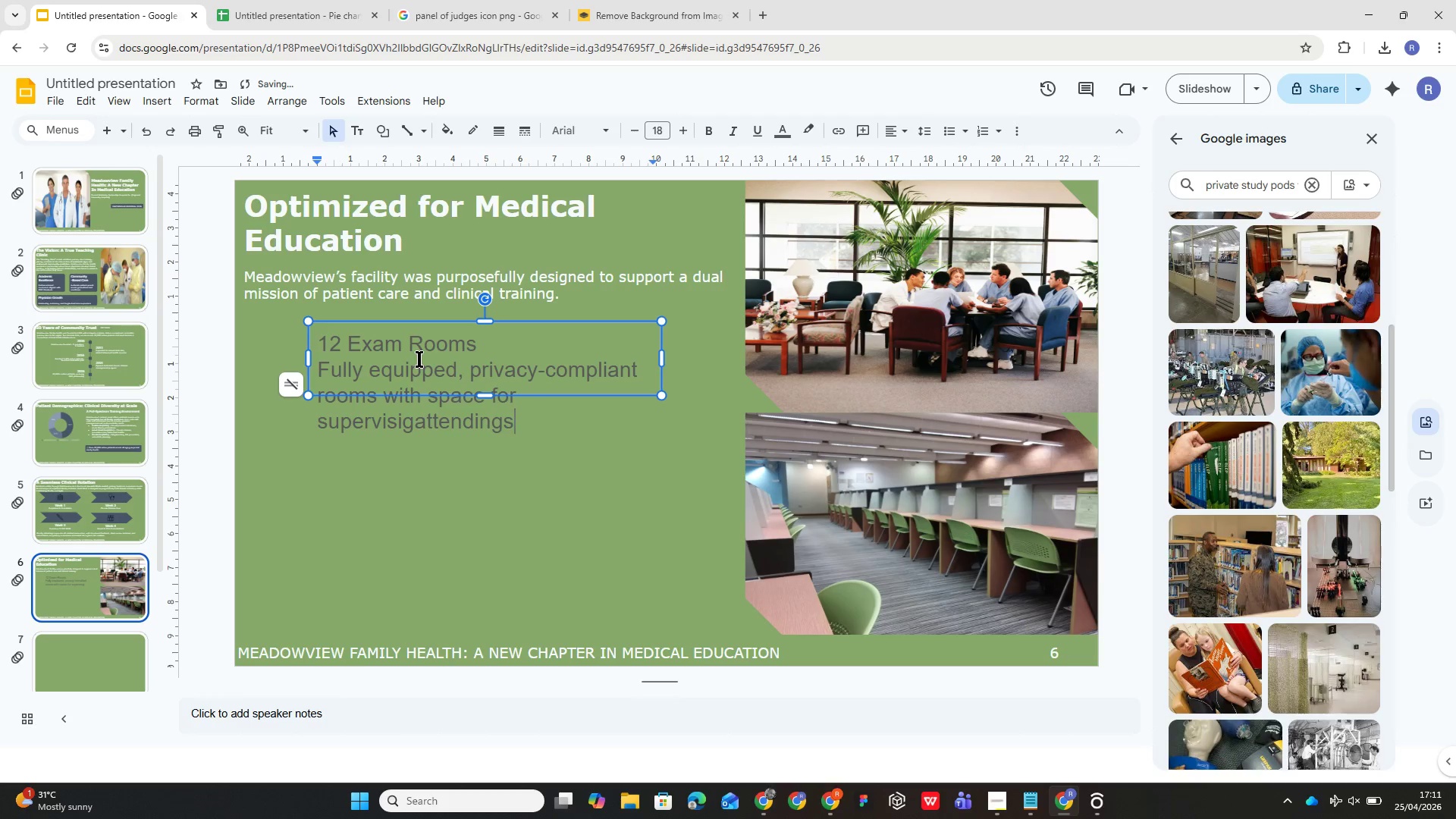 
key(Control+A)
 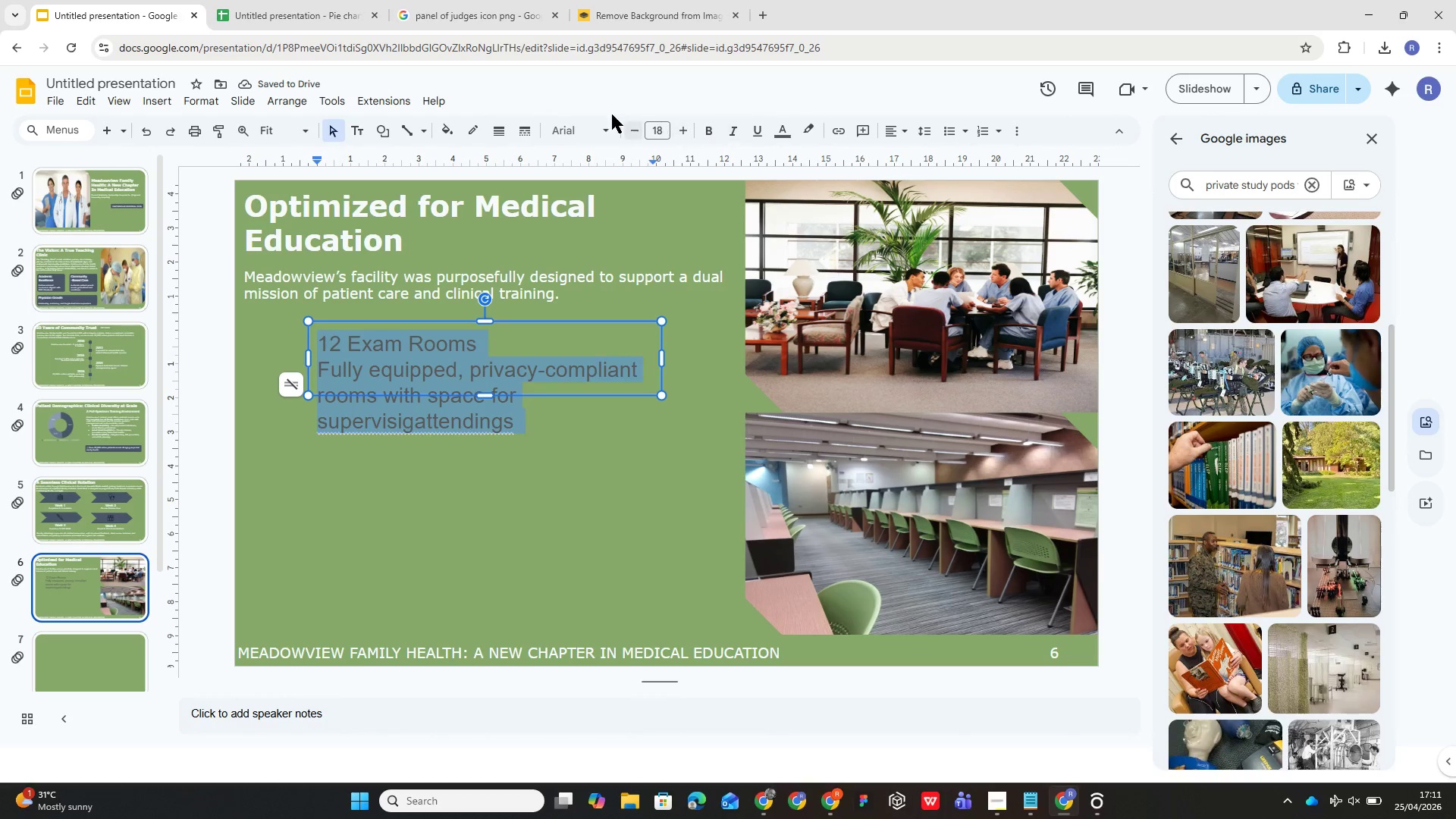 
left_click([602, 133])
 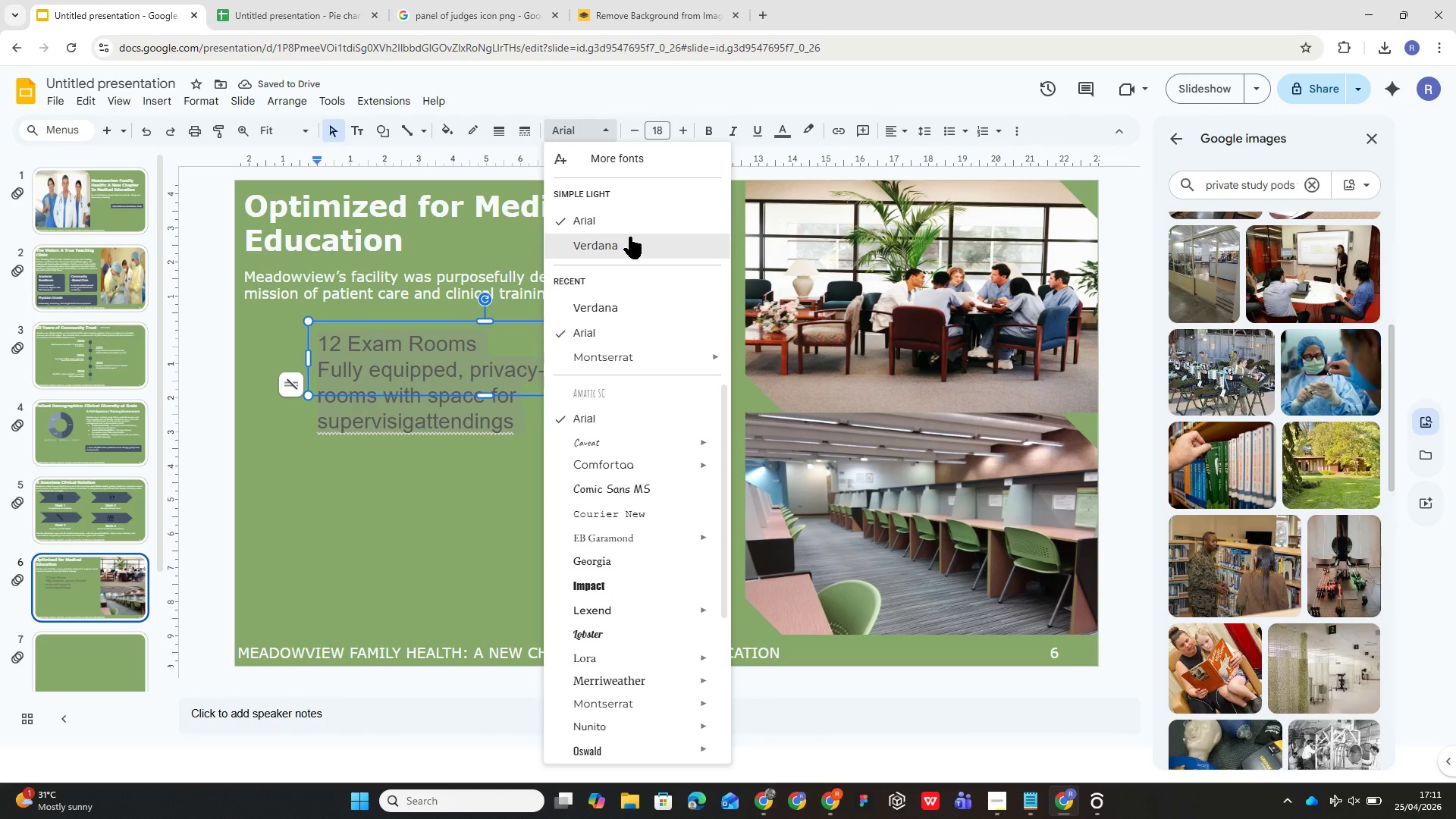 
left_click([629, 237])
 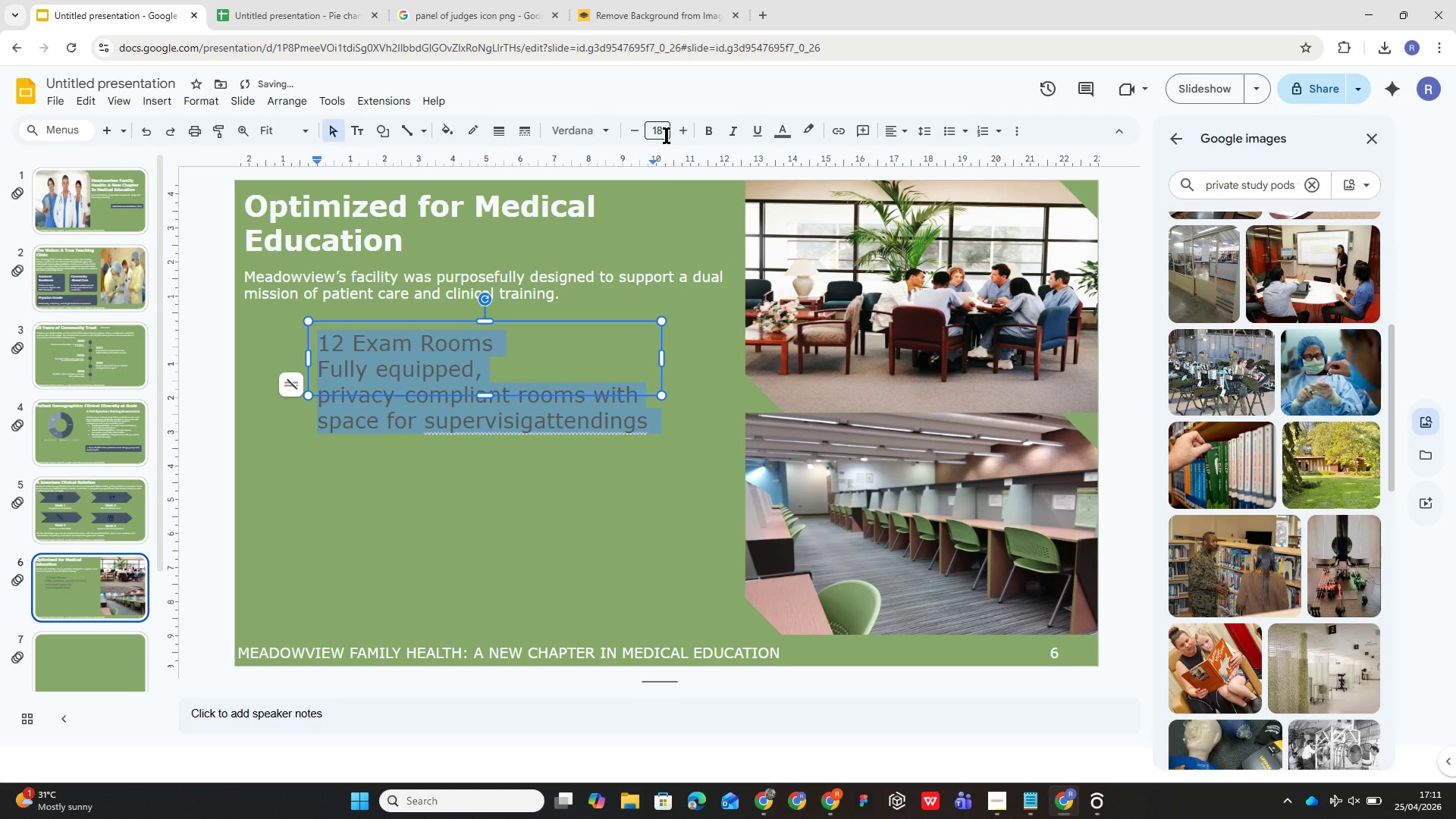 
left_click([666, 135])
 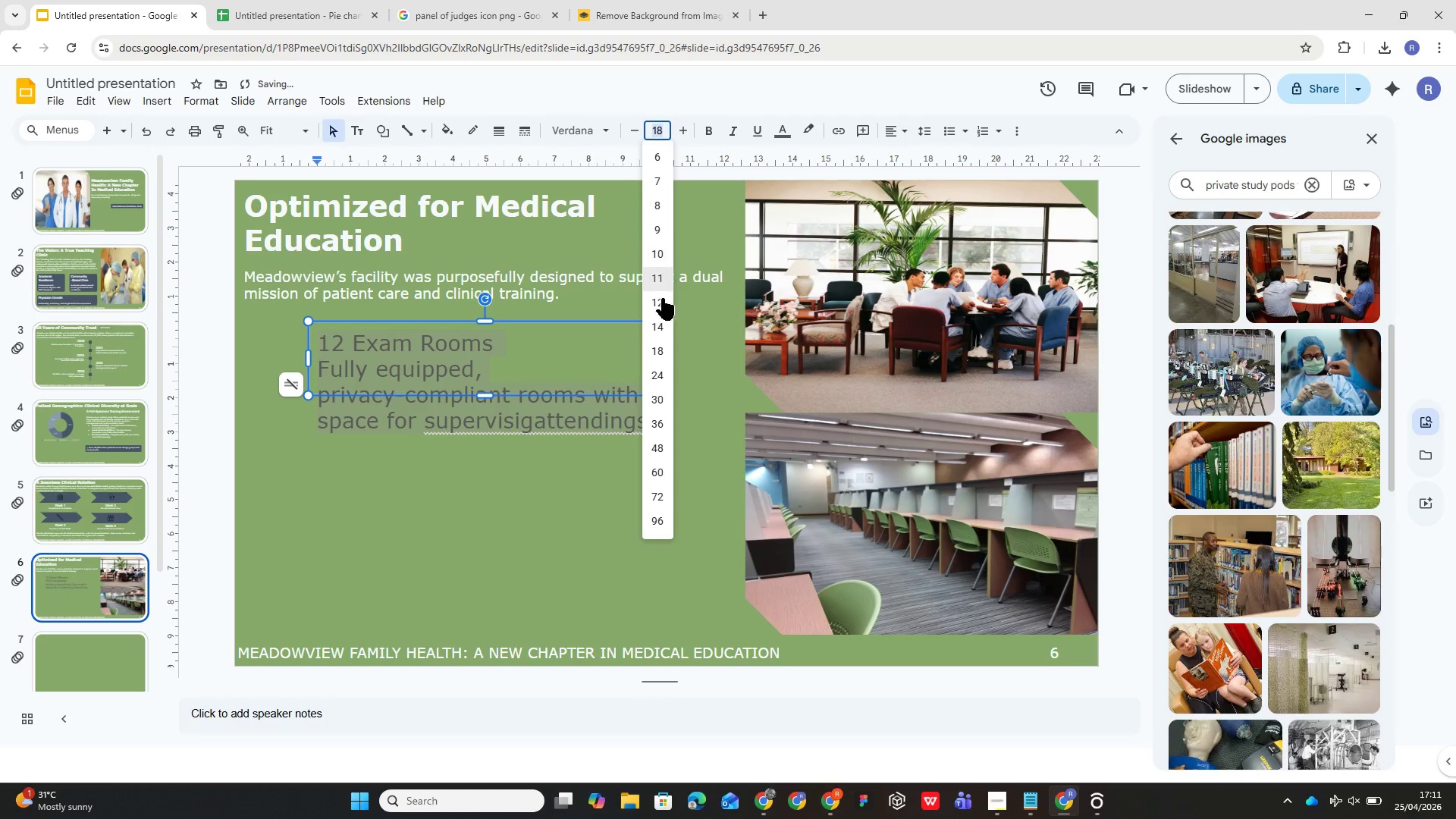 
left_click([661, 301])
 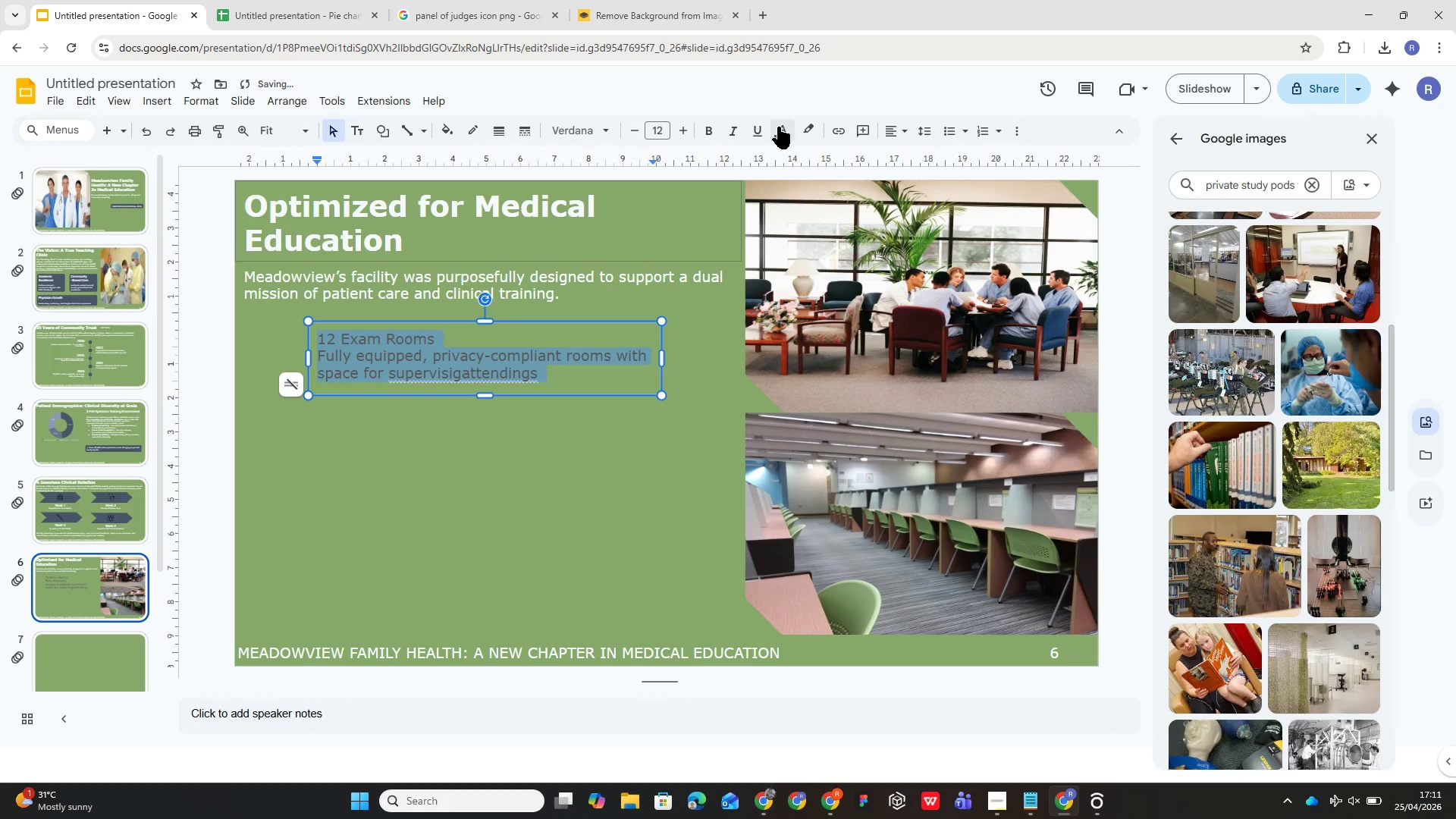 
left_click([778, 127])
 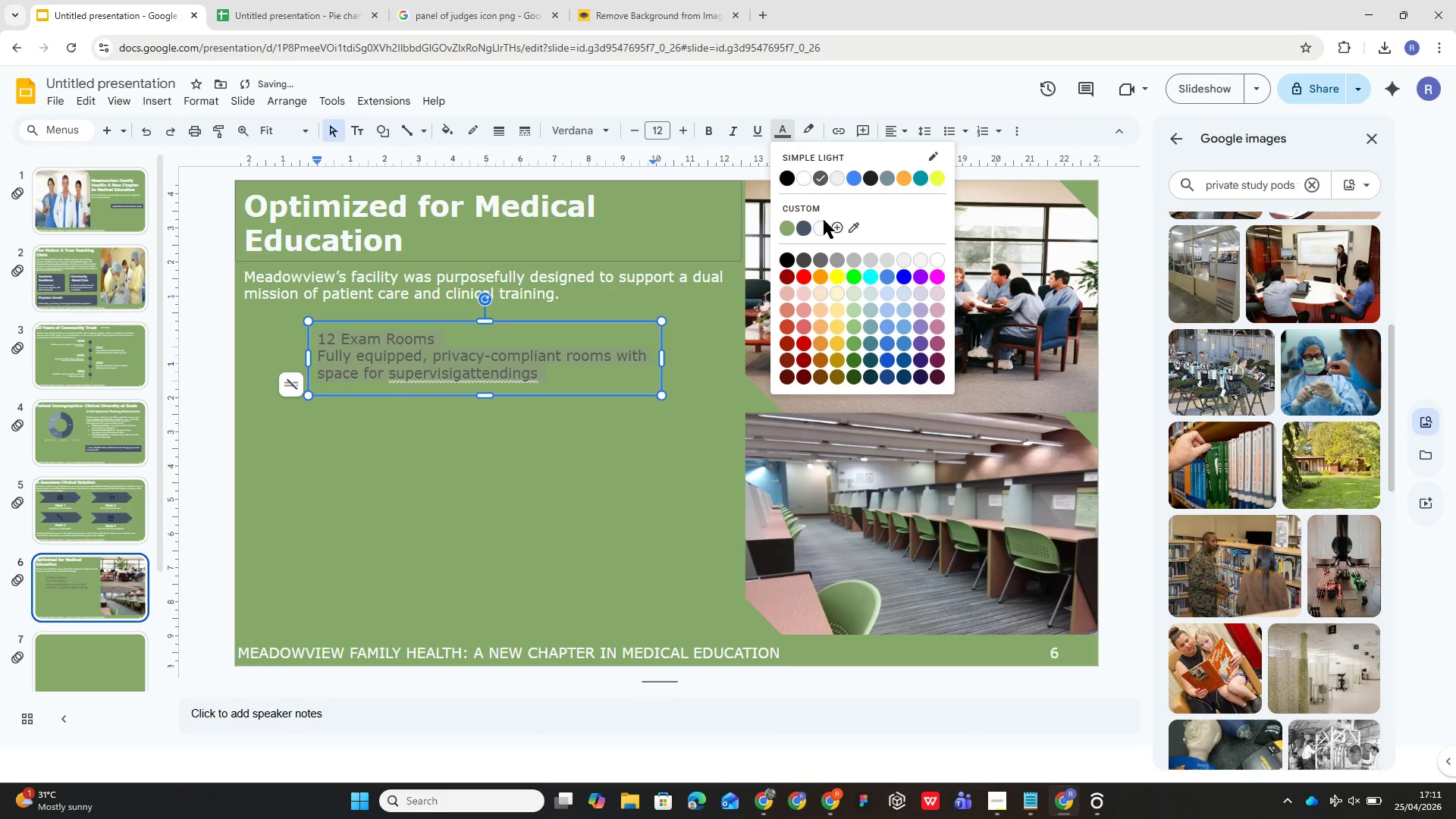 
left_click([821, 222])
 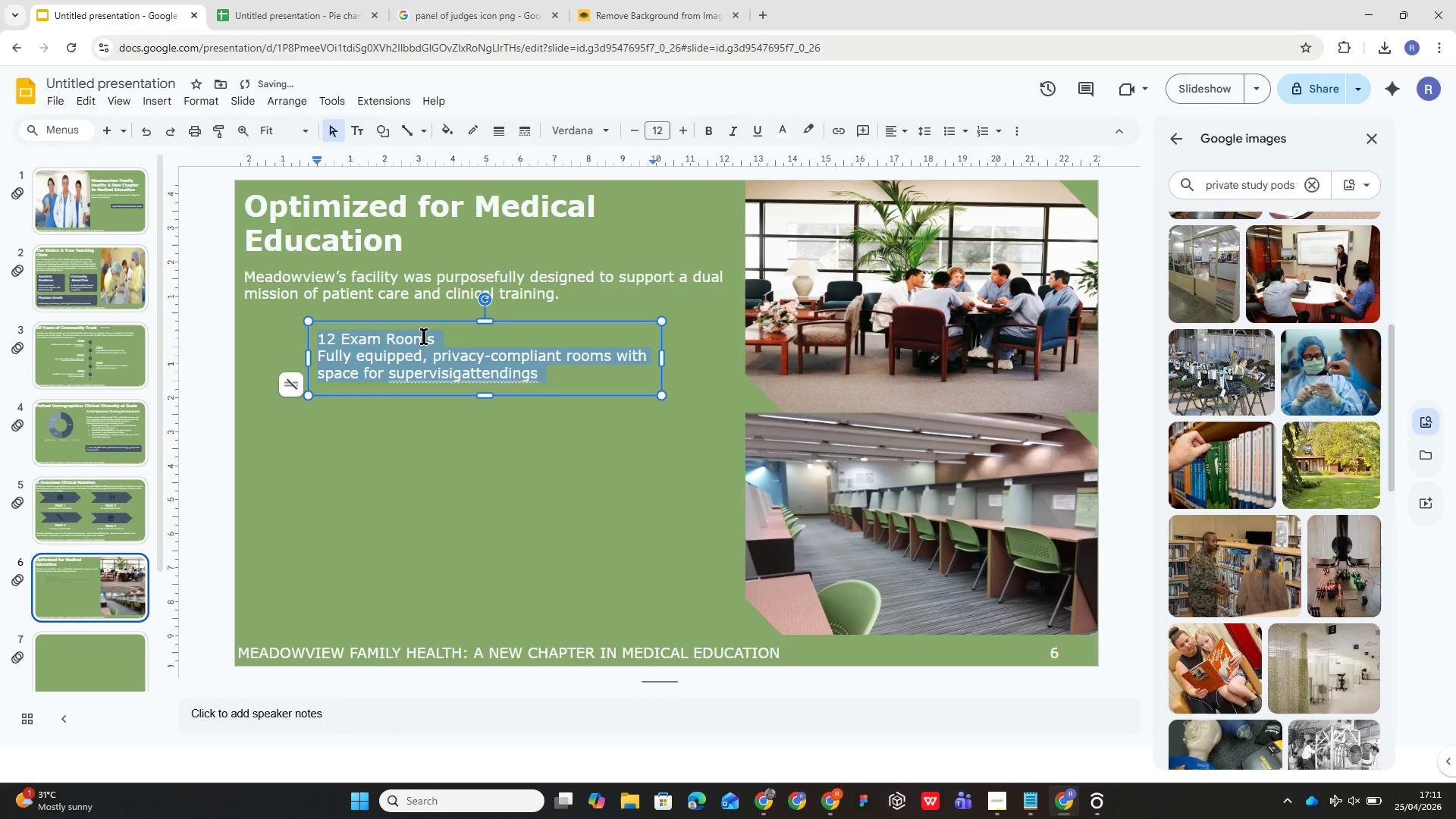 
double_click([424, 336])
 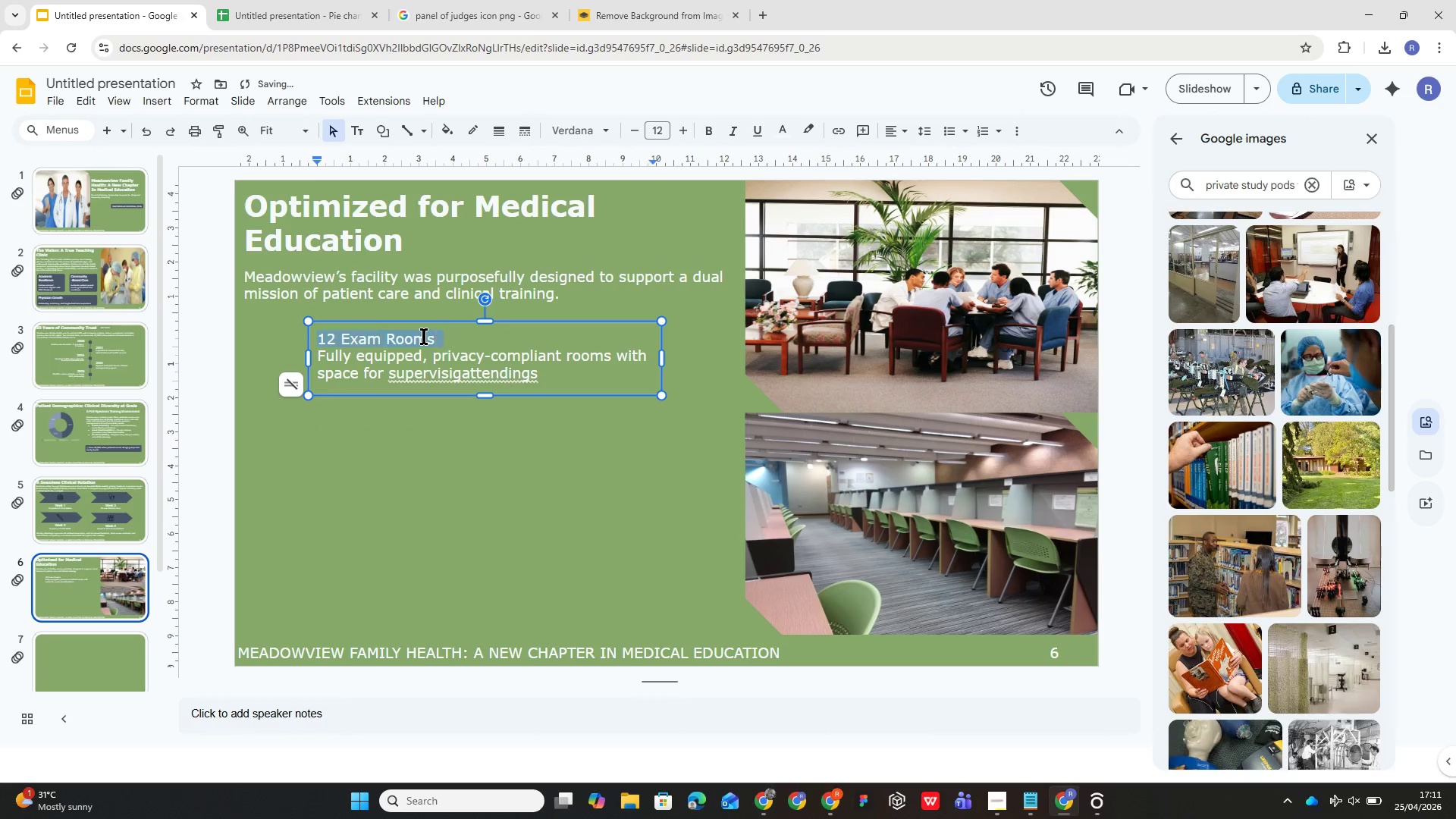 
triple_click([424, 336])
 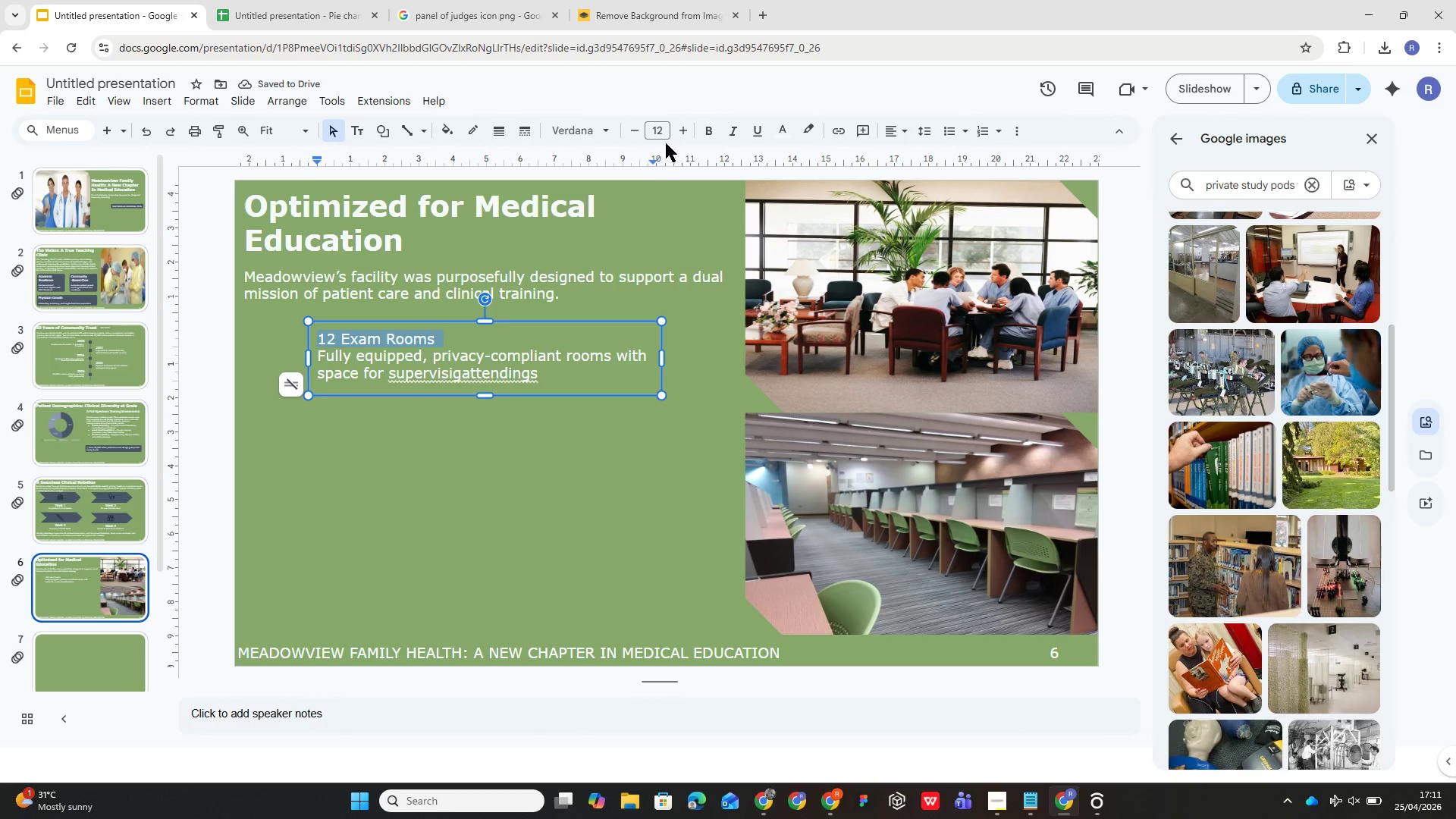 
left_click([662, 133])
 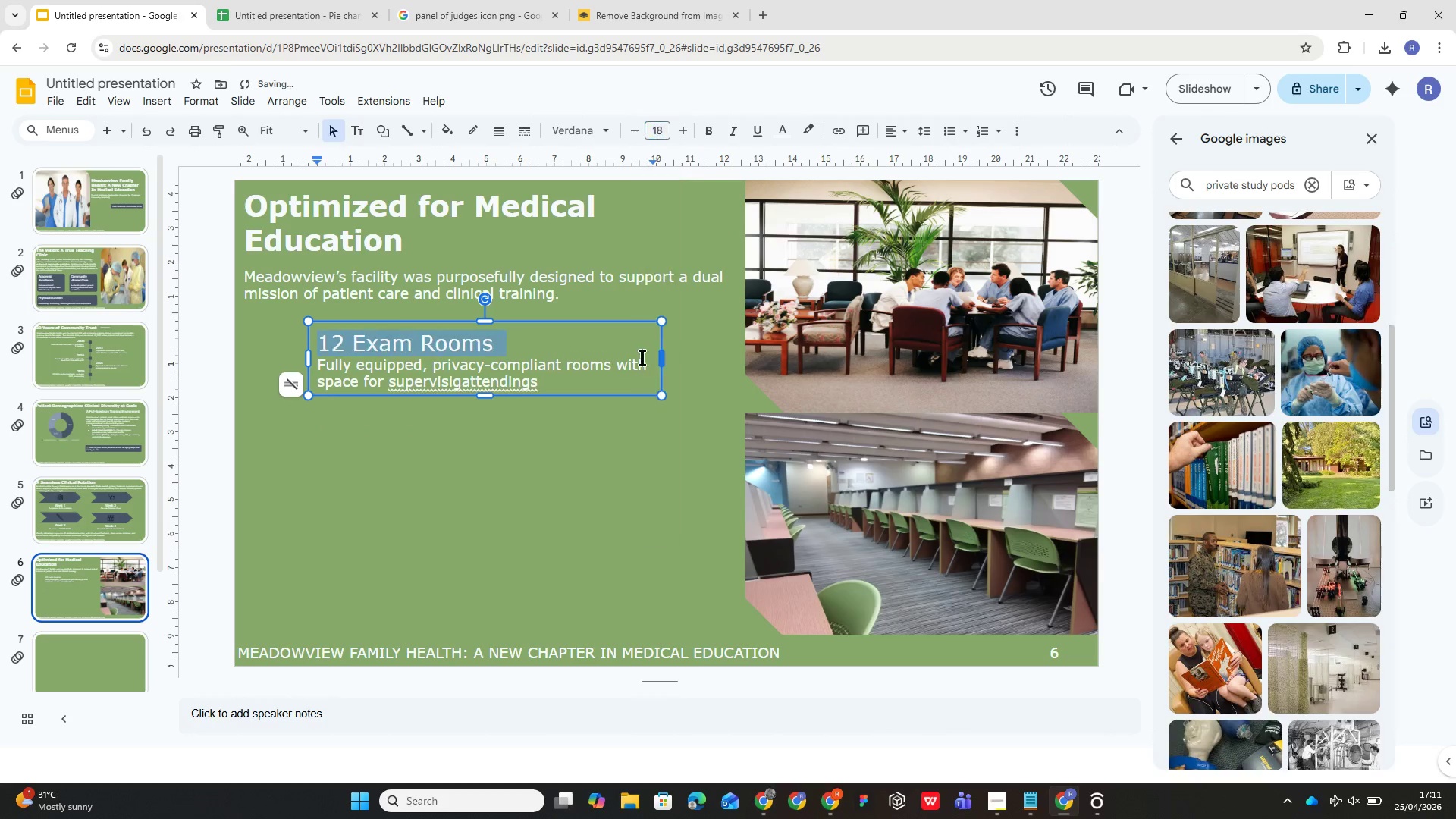 
left_click([448, 443])
 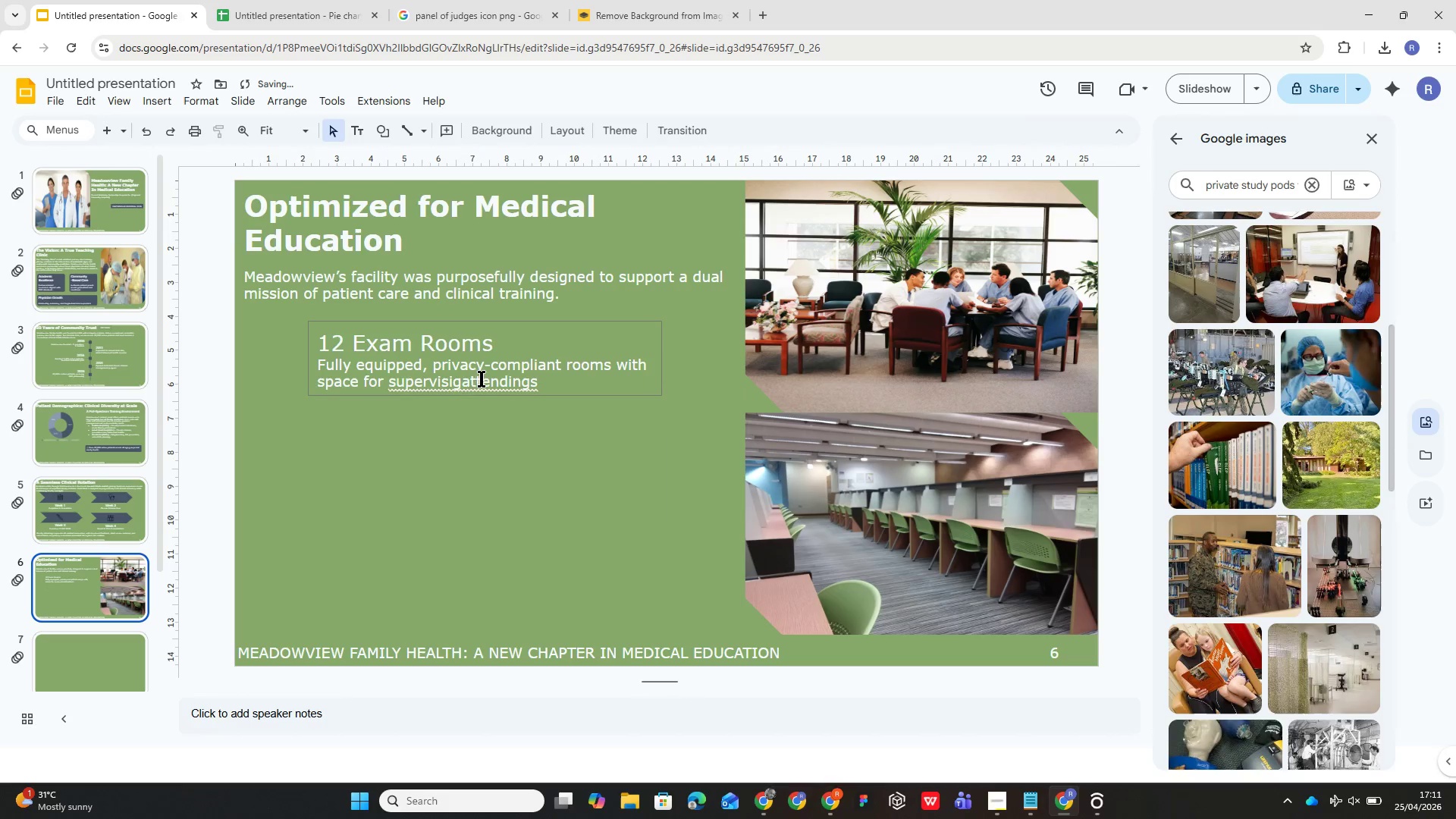 
left_click([461, 392])
 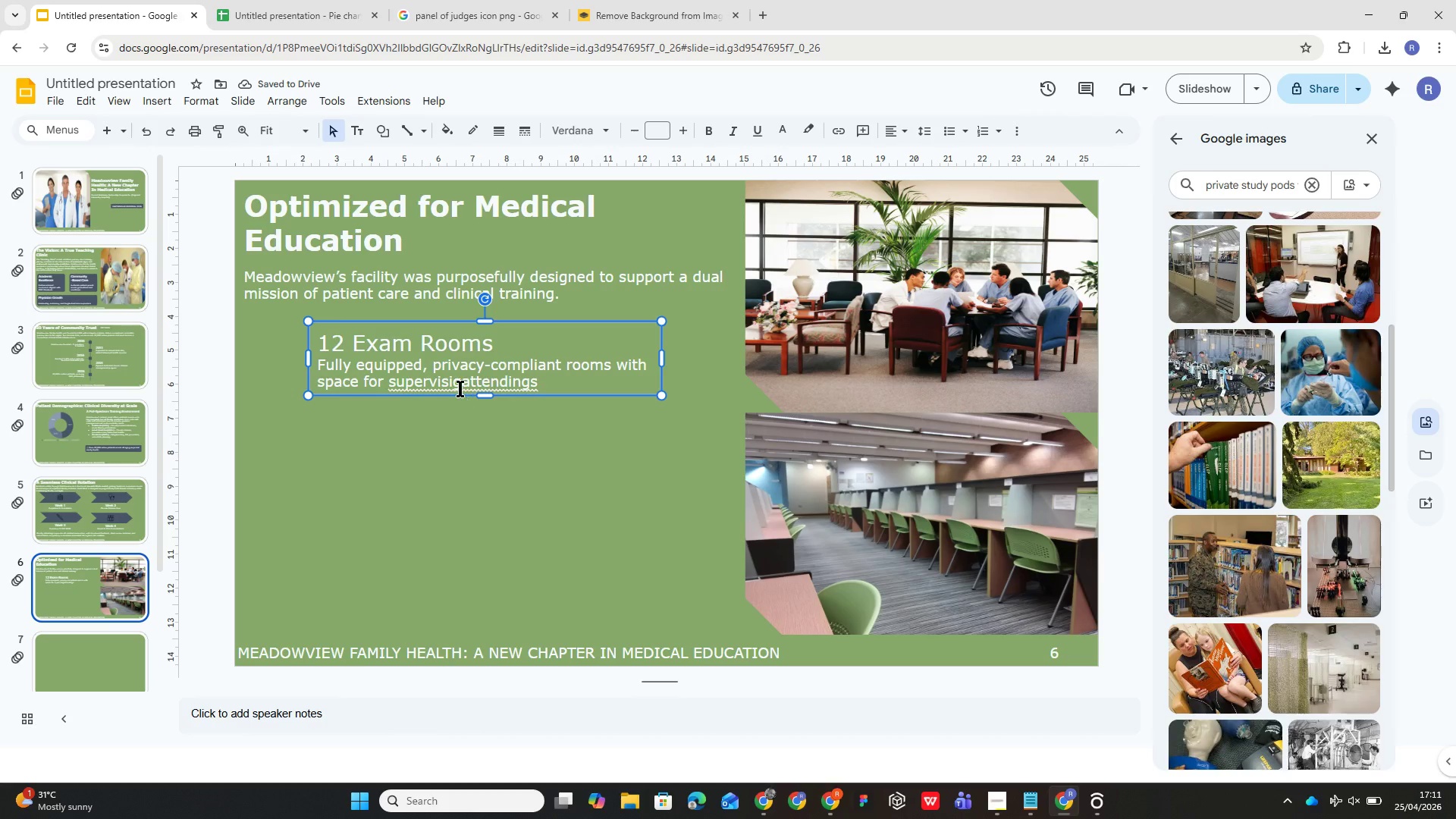 
left_click([460, 388])
 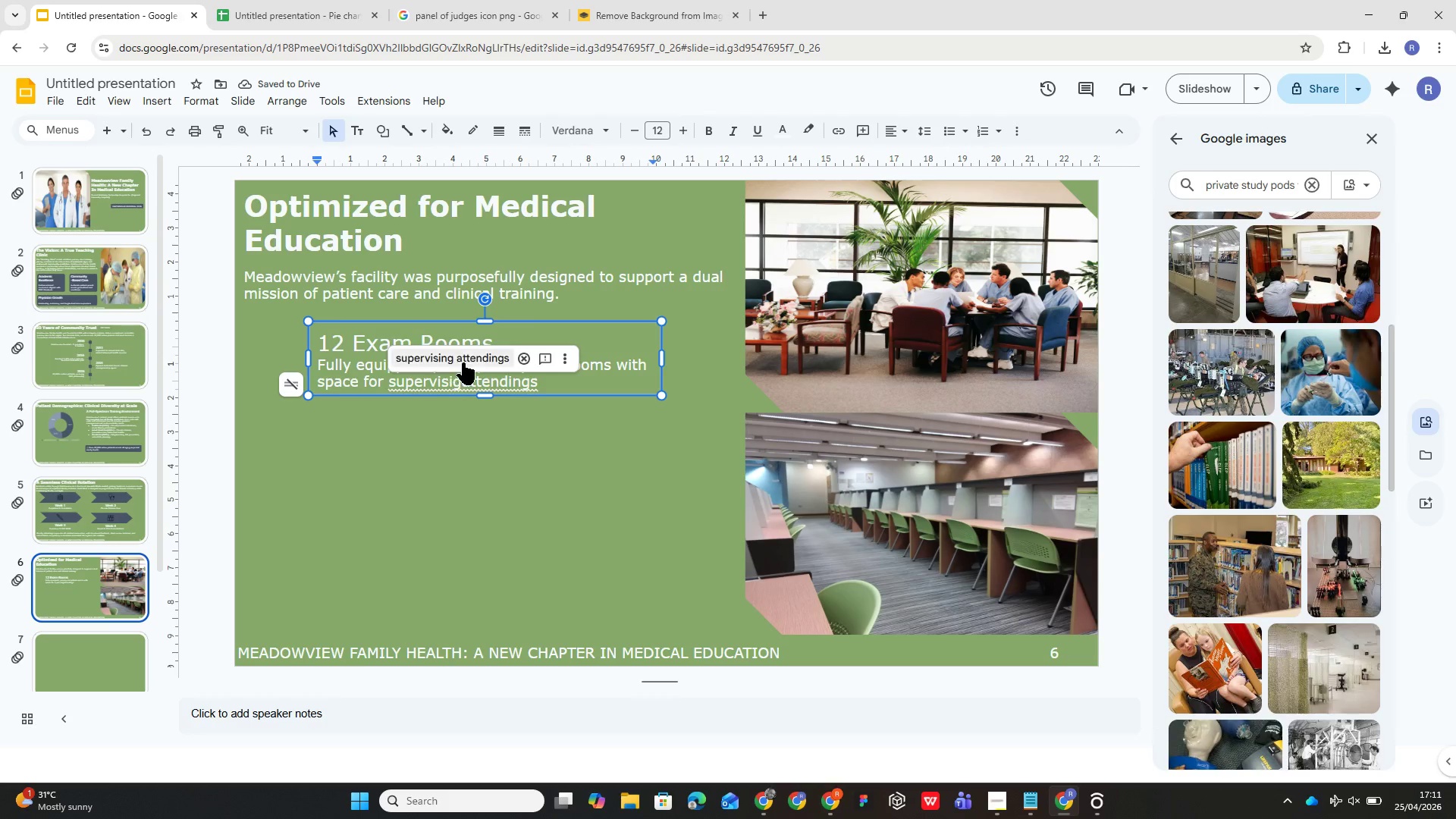 
left_click([468, 353])
 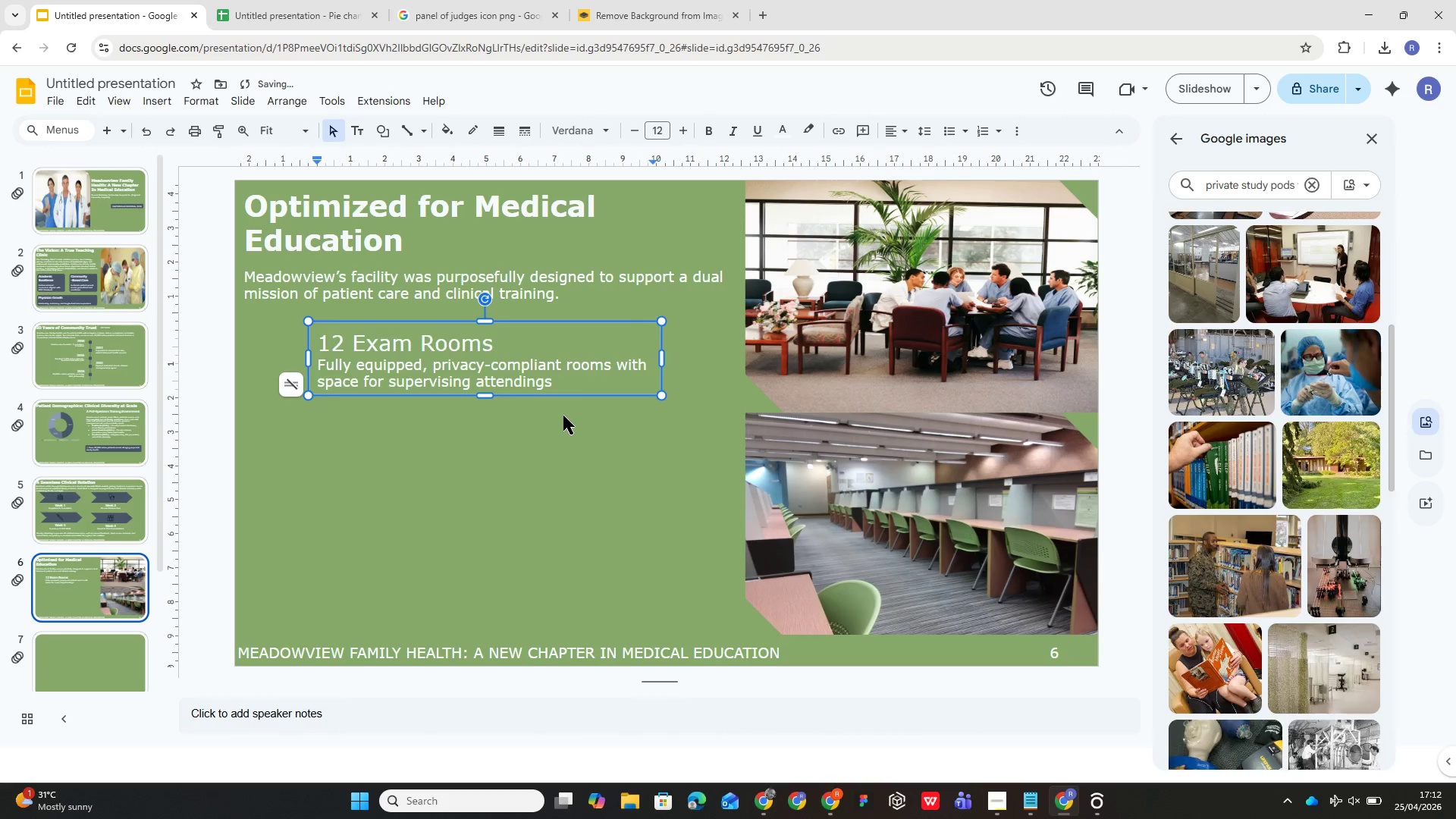 
key(Period)
 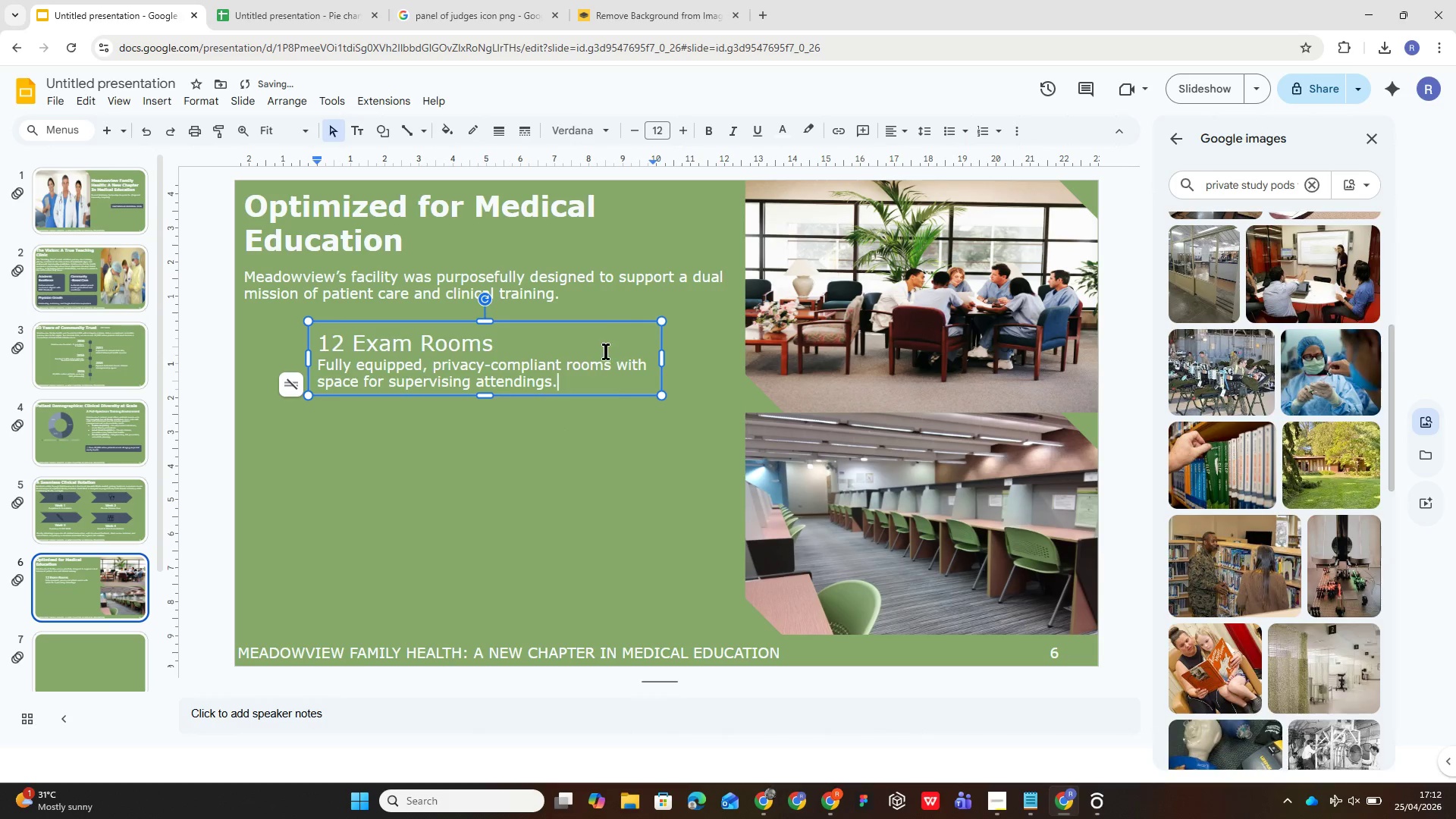 
left_click([566, 504])
 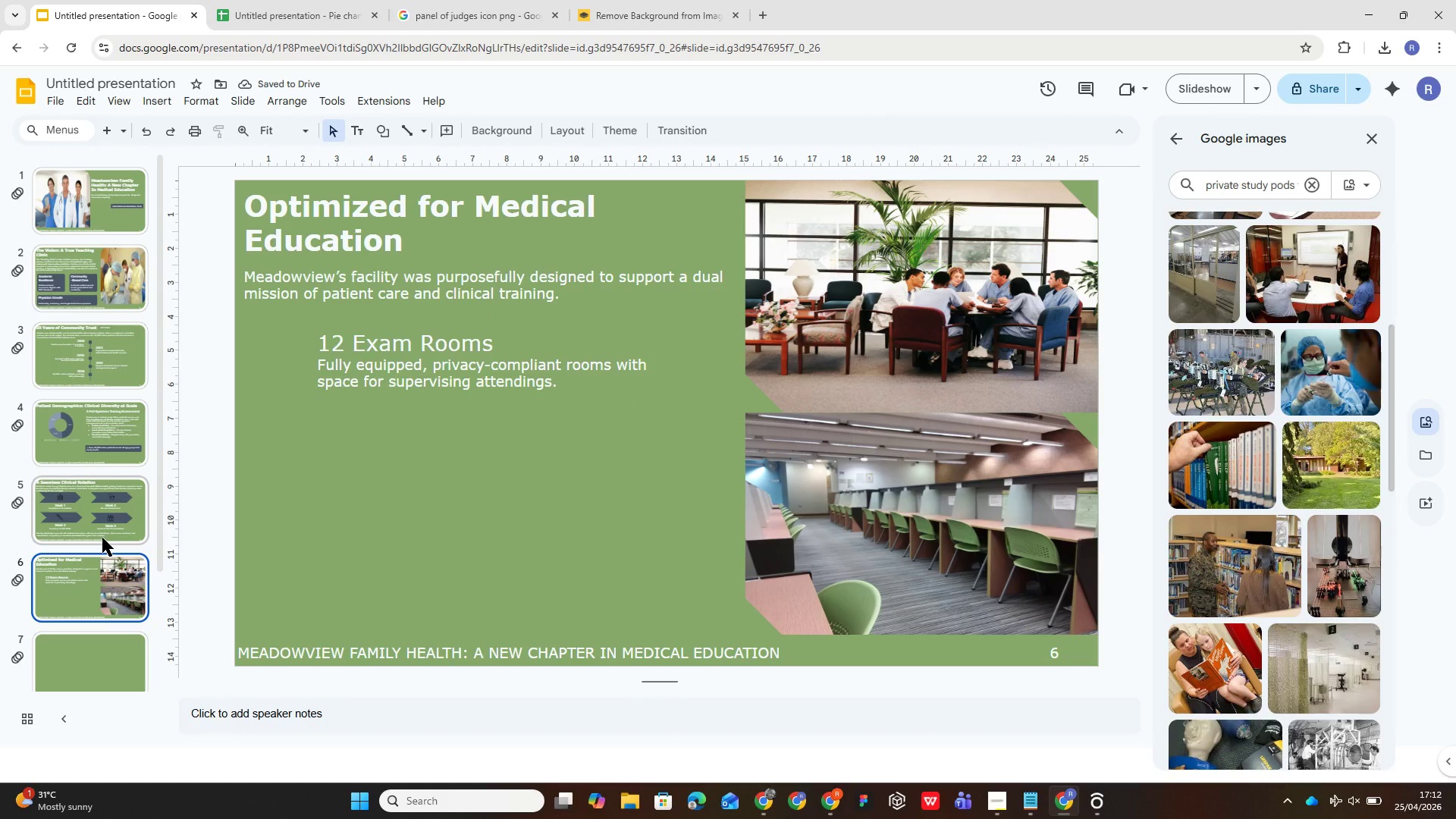 
left_click([467, 358])
 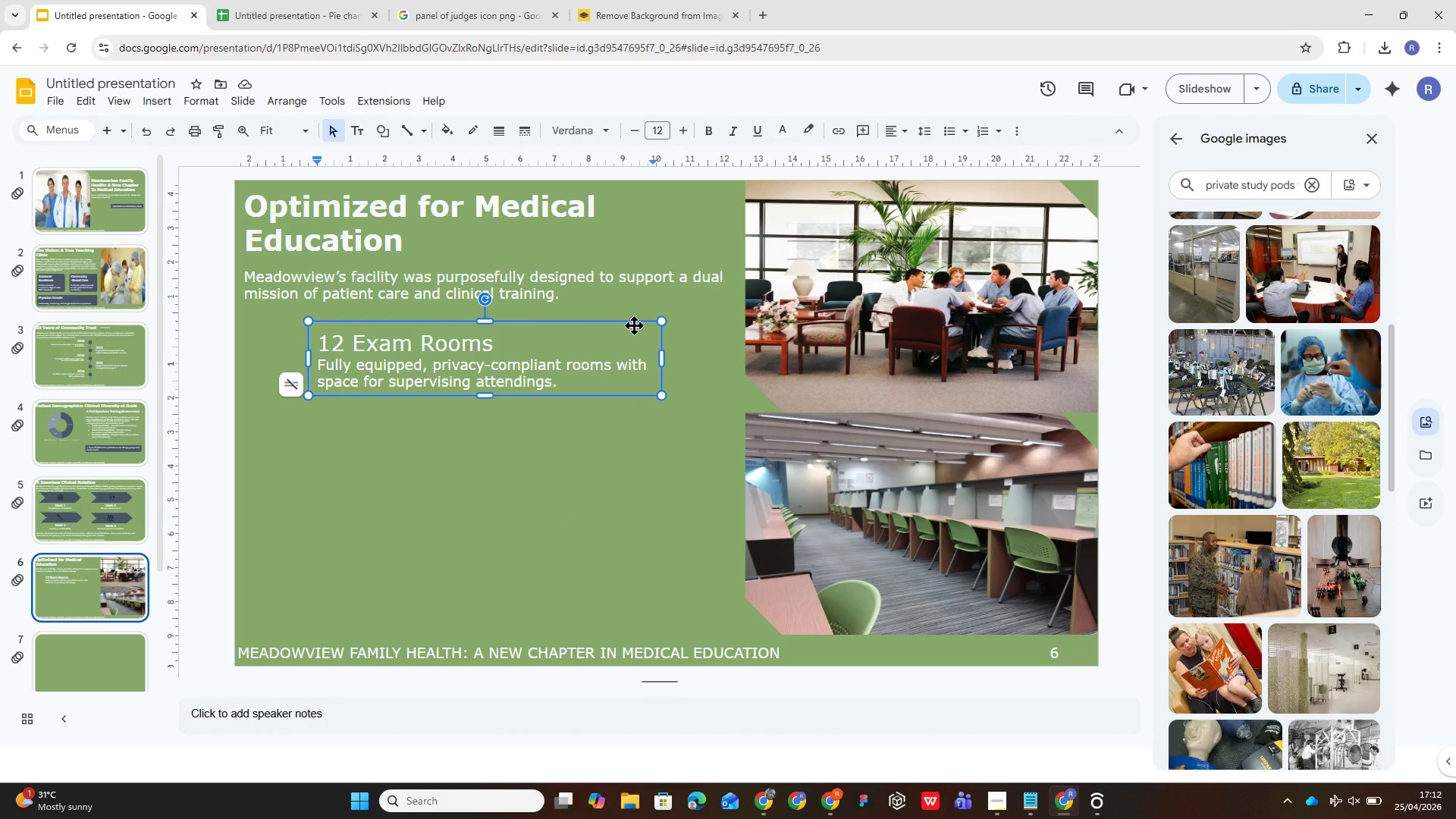 
left_click([634, 325])
 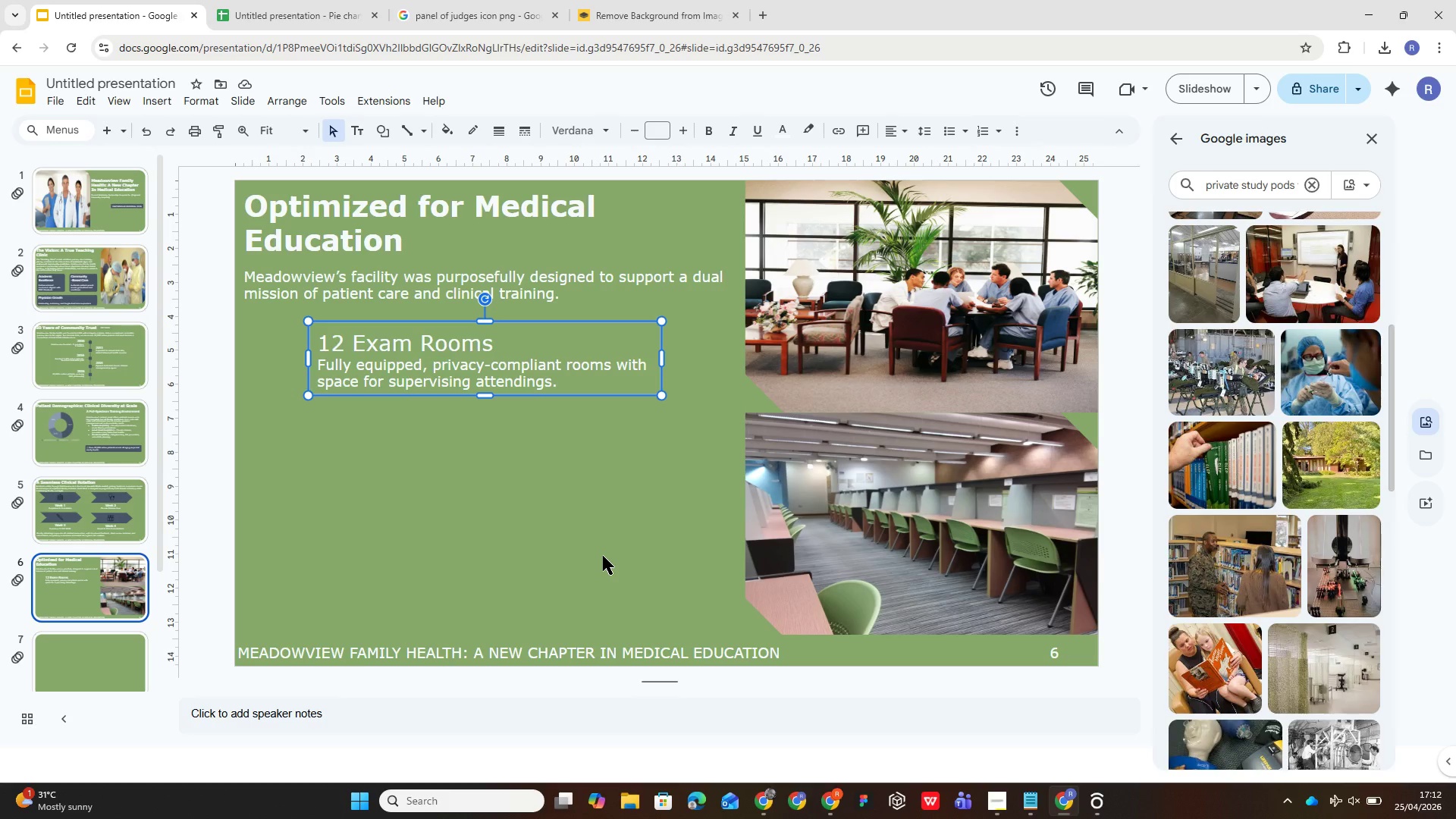 
key(Control+D)
 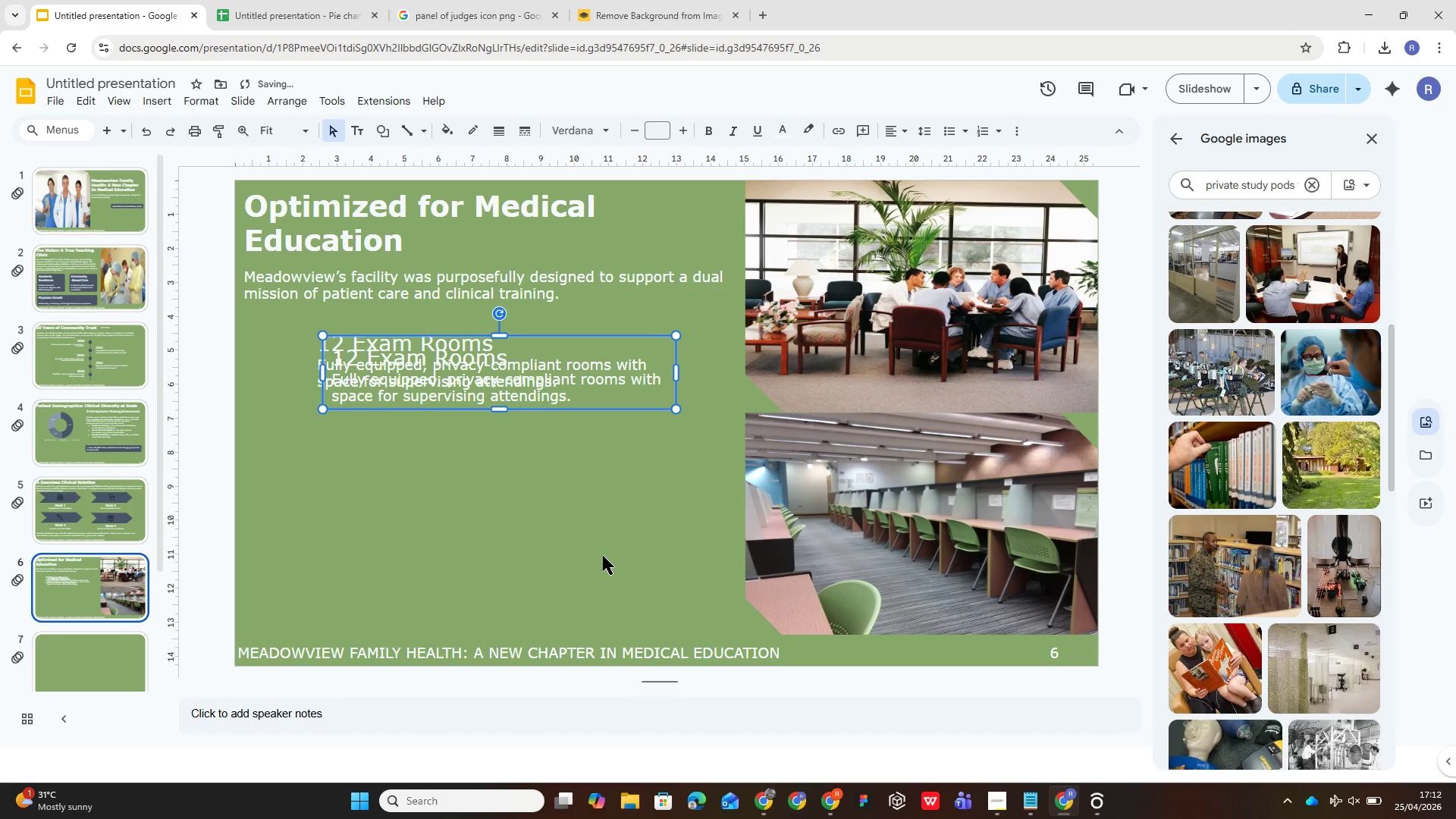 
key(Control+D)
 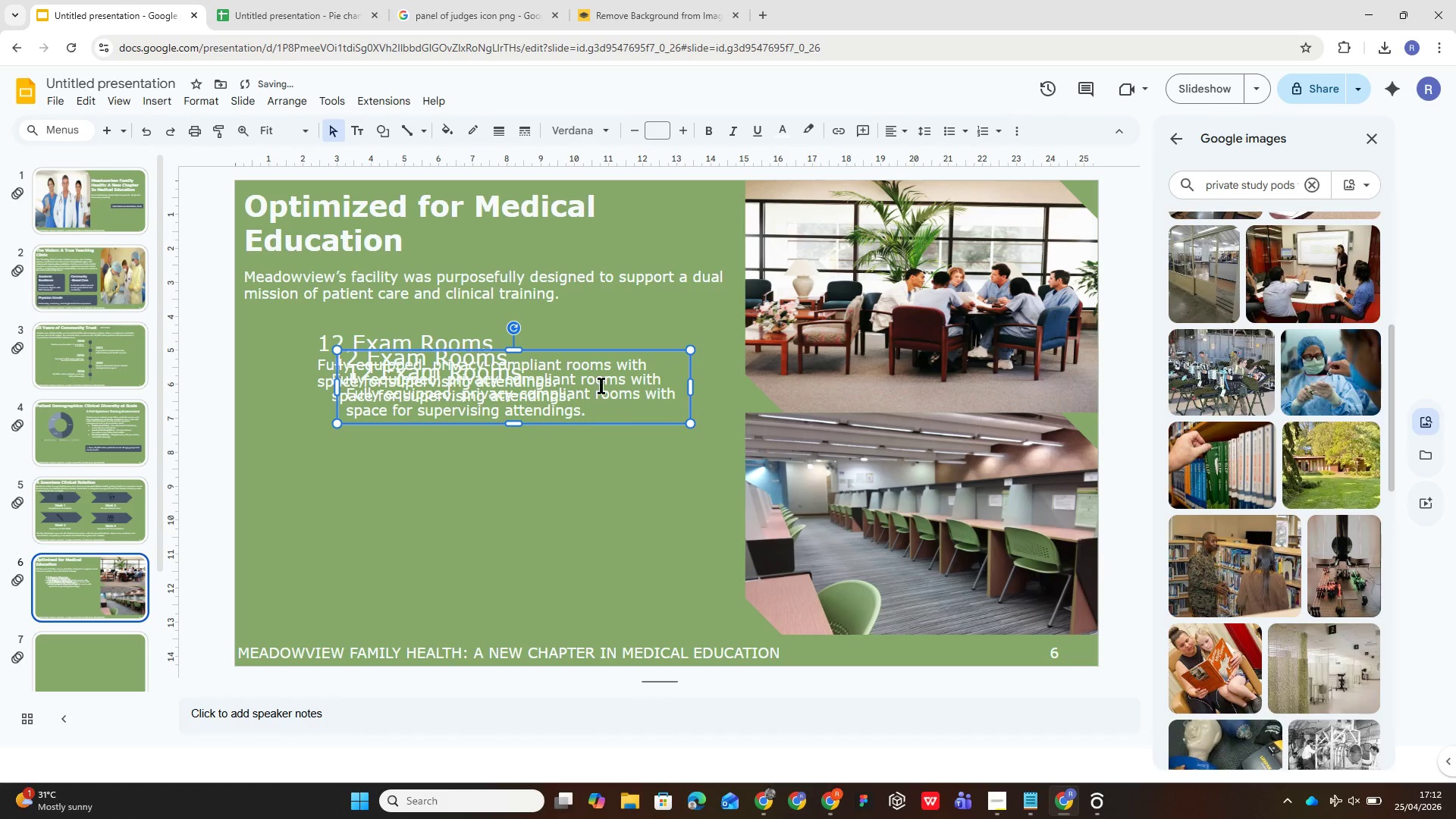 
left_click_drag(start_coordinate=[603, 385], to_coordinate=[595, 422])
 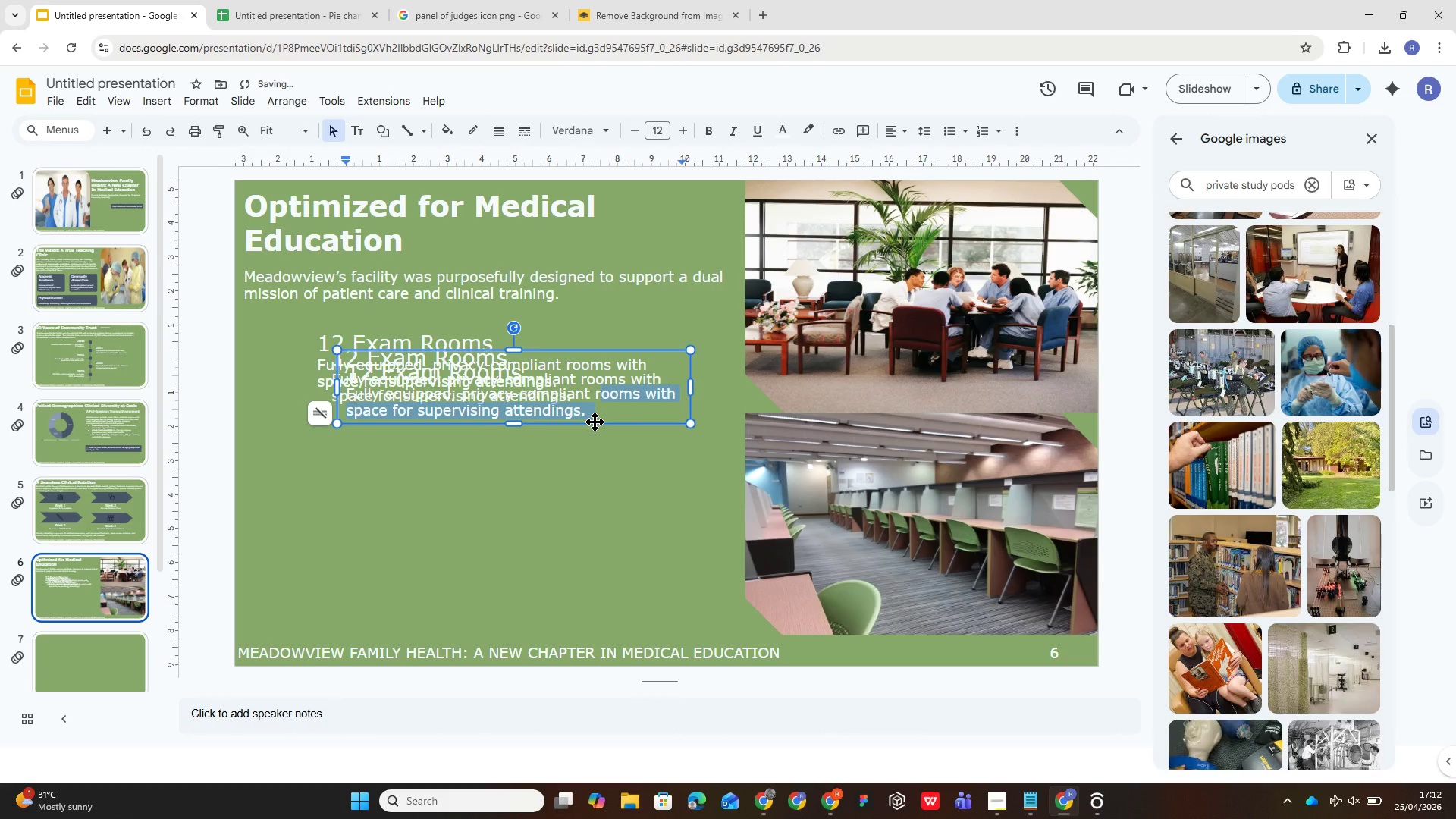 
left_click_drag(start_coordinate=[595, 422], to_coordinate=[551, 580])
 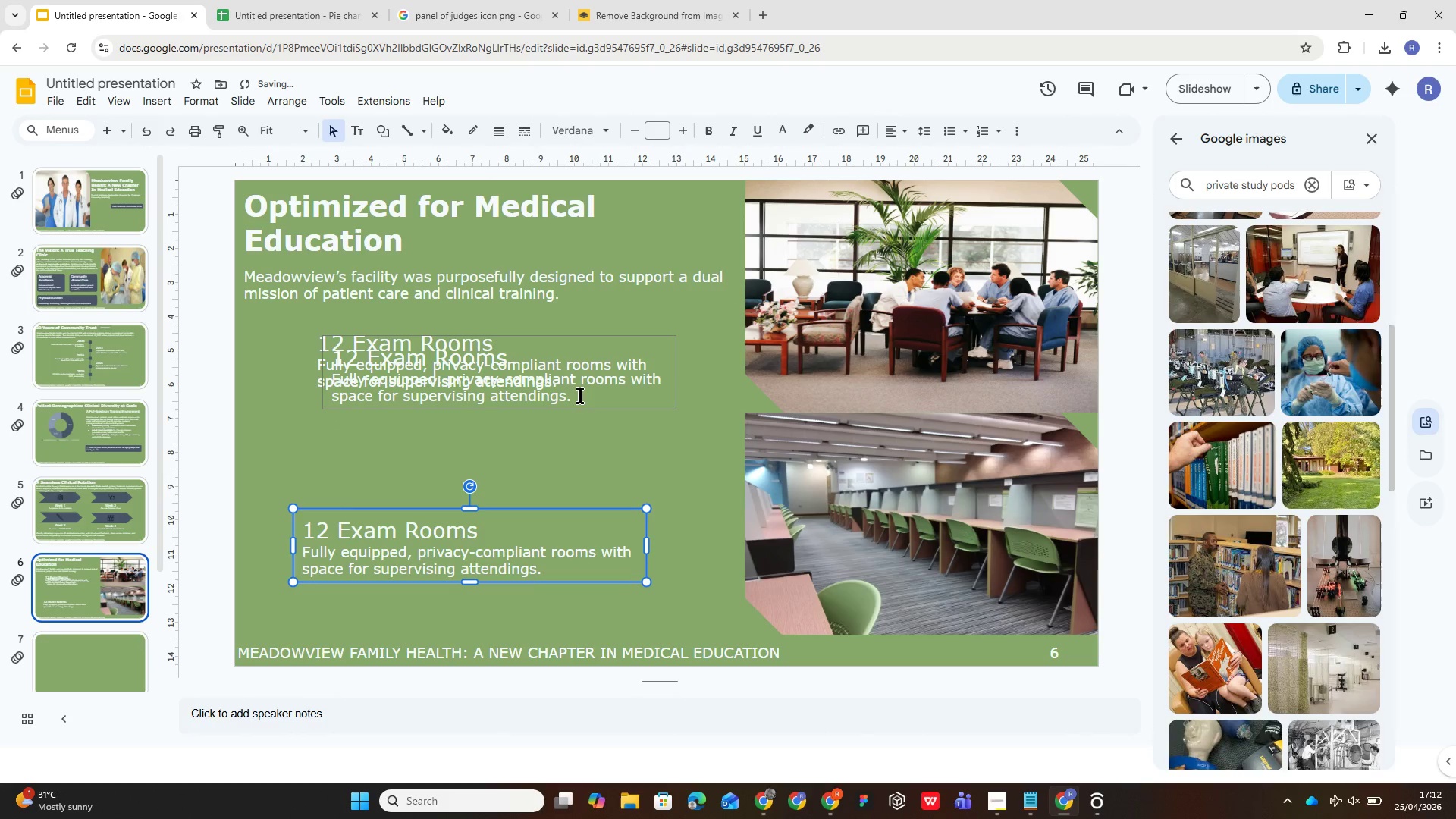 
left_click_drag(start_coordinate=[582, 391], to_coordinate=[563, 445])
 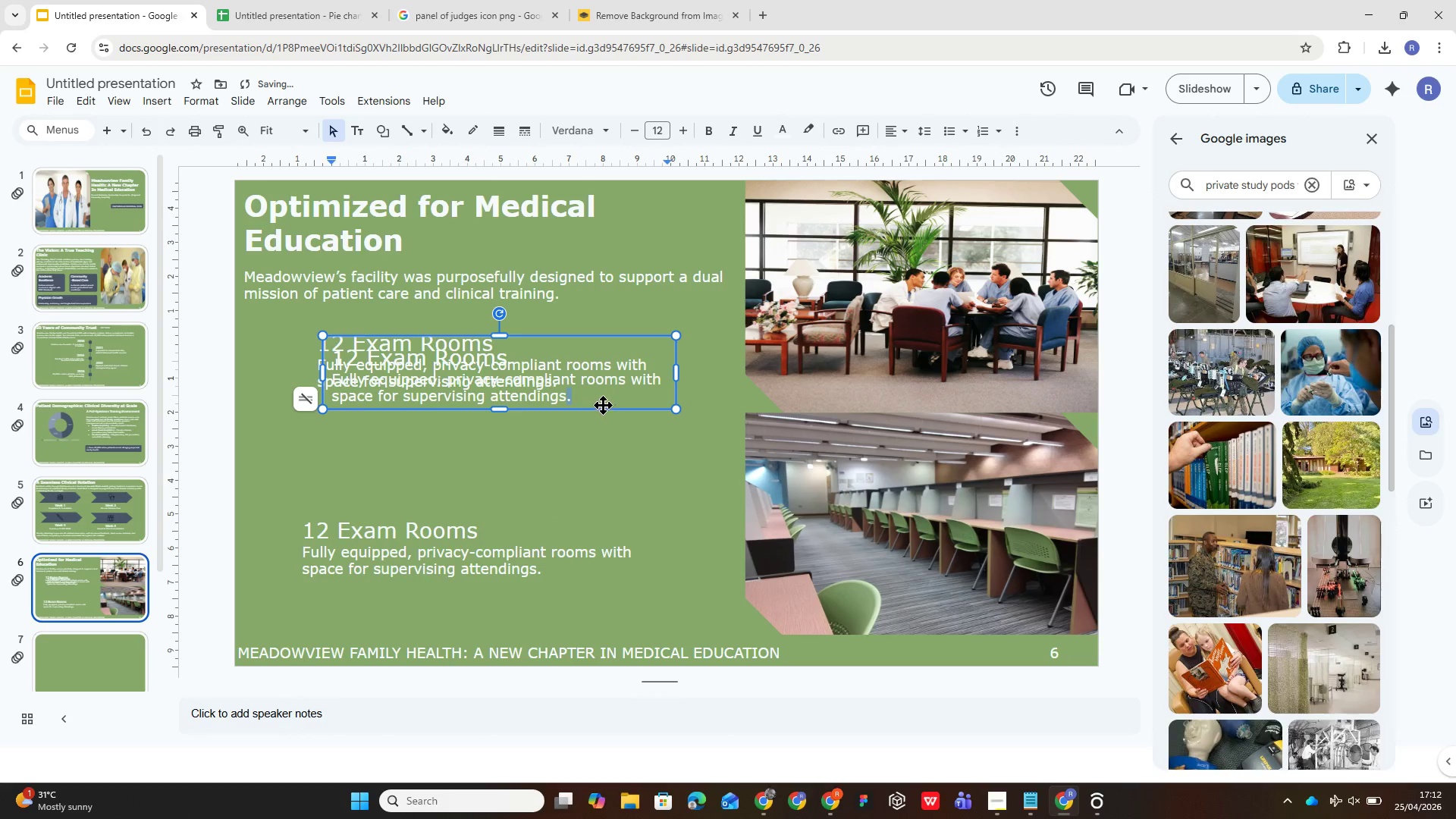 
left_click_drag(start_coordinate=[604, 403], to_coordinate=[607, 422])
 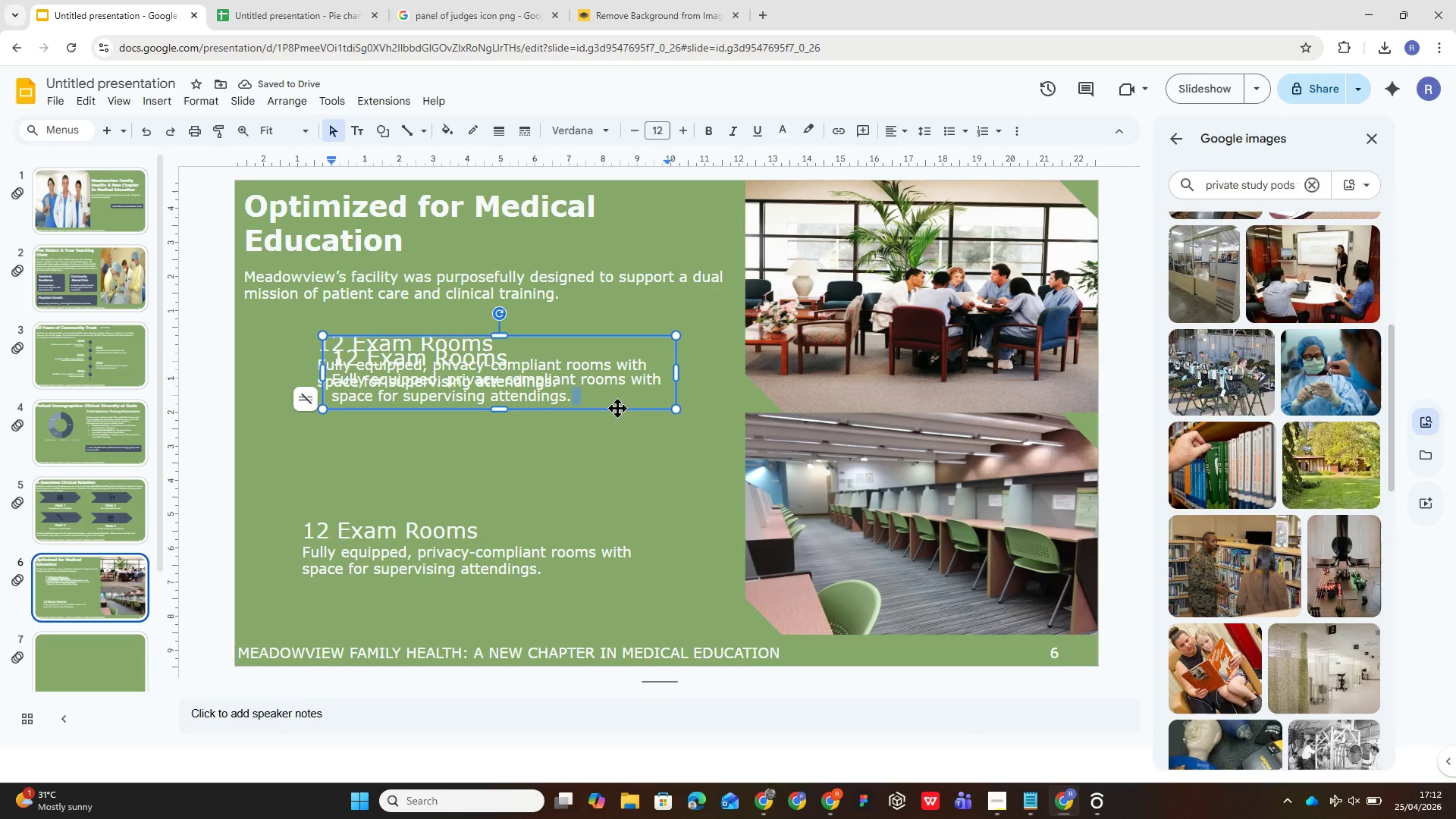 
left_click_drag(start_coordinate=[617, 408], to_coordinate=[610, 475])
 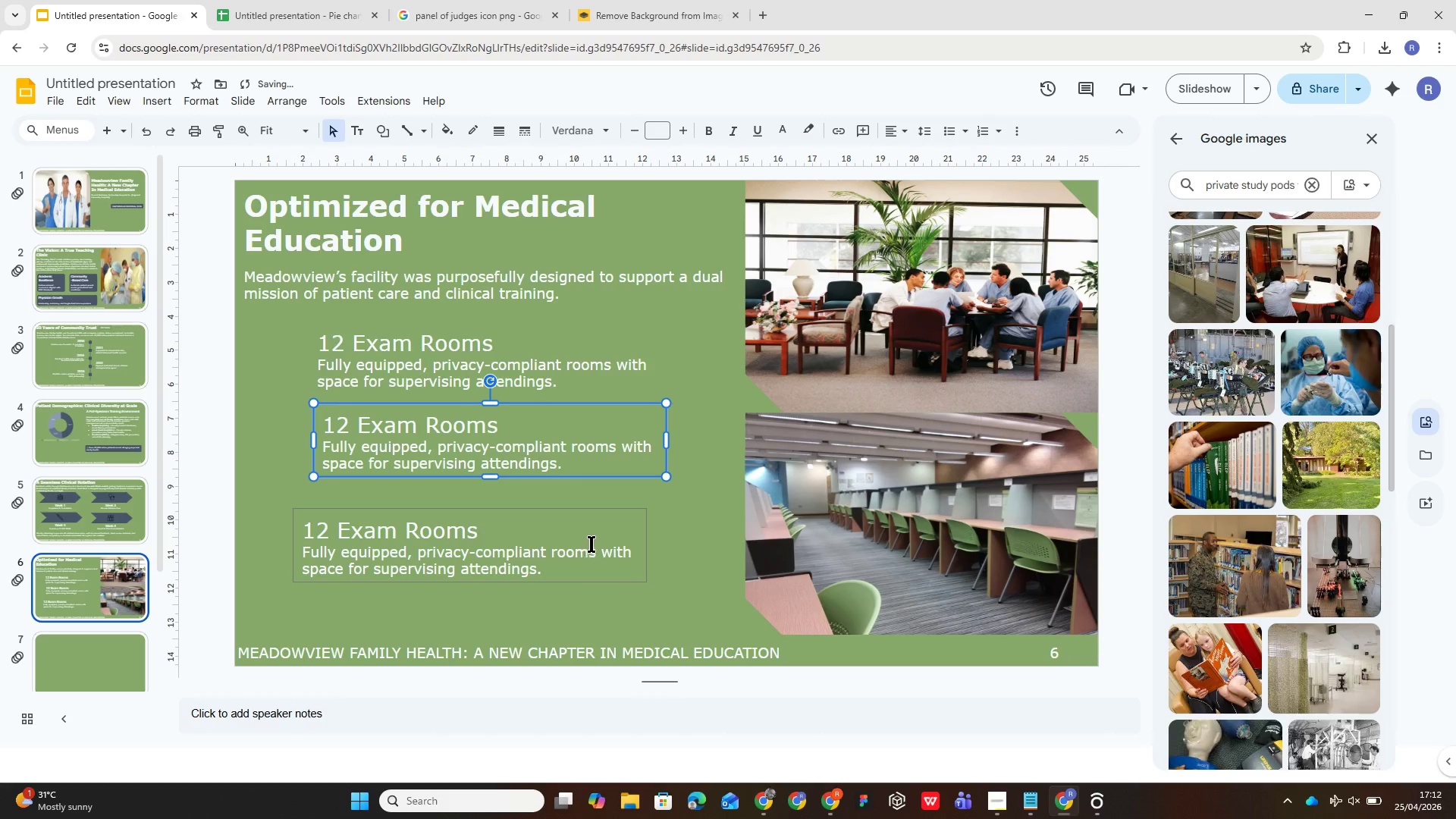 
left_click([605, 522])
 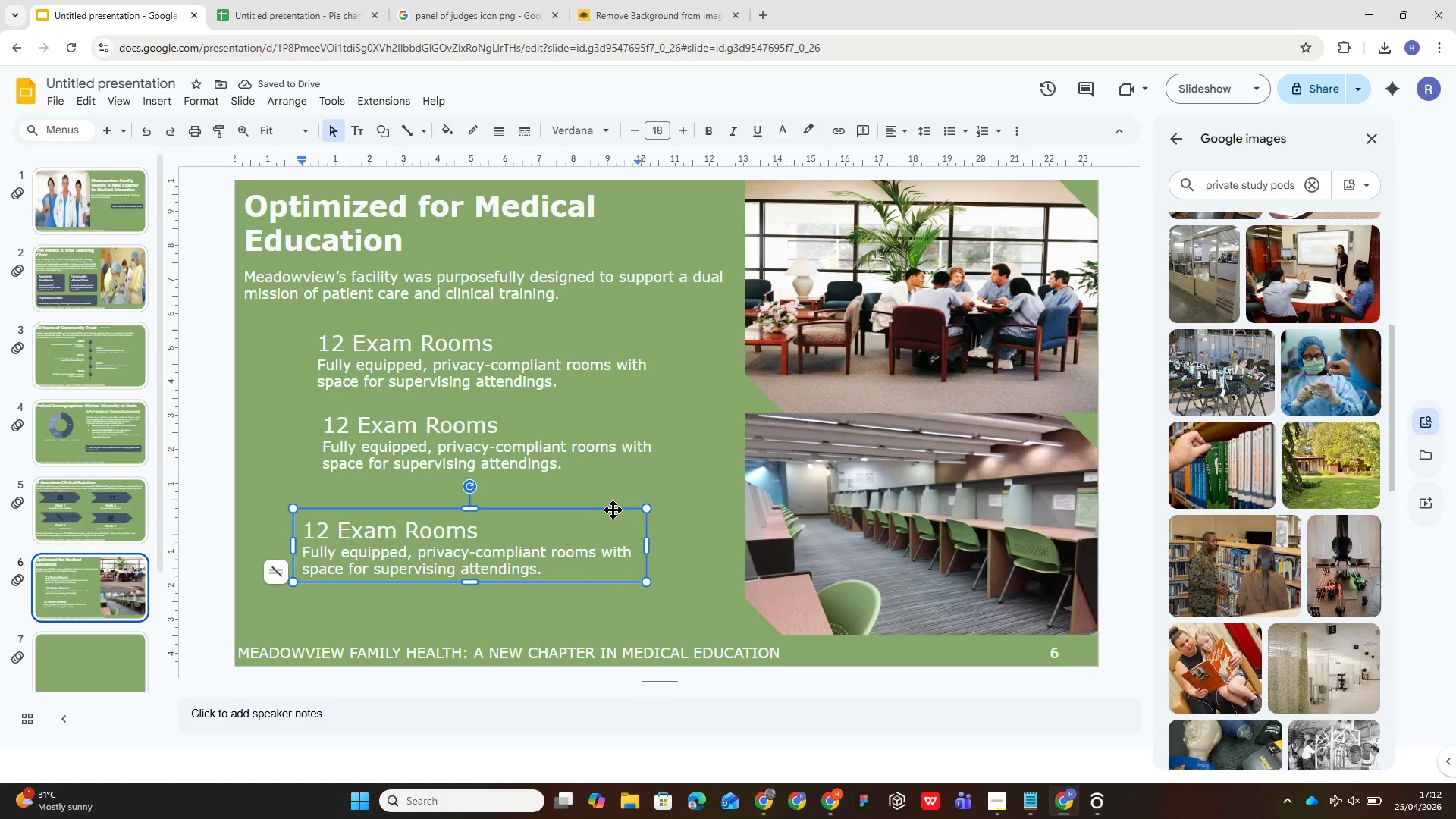 
left_click_drag(start_coordinate=[613, 510], to_coordinate=[627, 513])
 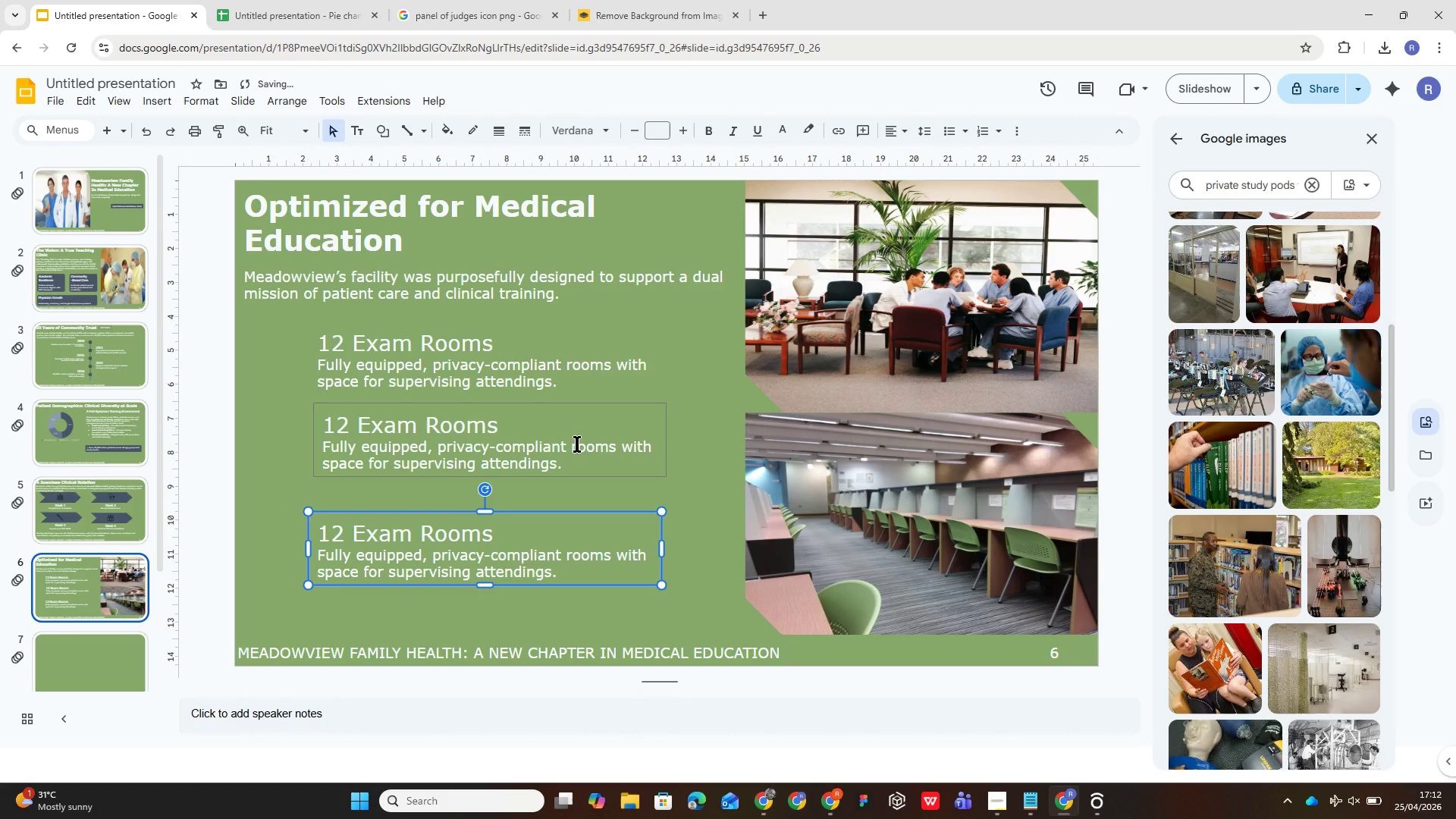 
left_click([577, 444])
 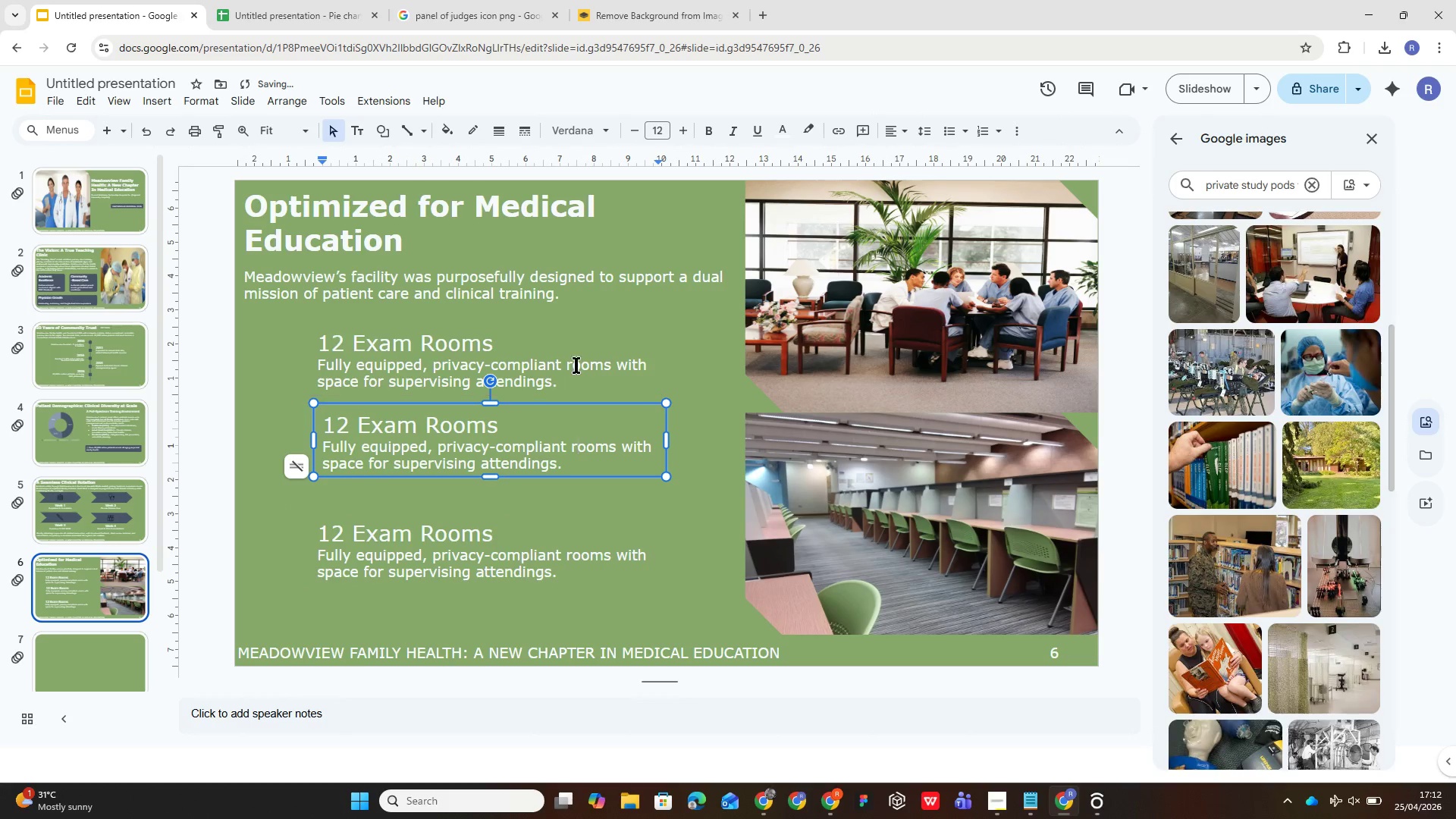 
left_click([577, 364])
 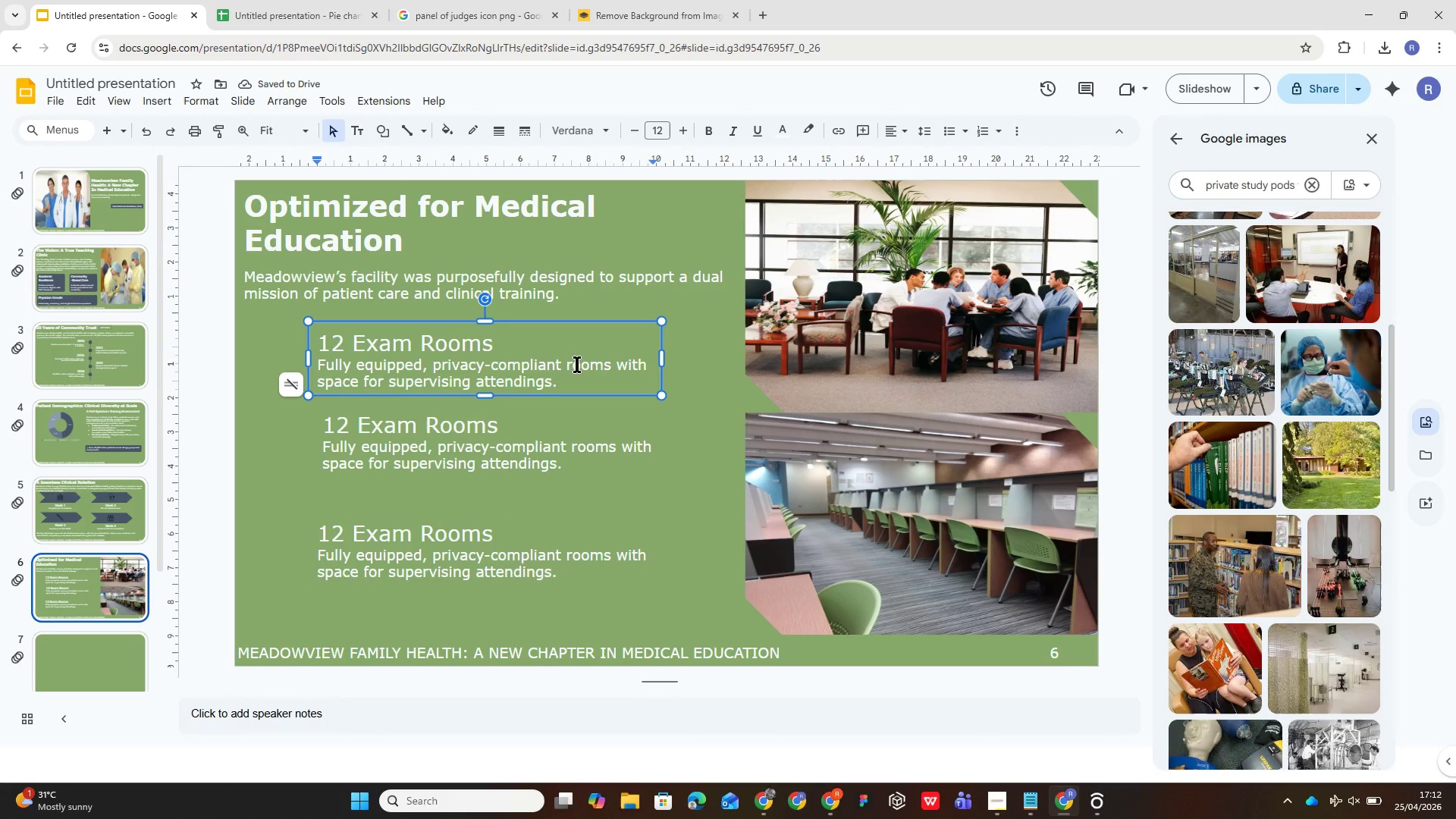 
hold_key(key=ControlLeft, duration=2.06)
left_click([633, 433])
 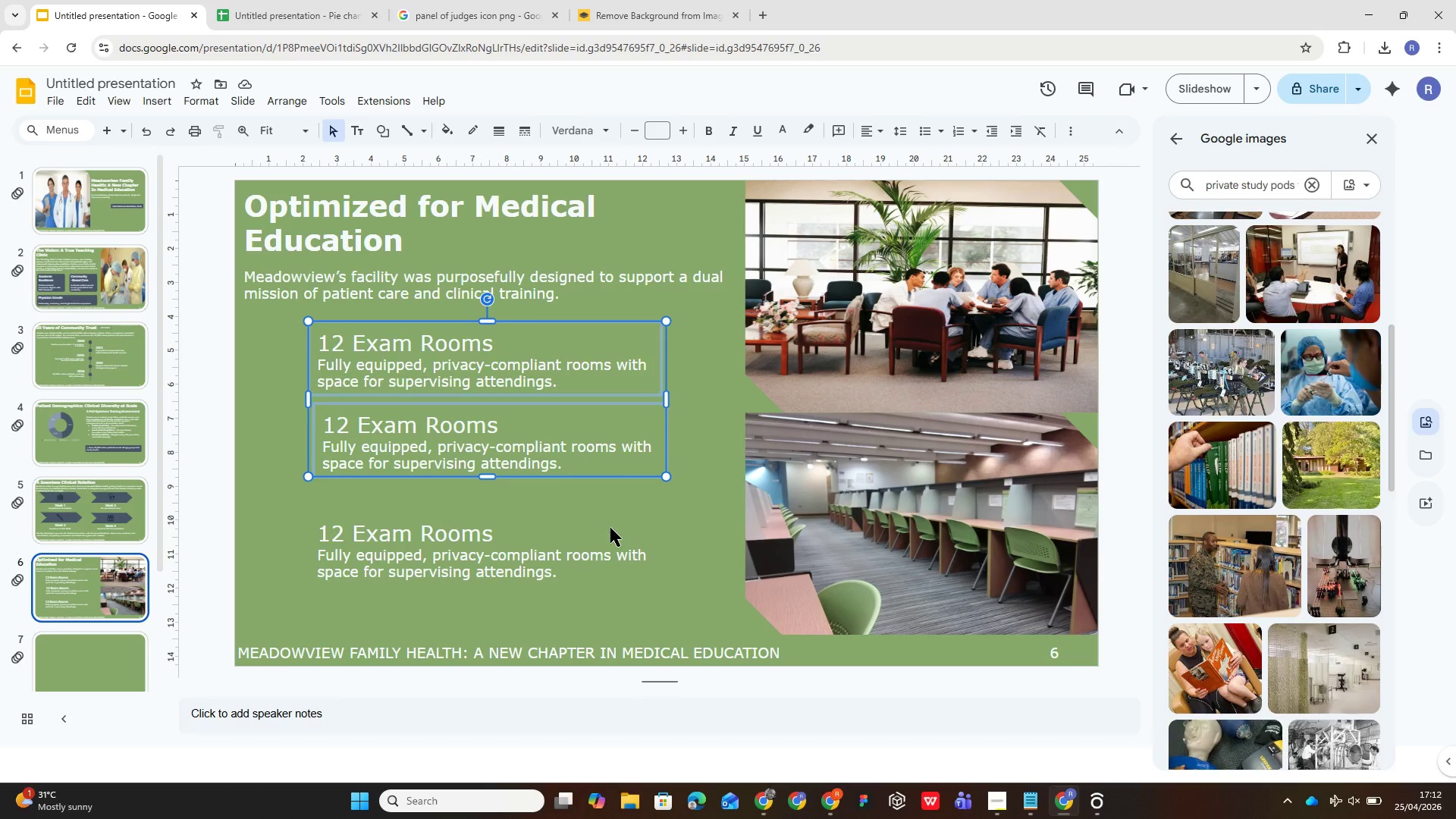 
left_click([610, 528])
 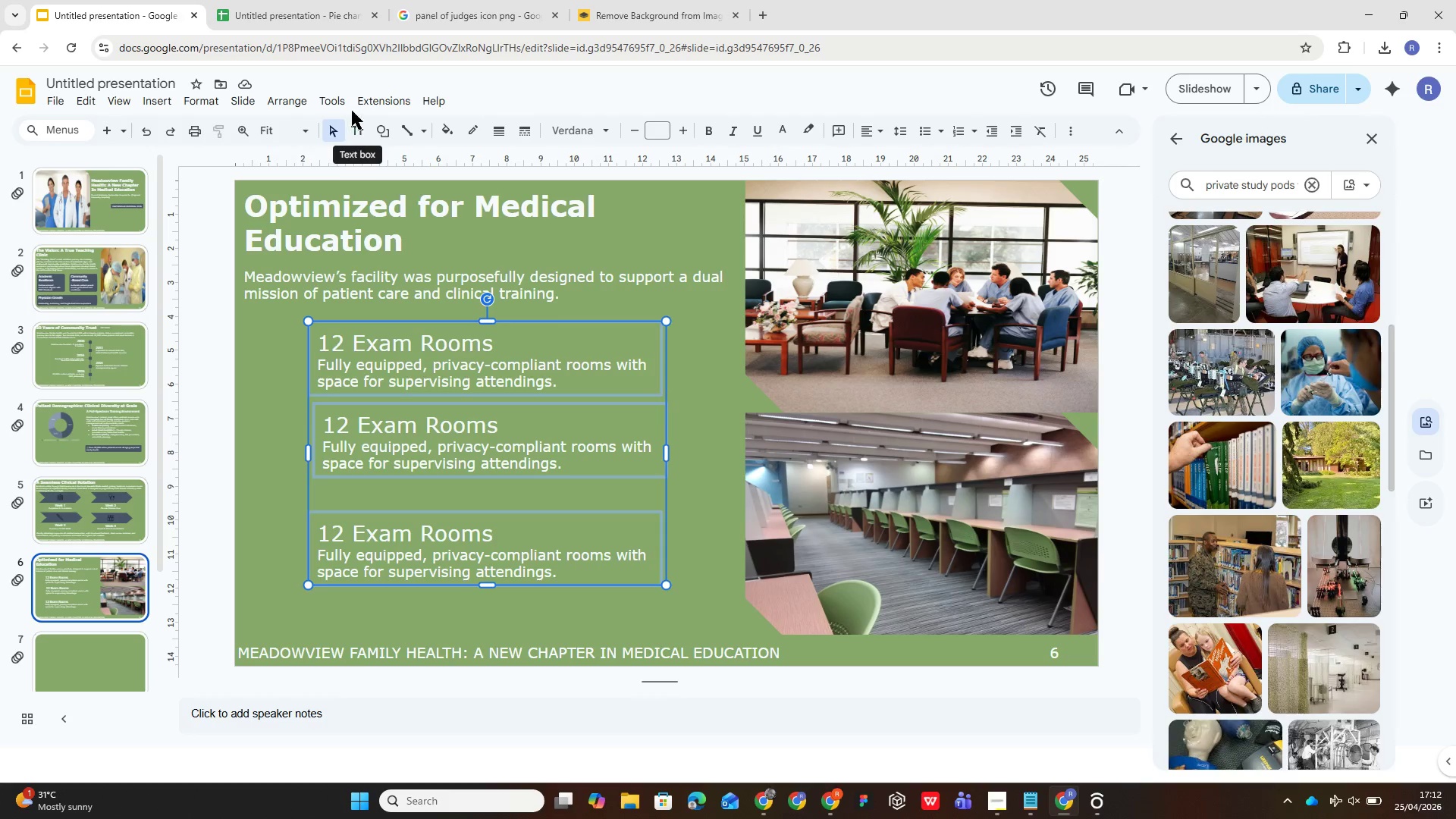 
left_click([288, 97])
 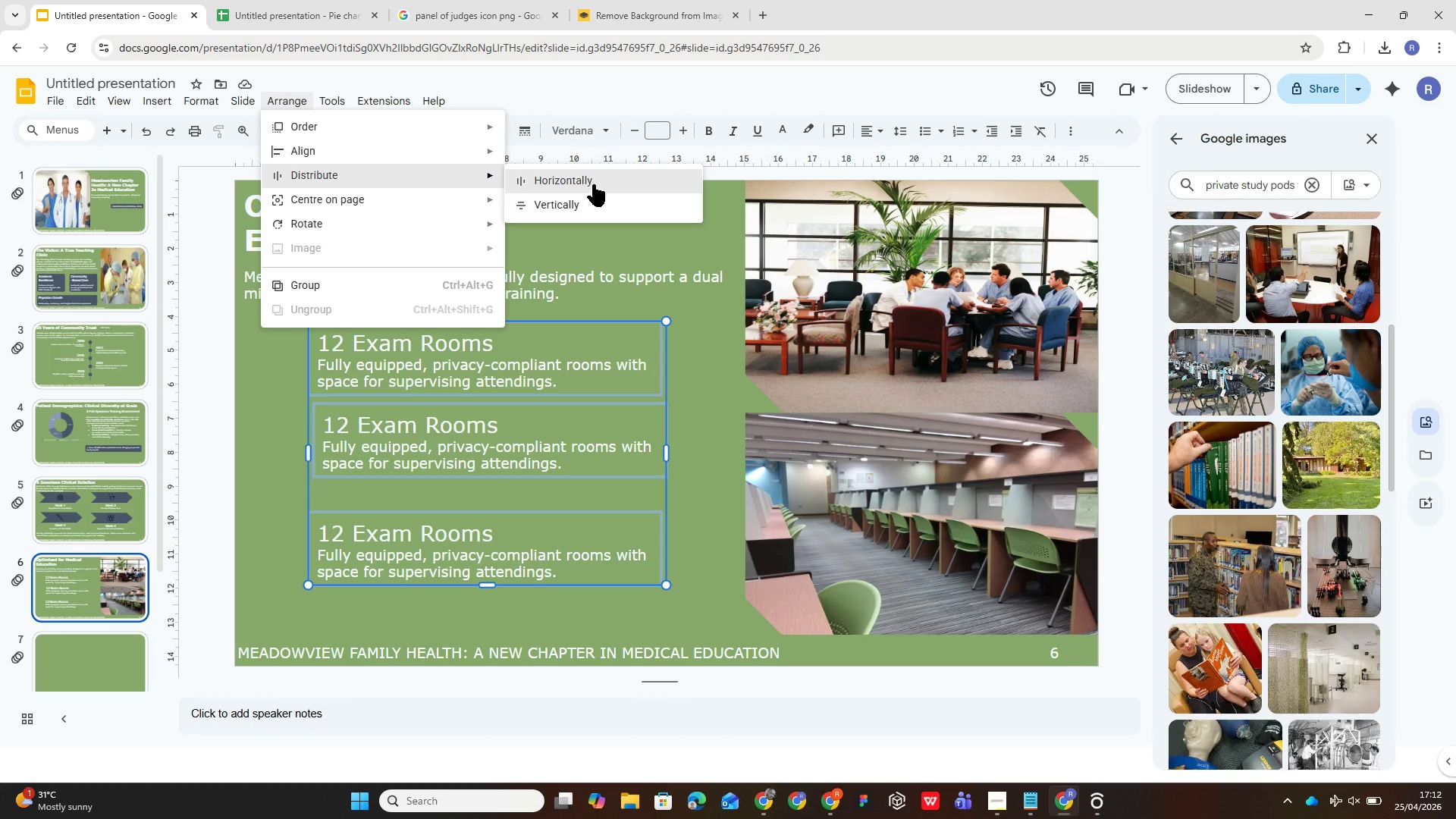 
left_click([593, 195])
 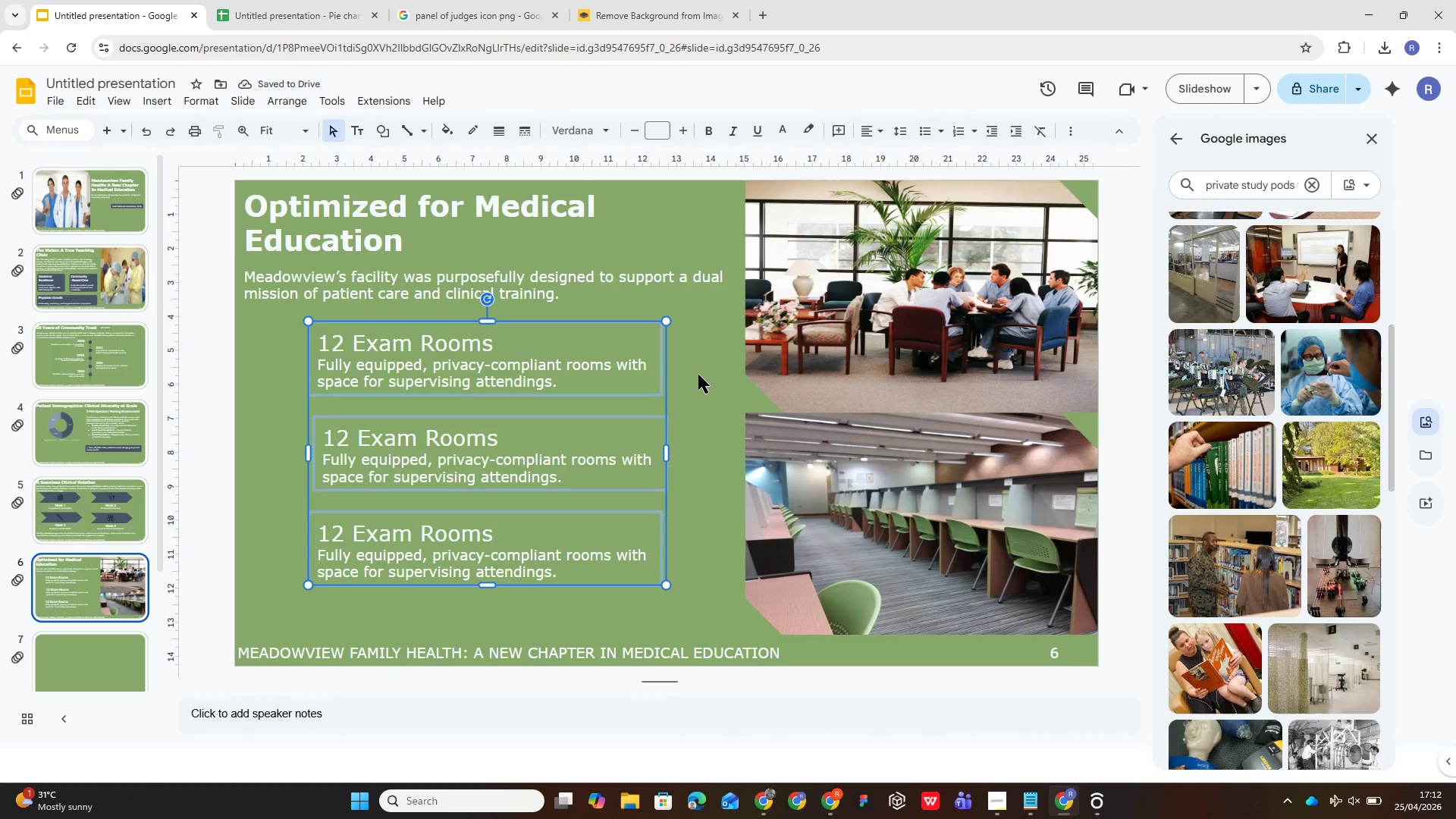 
left_click([688, 413])
 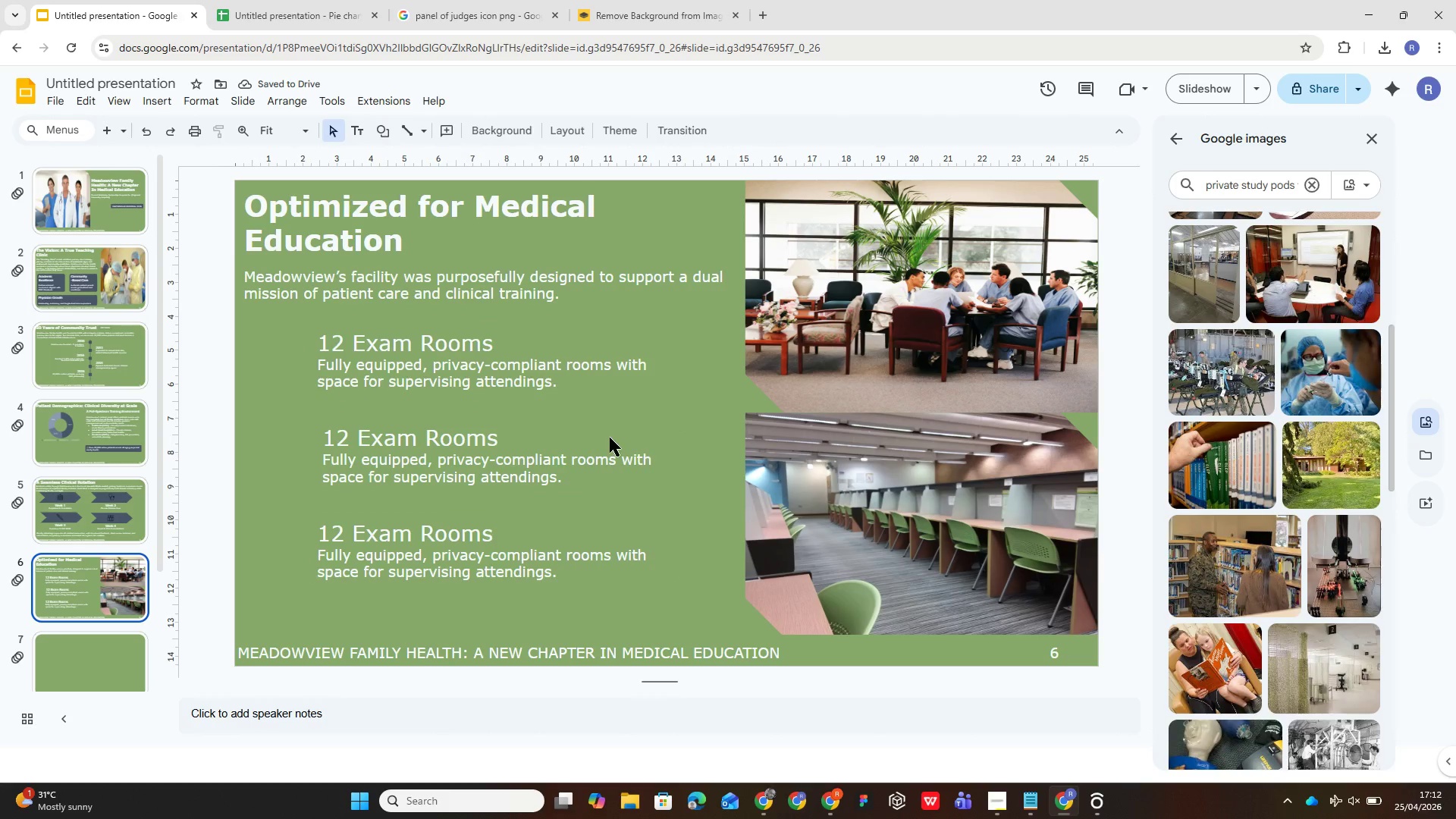 
left_click([610, 438])
 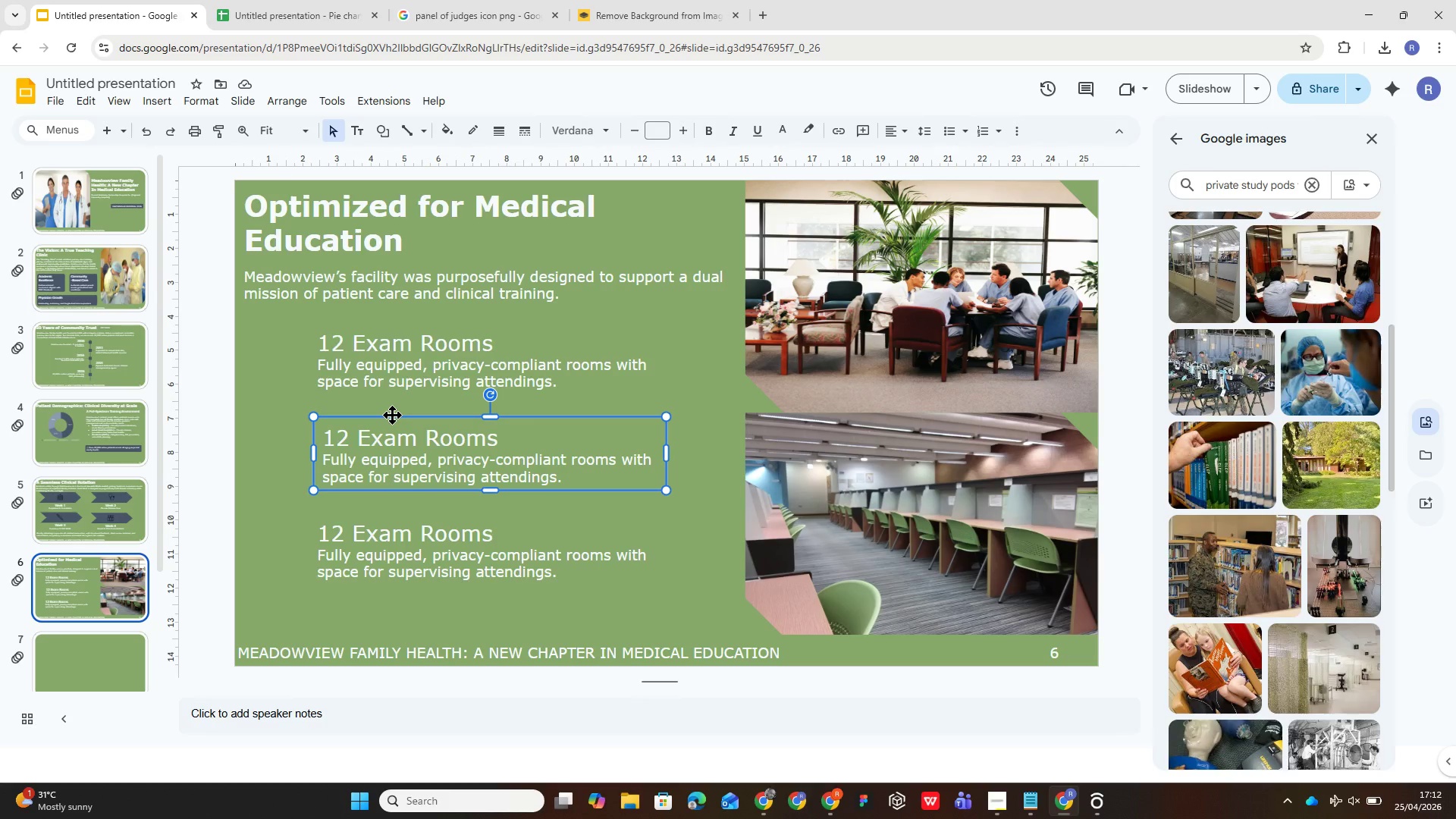 
key(ArrowLeft)
 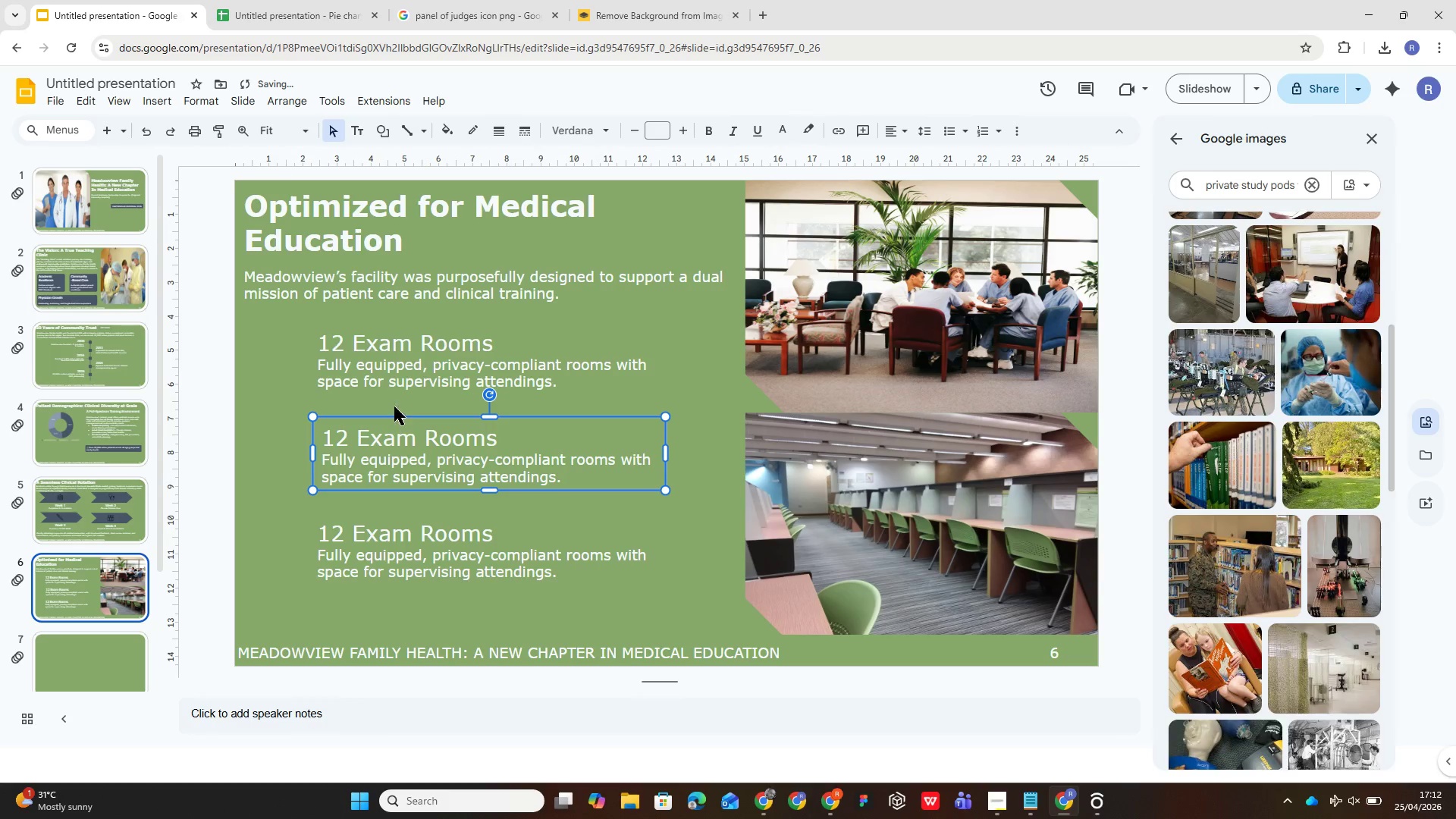 
left_click([414, 391])
 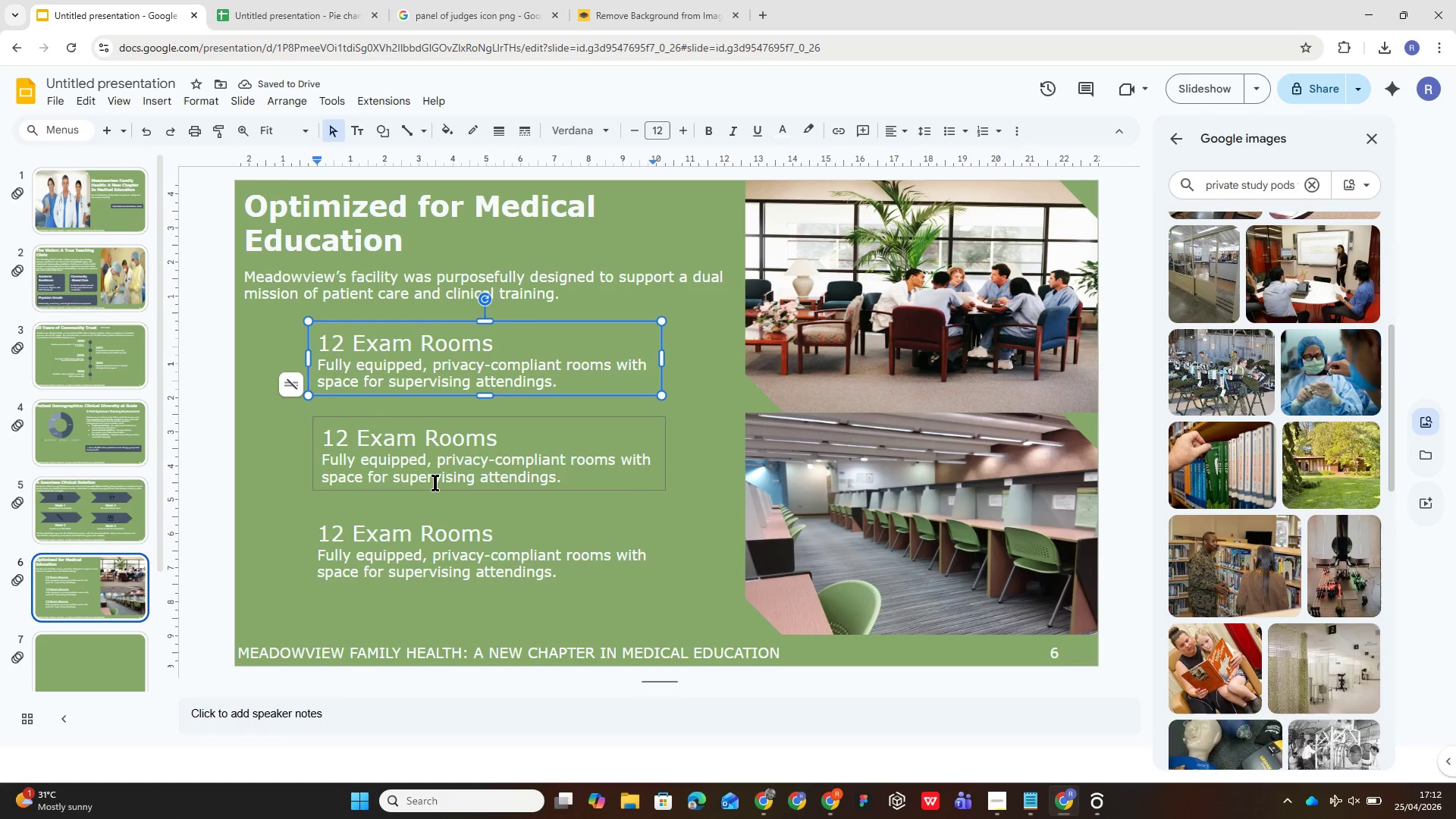 
left_click([435, 482])
 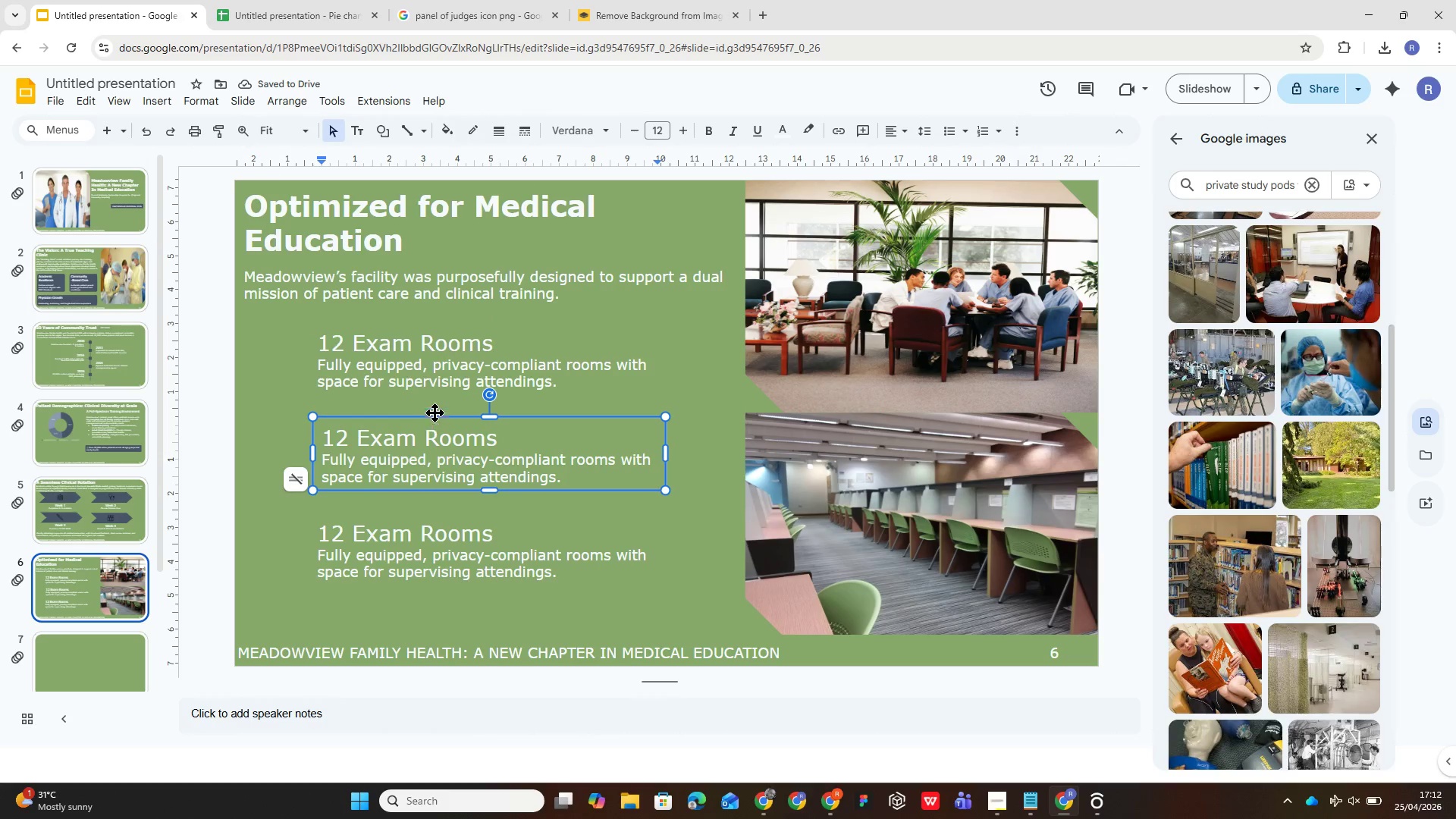 
left_click([438, 403])
 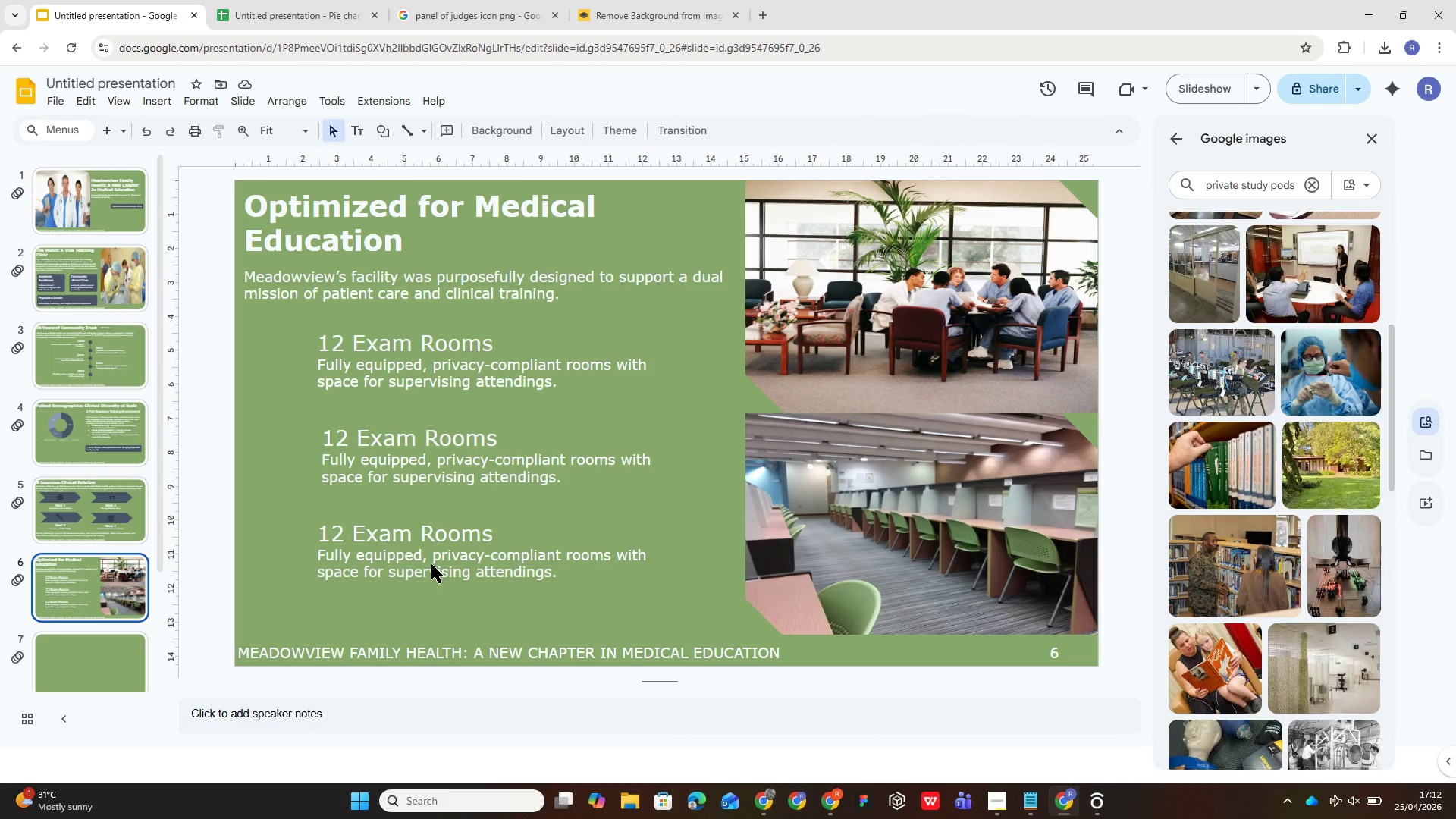 
left_click([431, 564])
 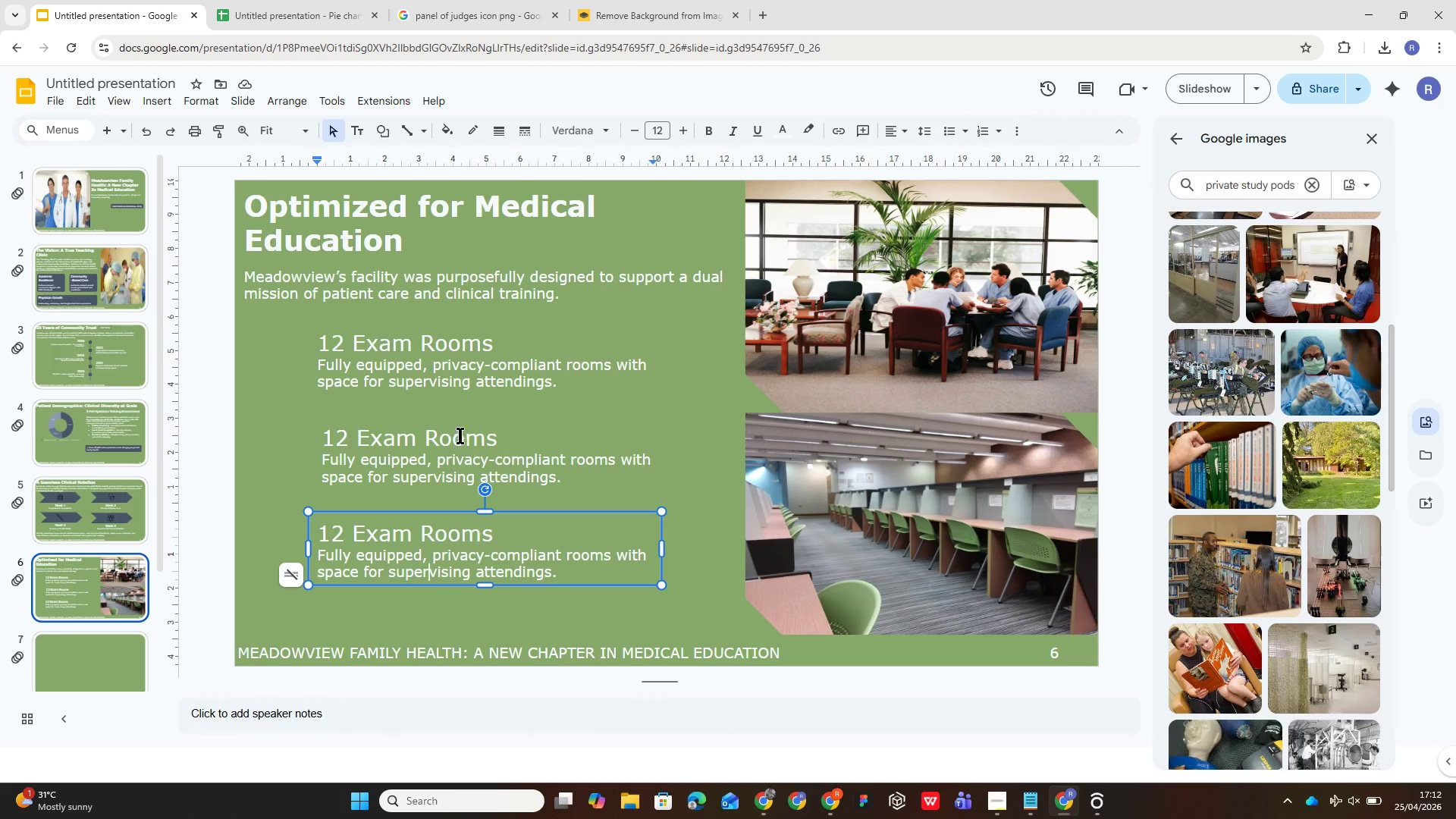 
left_click([463, 426])
 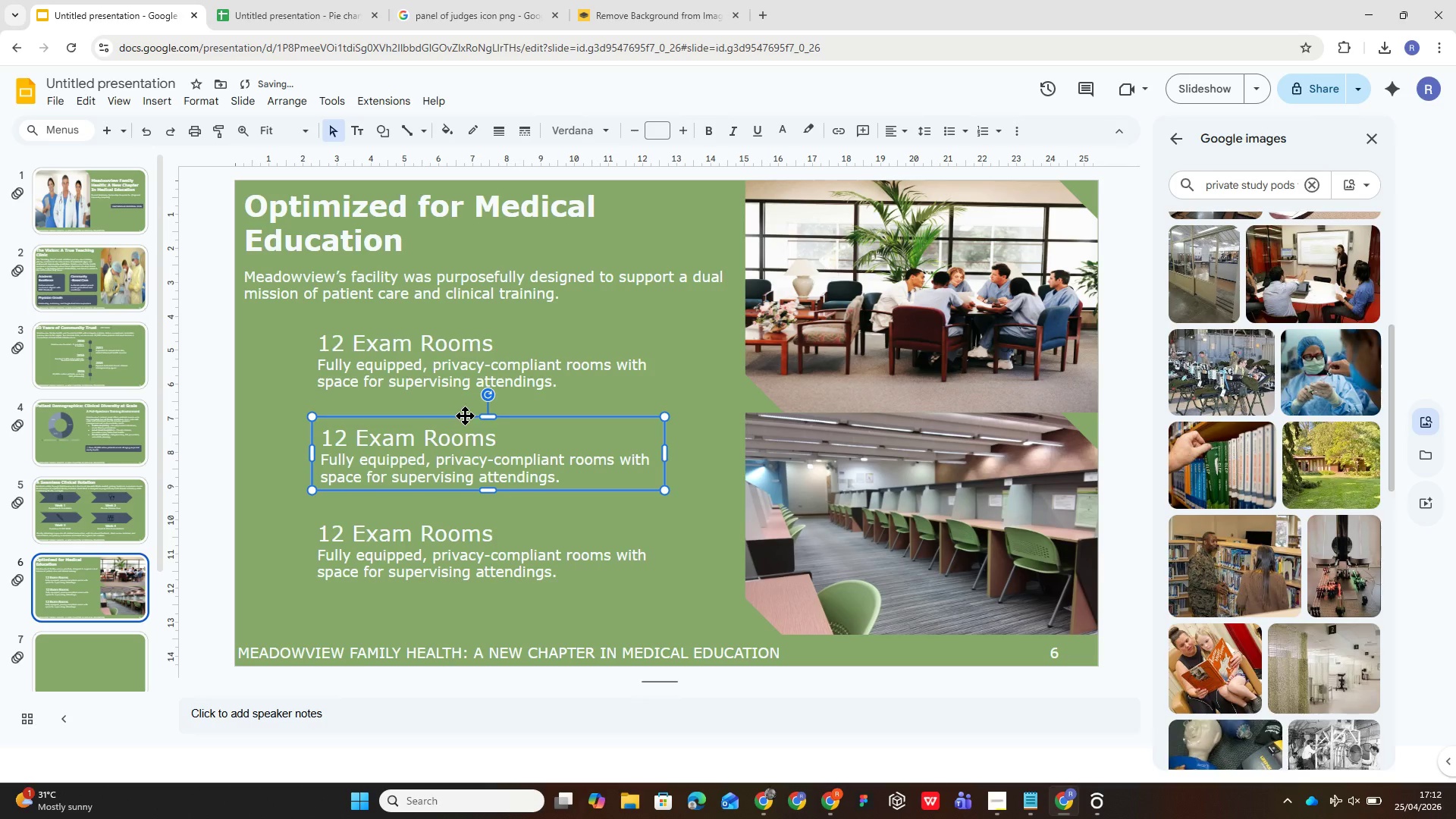 
left_click([444, 373])
 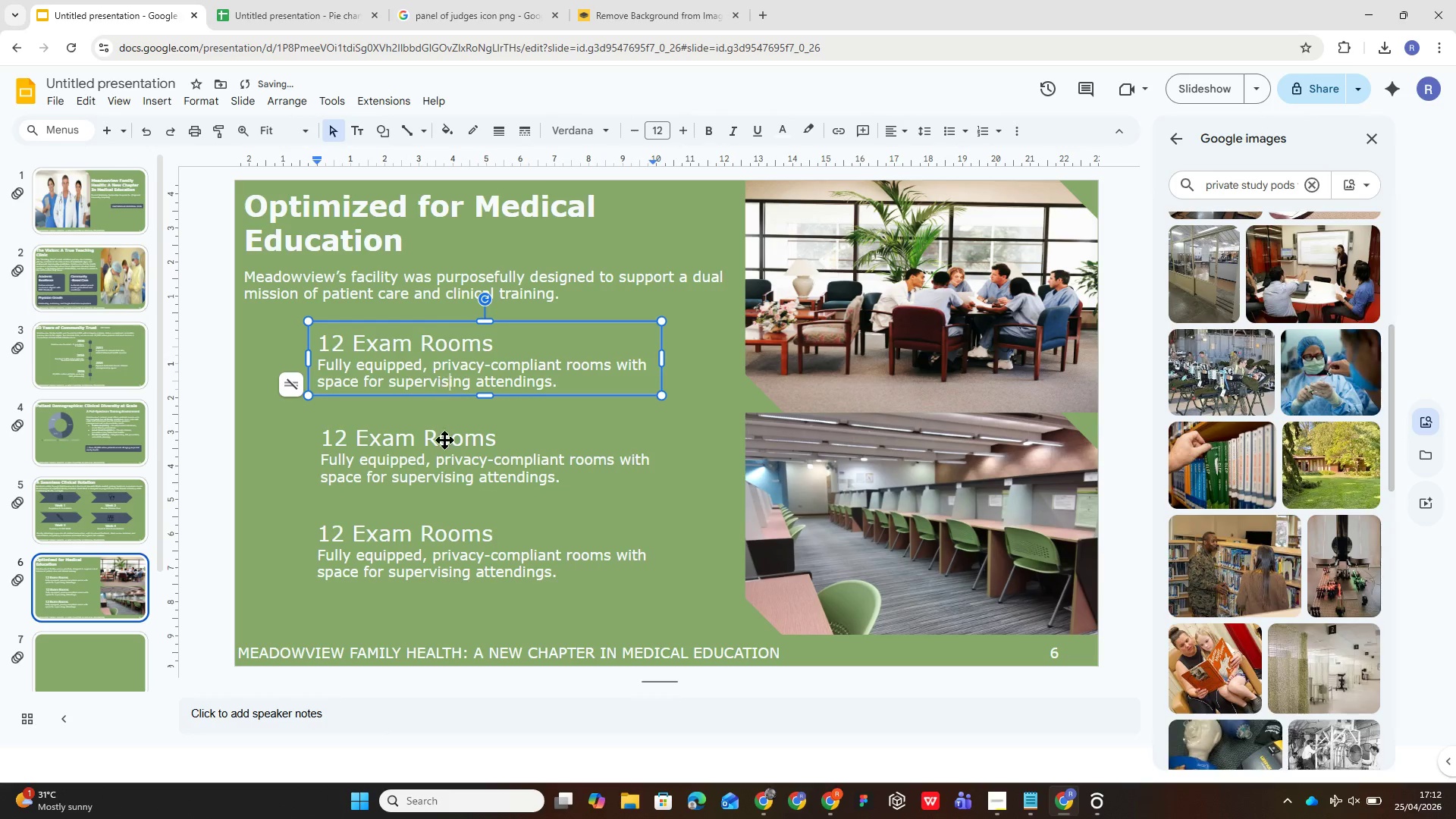 
left_click([444, 453])
 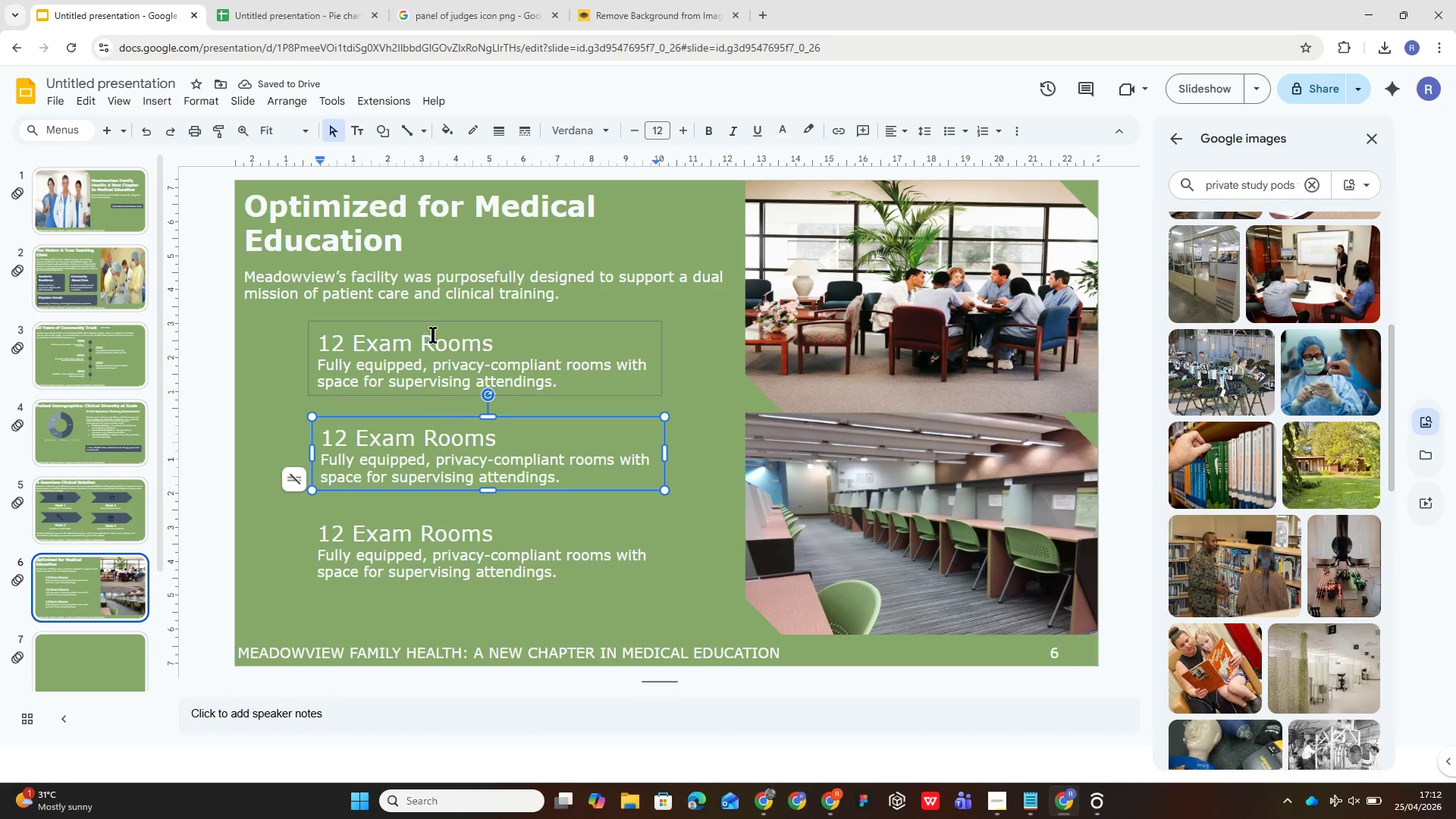 
left_click([433, 334])
 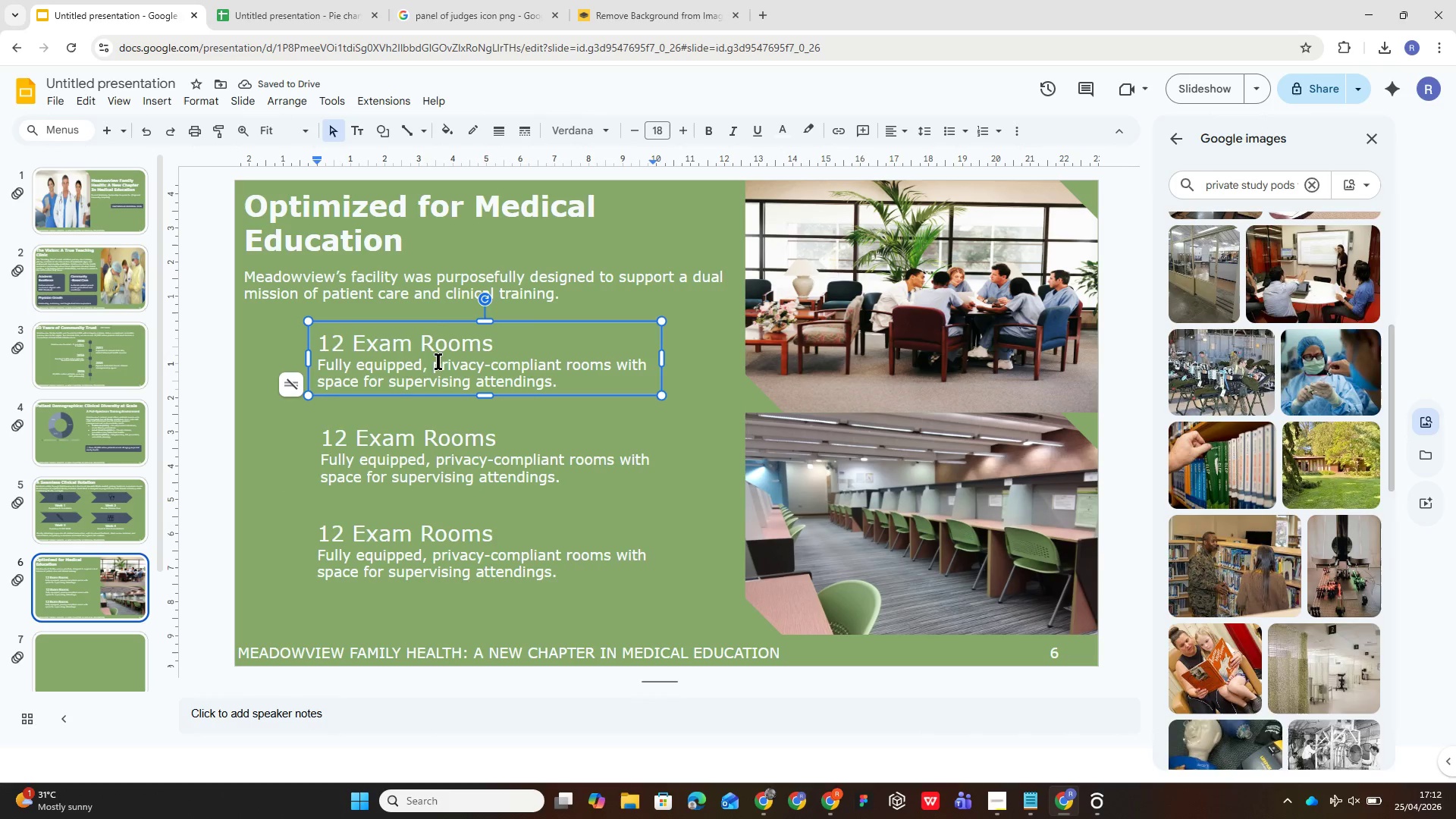 
hold_key(key=ControlLeft, duration=2.67)
left_click([443, 432])
 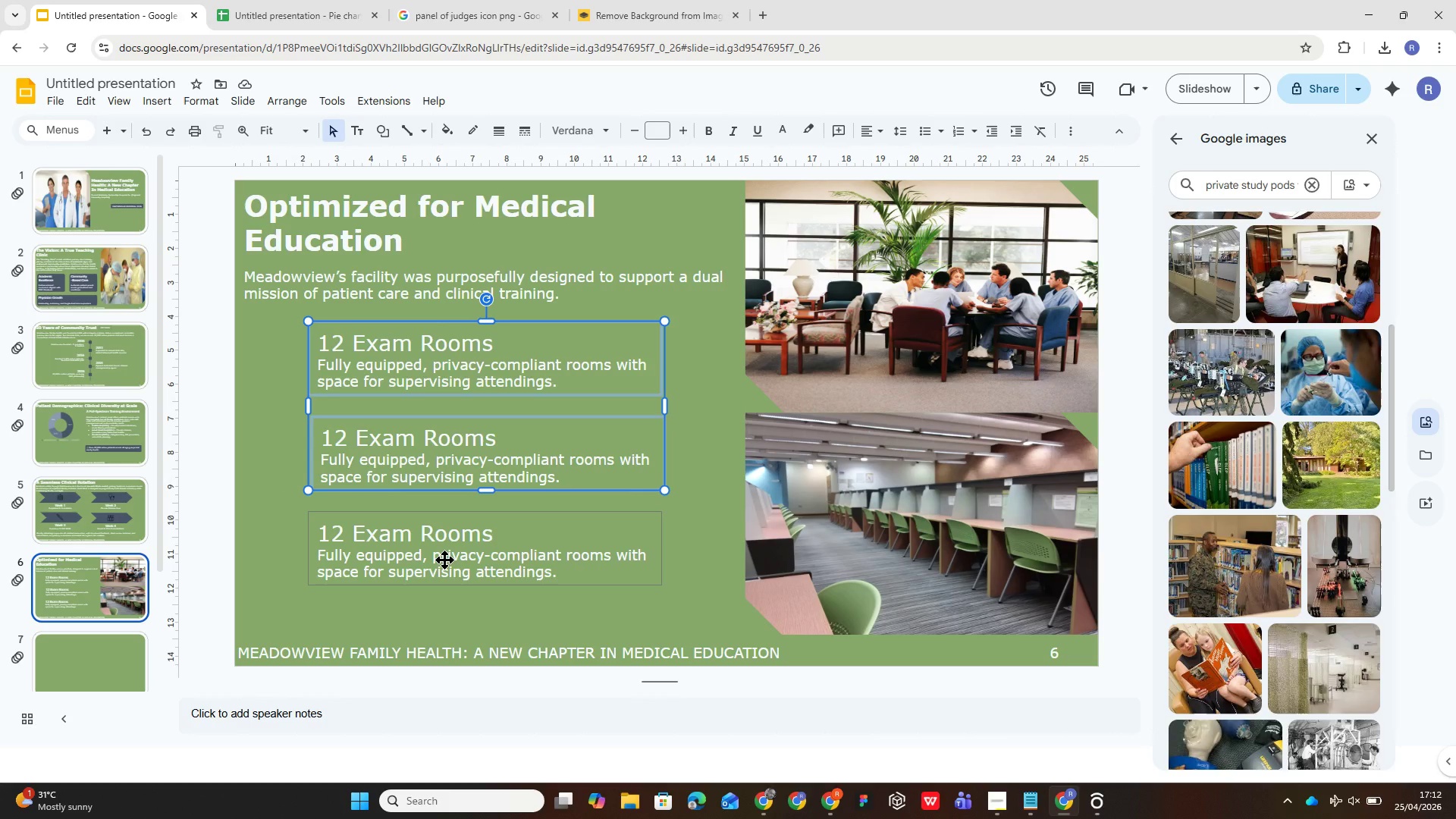 
left_click([444, 560])
 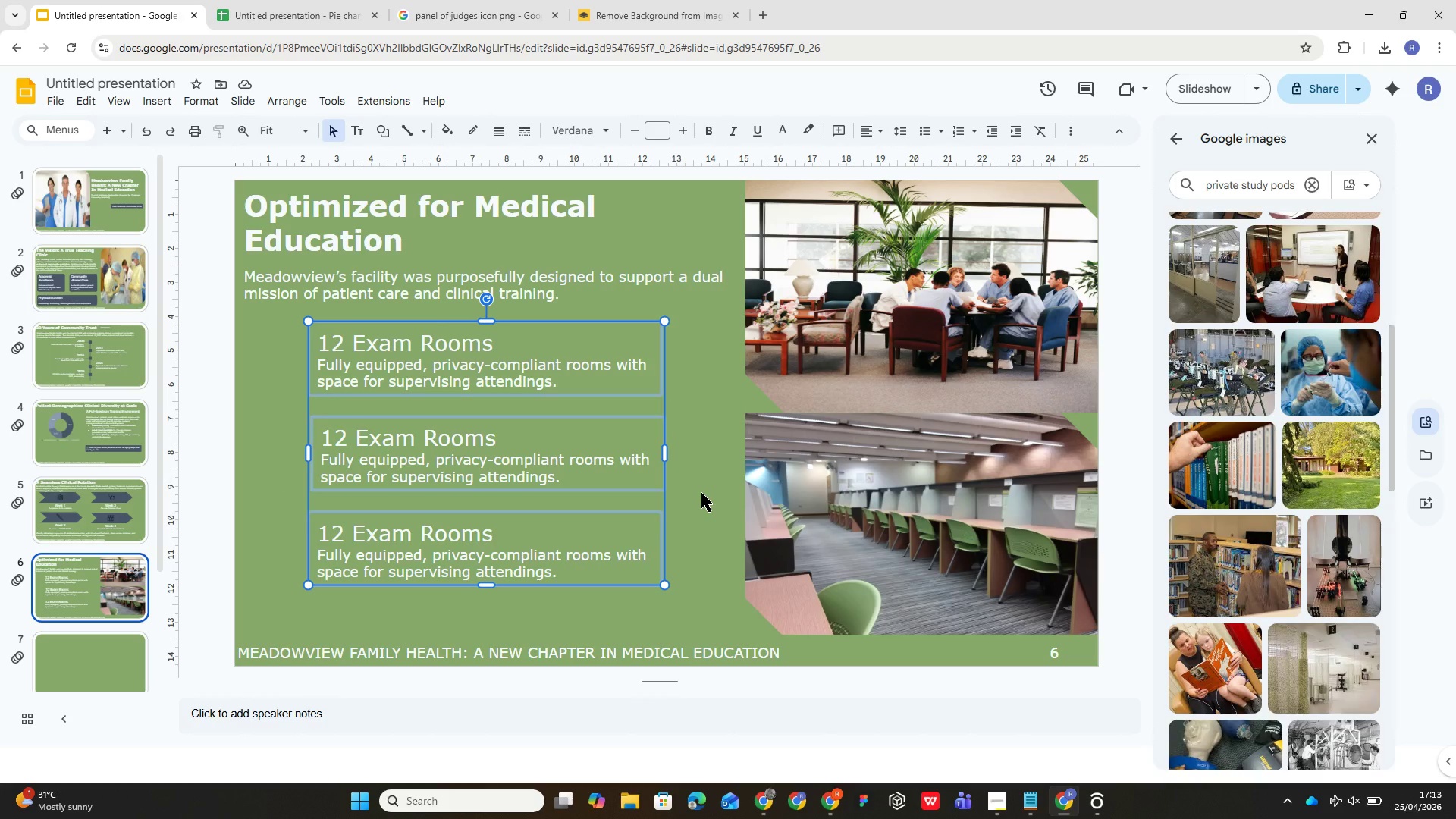 
left_click([701, 493])
 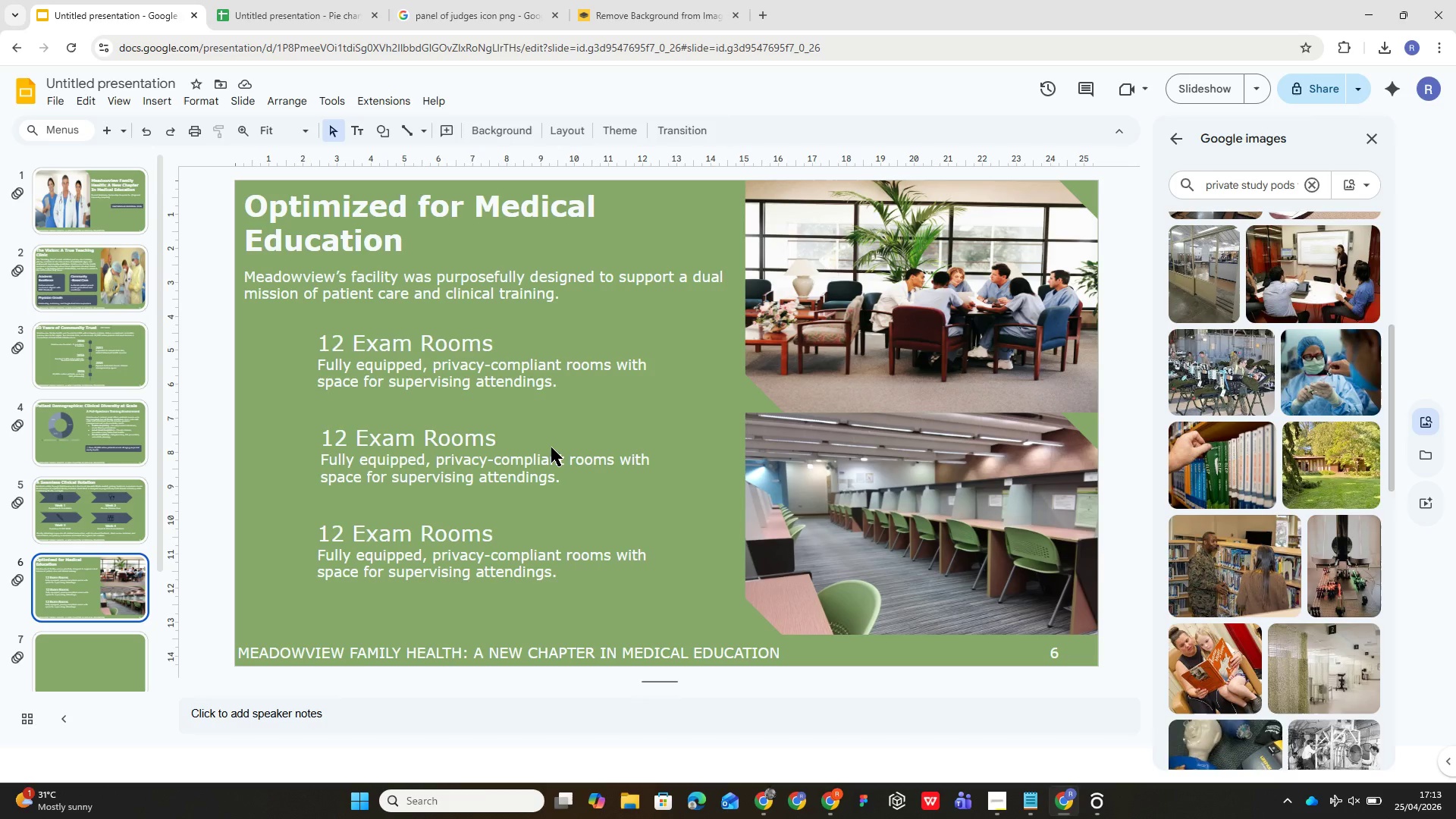 
left_click([551, 447])
 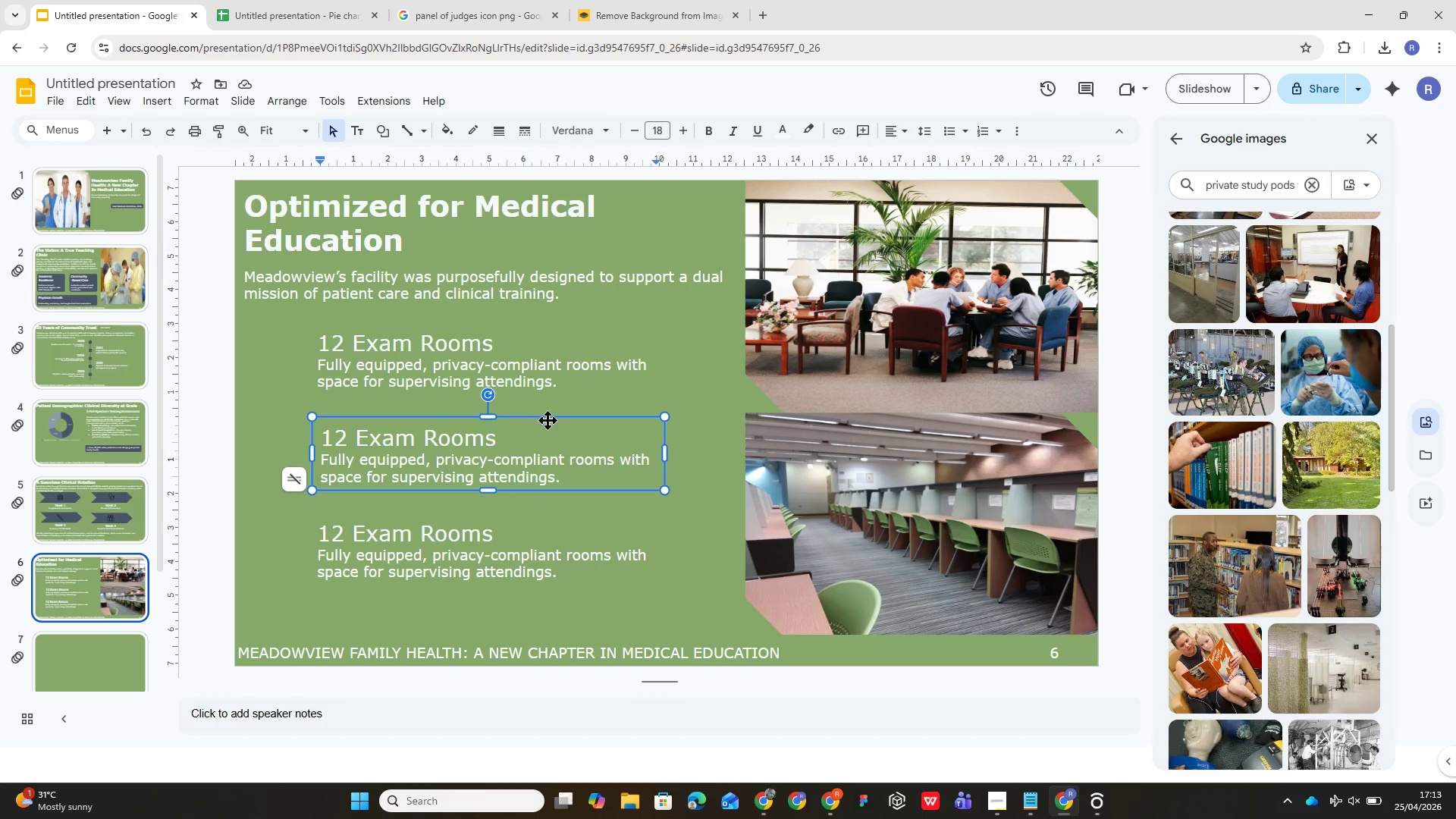 
left_click([549, 416])
 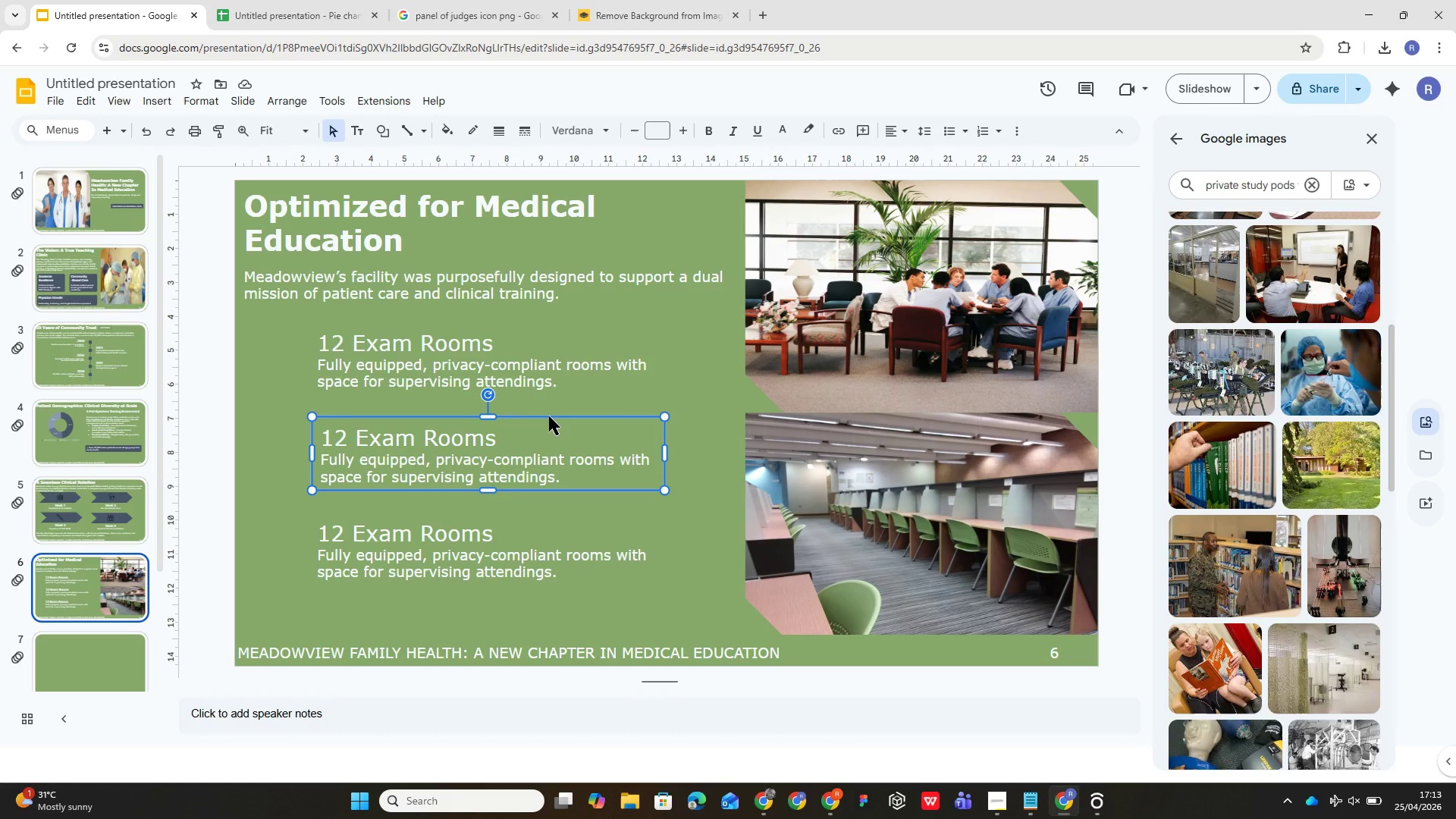 
key(ArrowLeft)
 